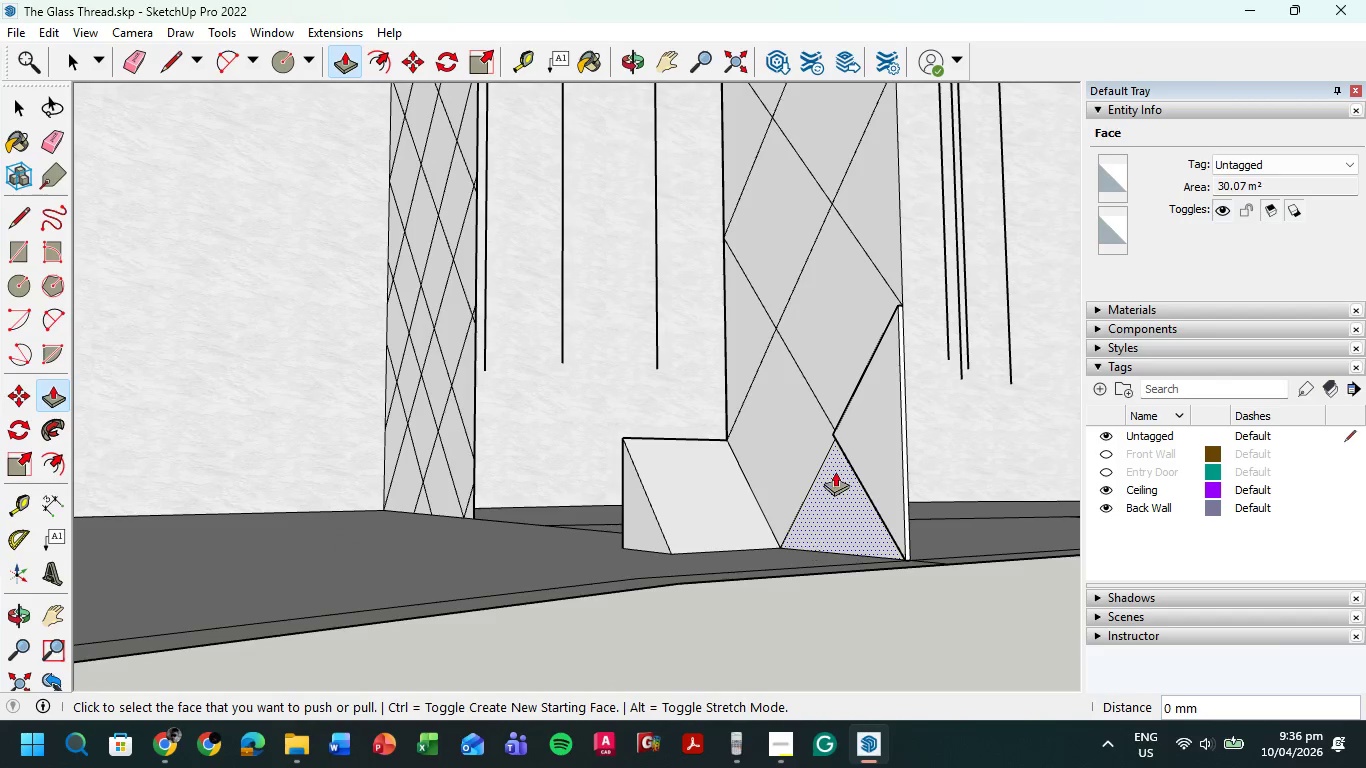 
left_click([866, 409])
 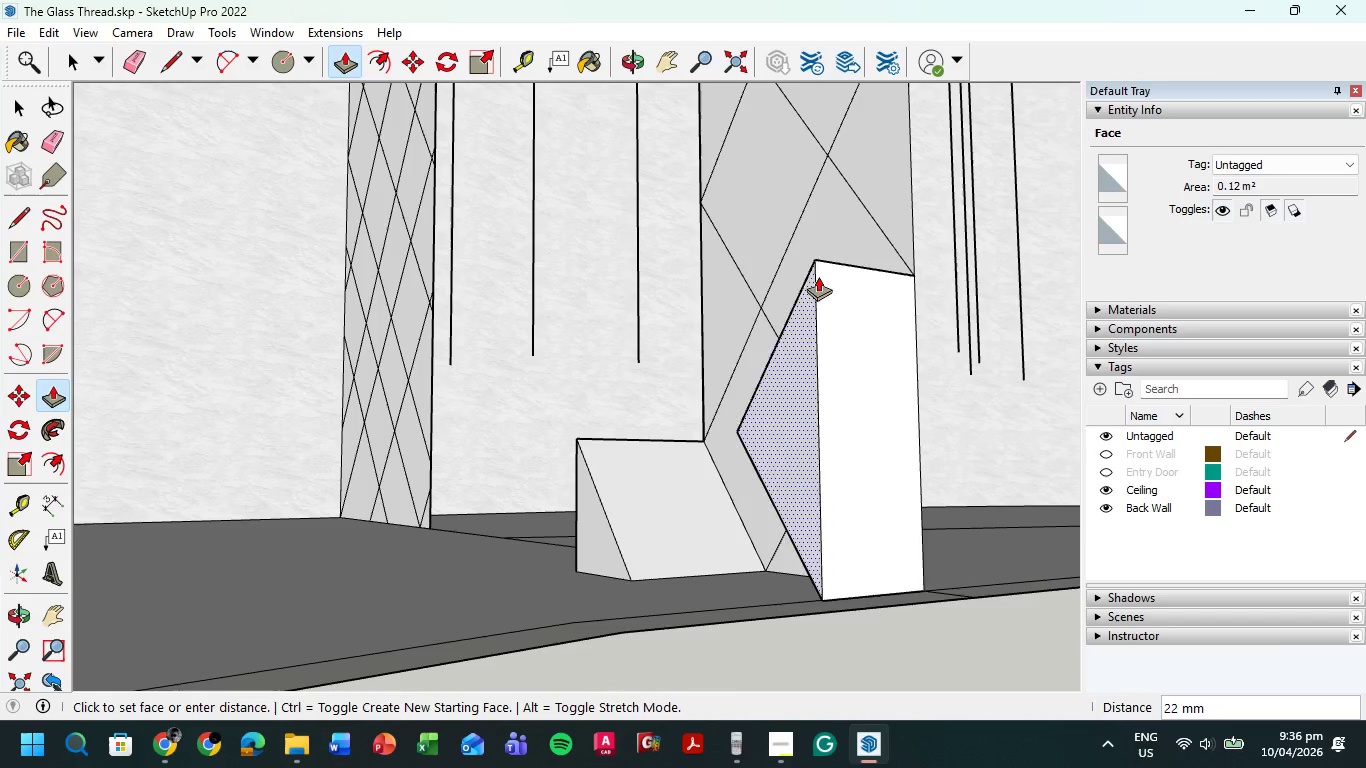 
scroll: coordinate [854, 431], scroll_direction: up, amount: 2.0
 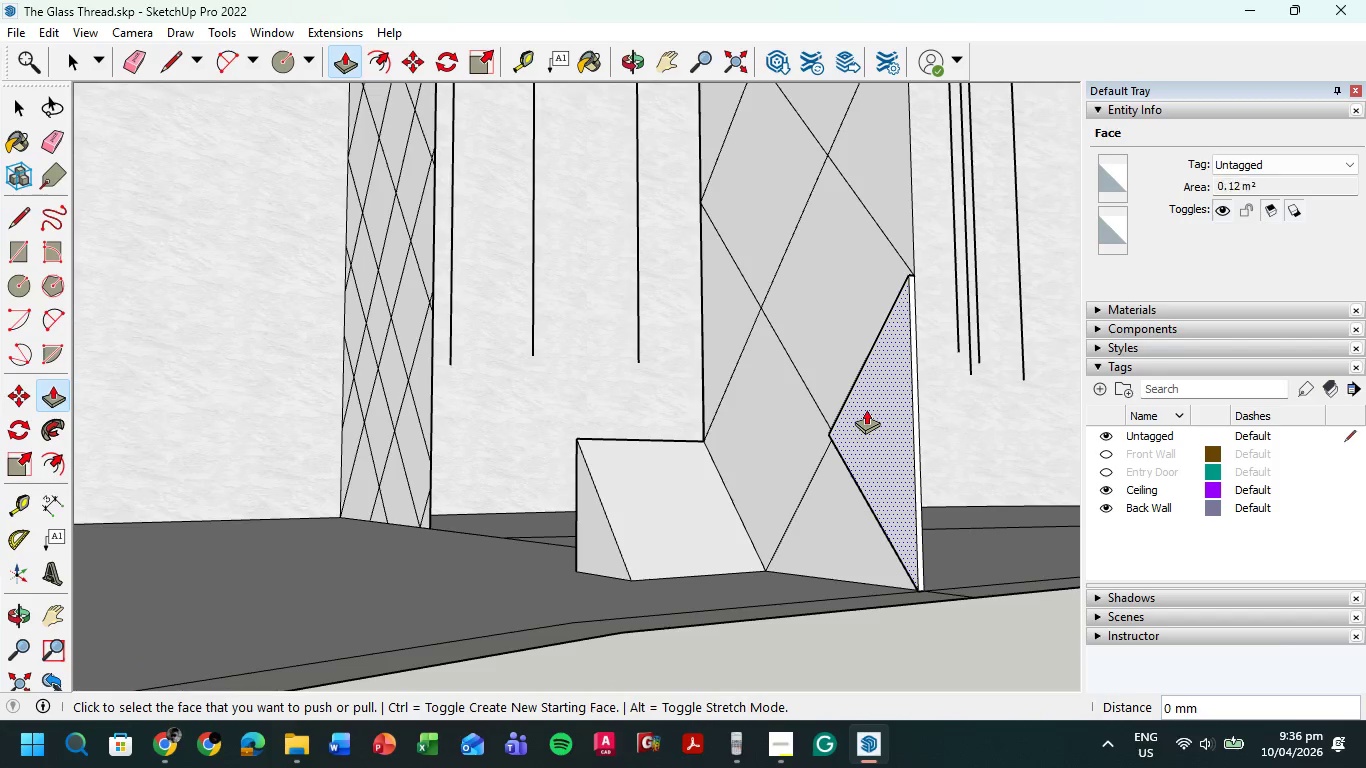 
left_click([873, 237])
 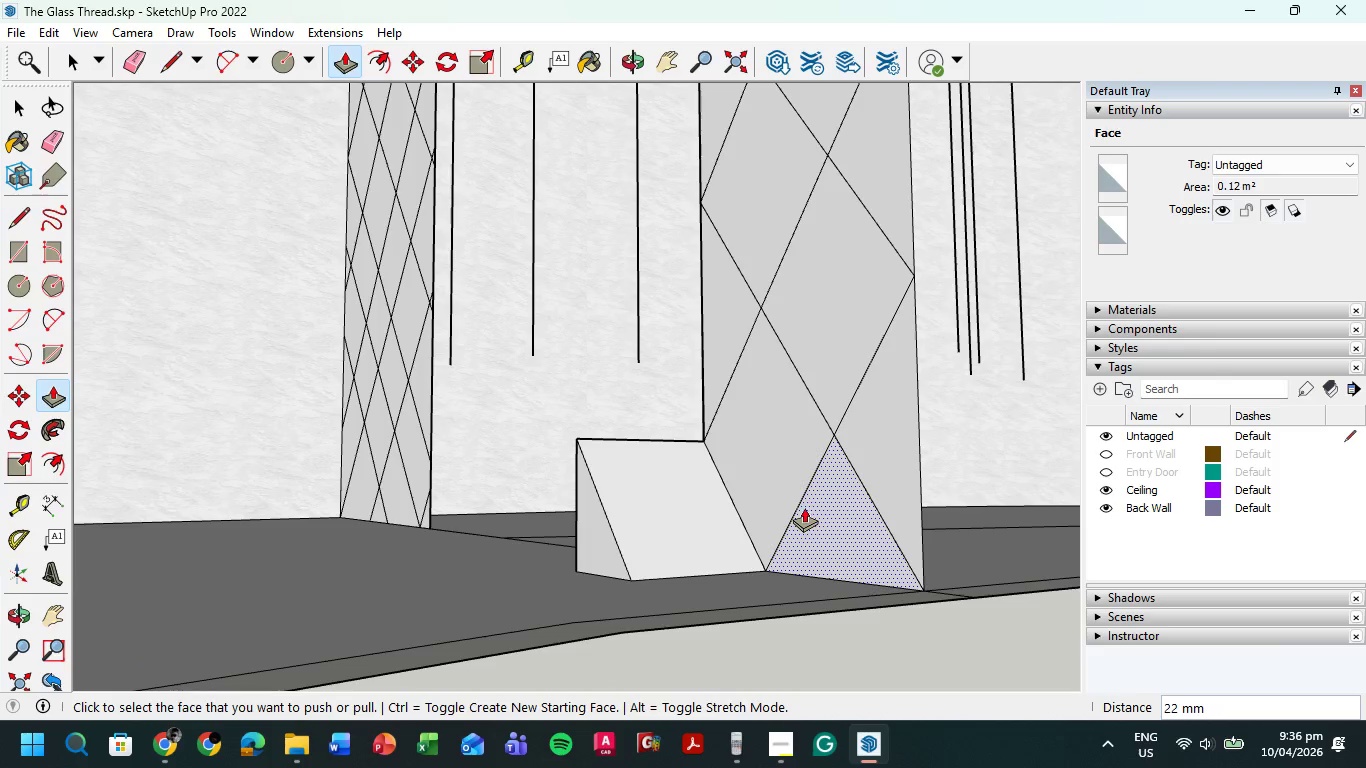 
left_click_drag(start_coordinate=[831, 500], to_coordinate=[719, 543])
 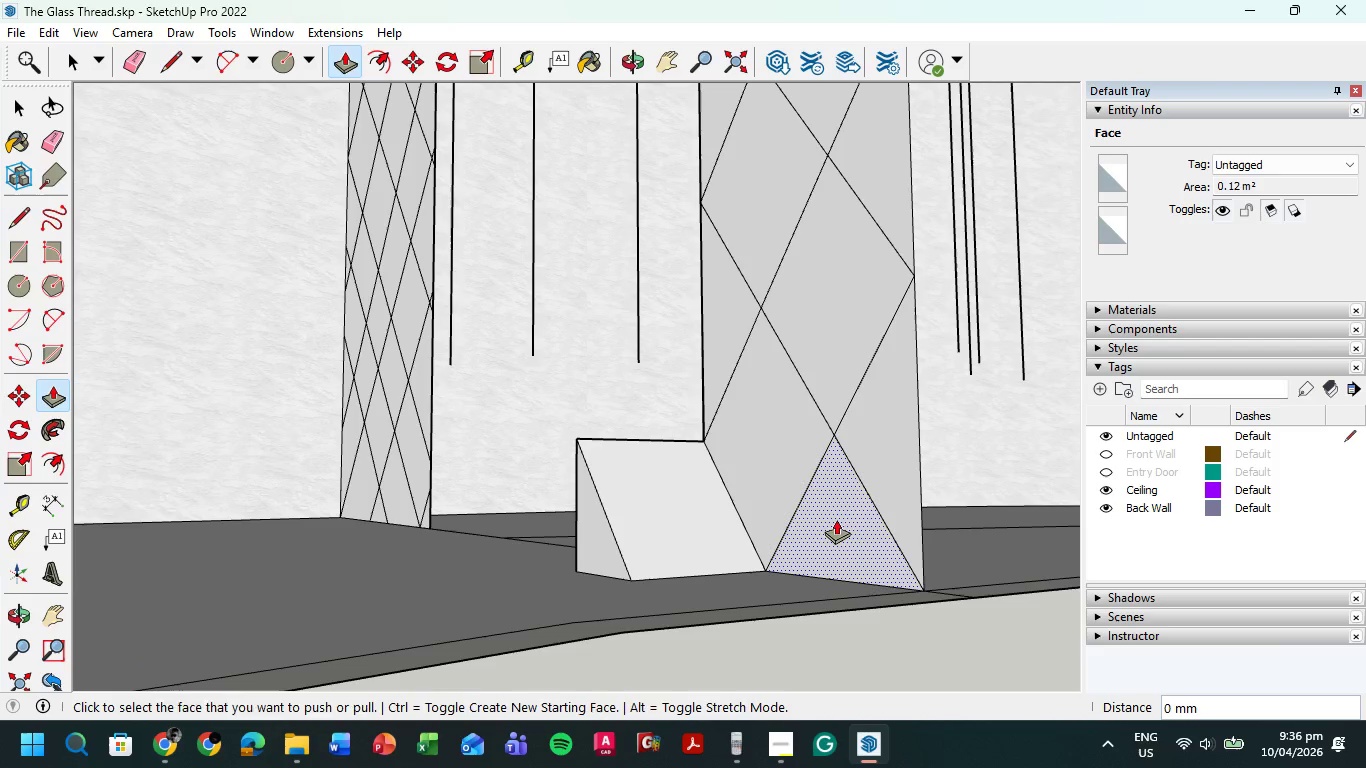 
left_click_drag(start_coordinate=[836, 519], to_coordinate=[789, 552])
 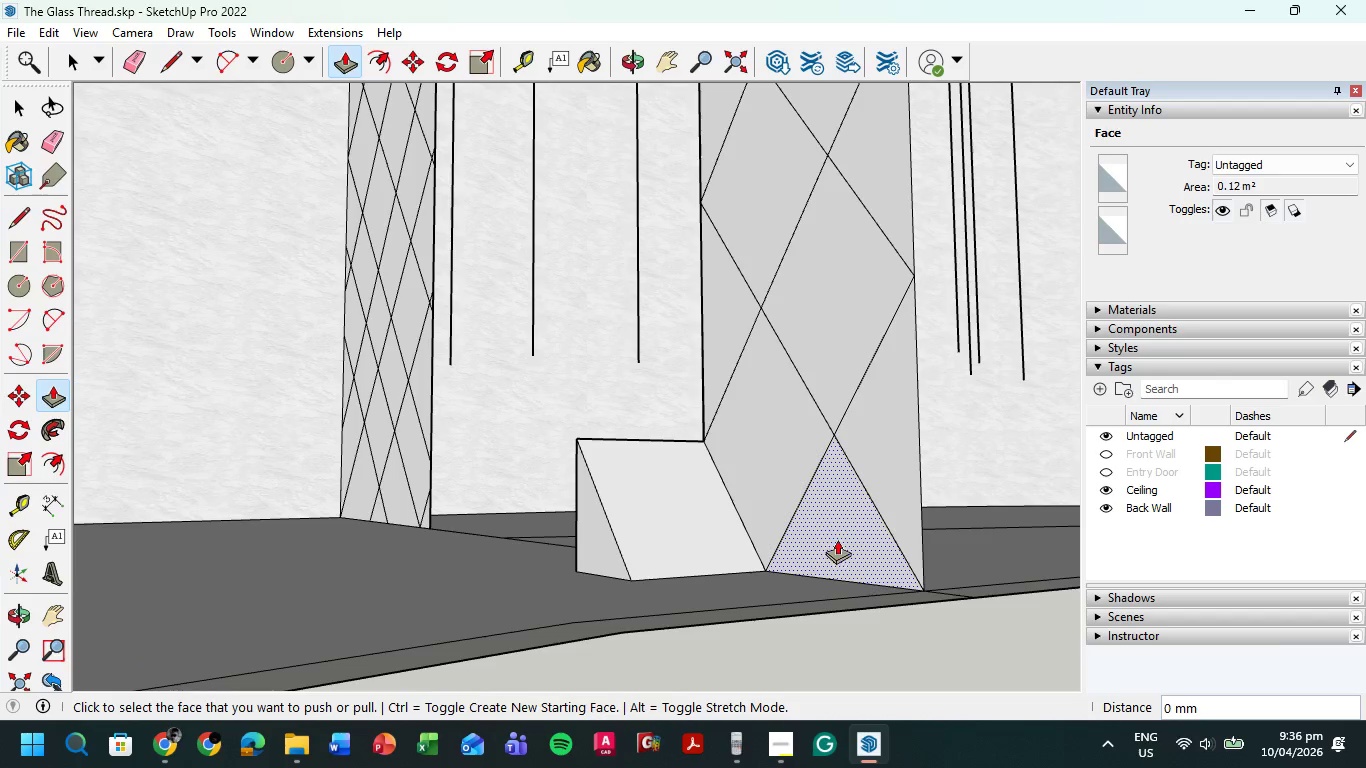 
left_click_drag(start_coordinate=[837, 539], to_coordinate=[796, 559])
 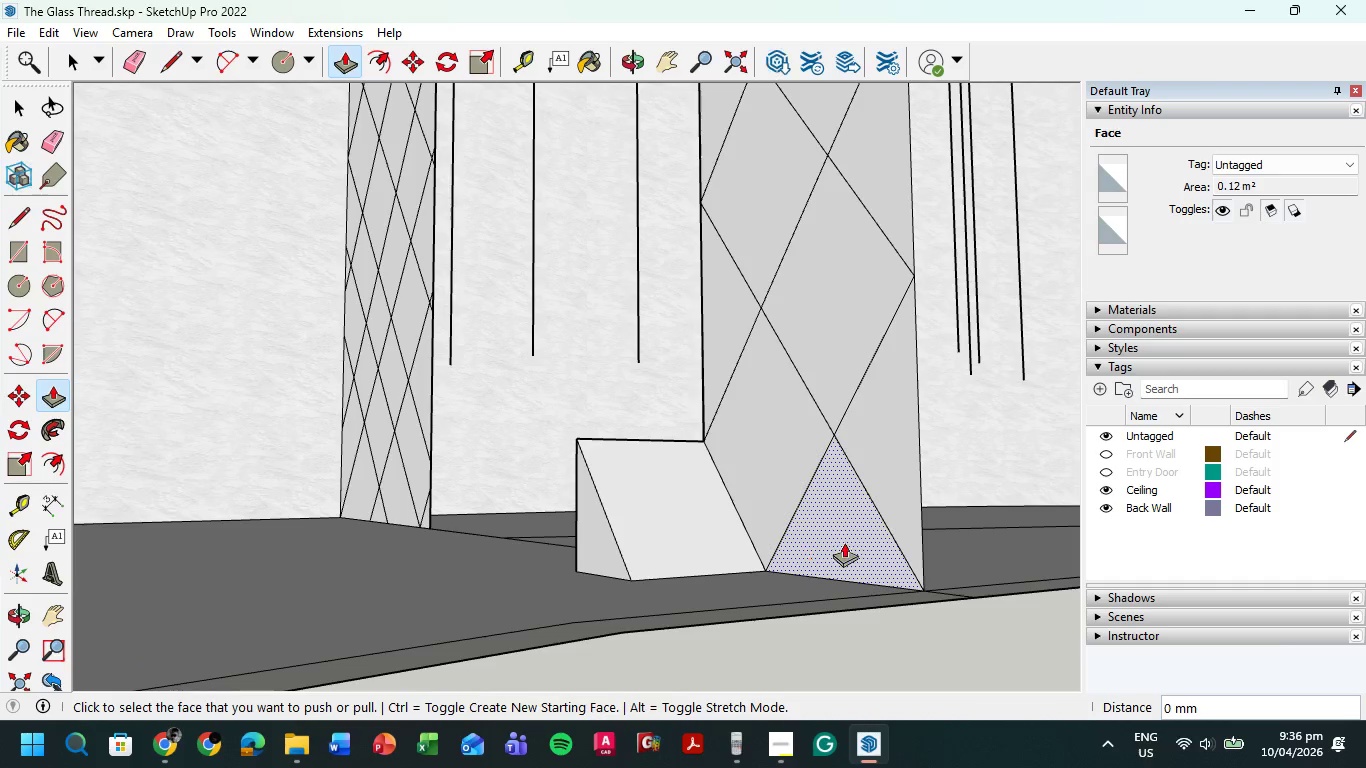 
left_click_drag(start_coordinate=[846, 541], to_coordinate=[821, 548])
 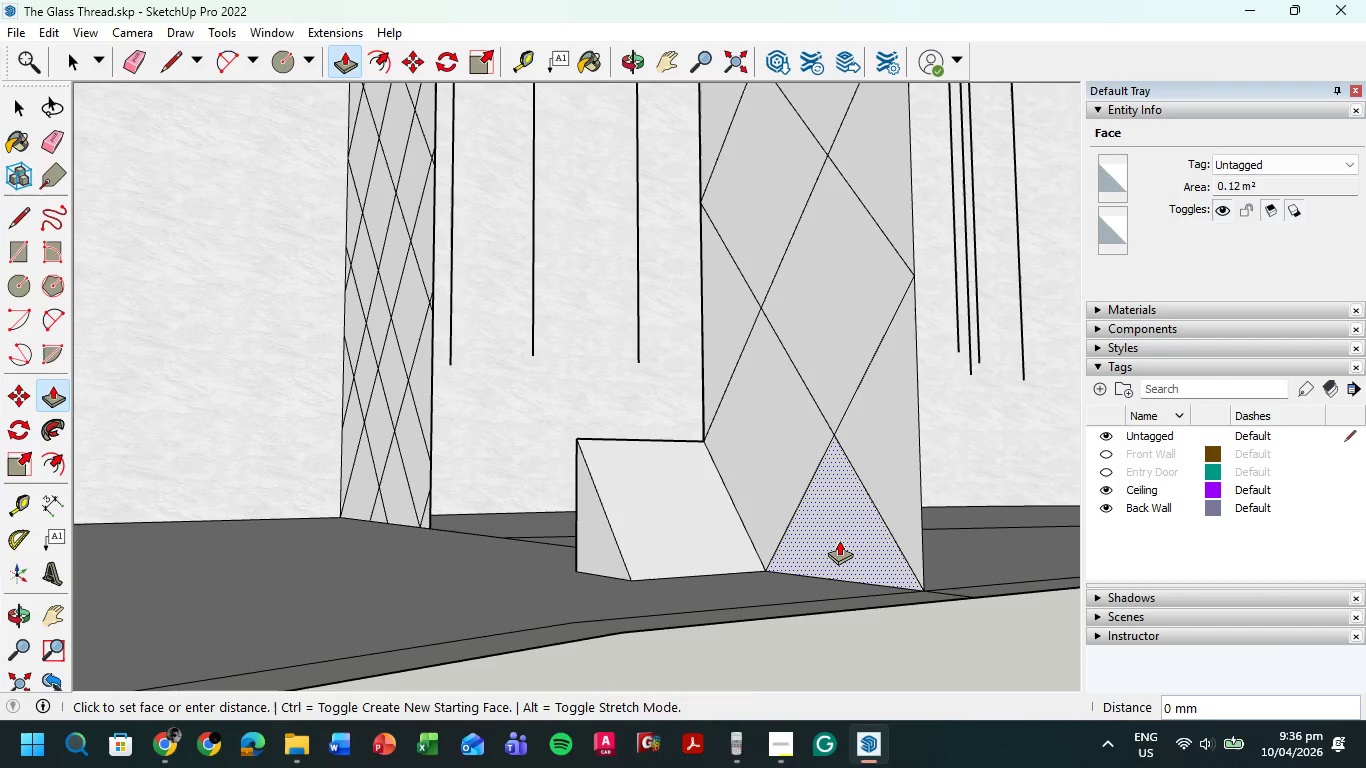 
left_click_drag(start_coordinate=[839, 540], to_coordinate=[830, 544])
 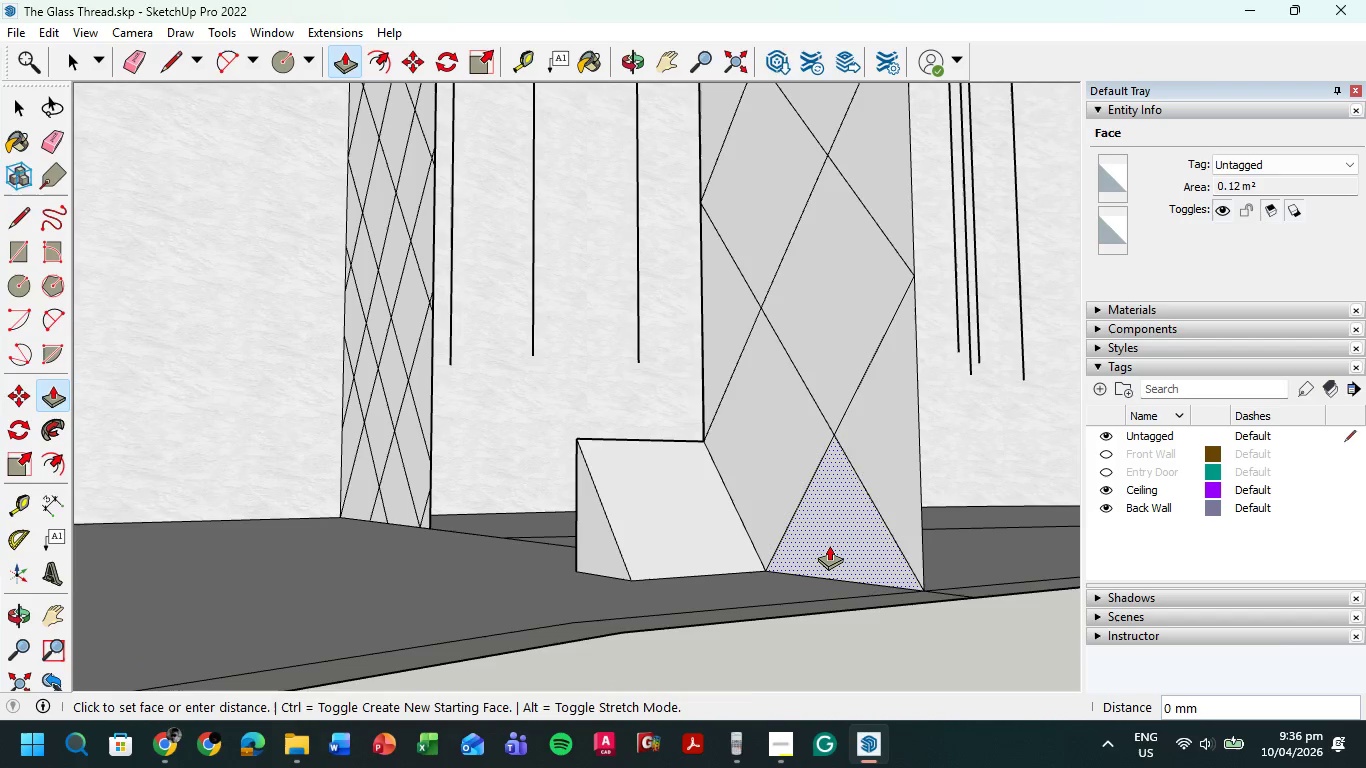 
triple_click([829, 545])
 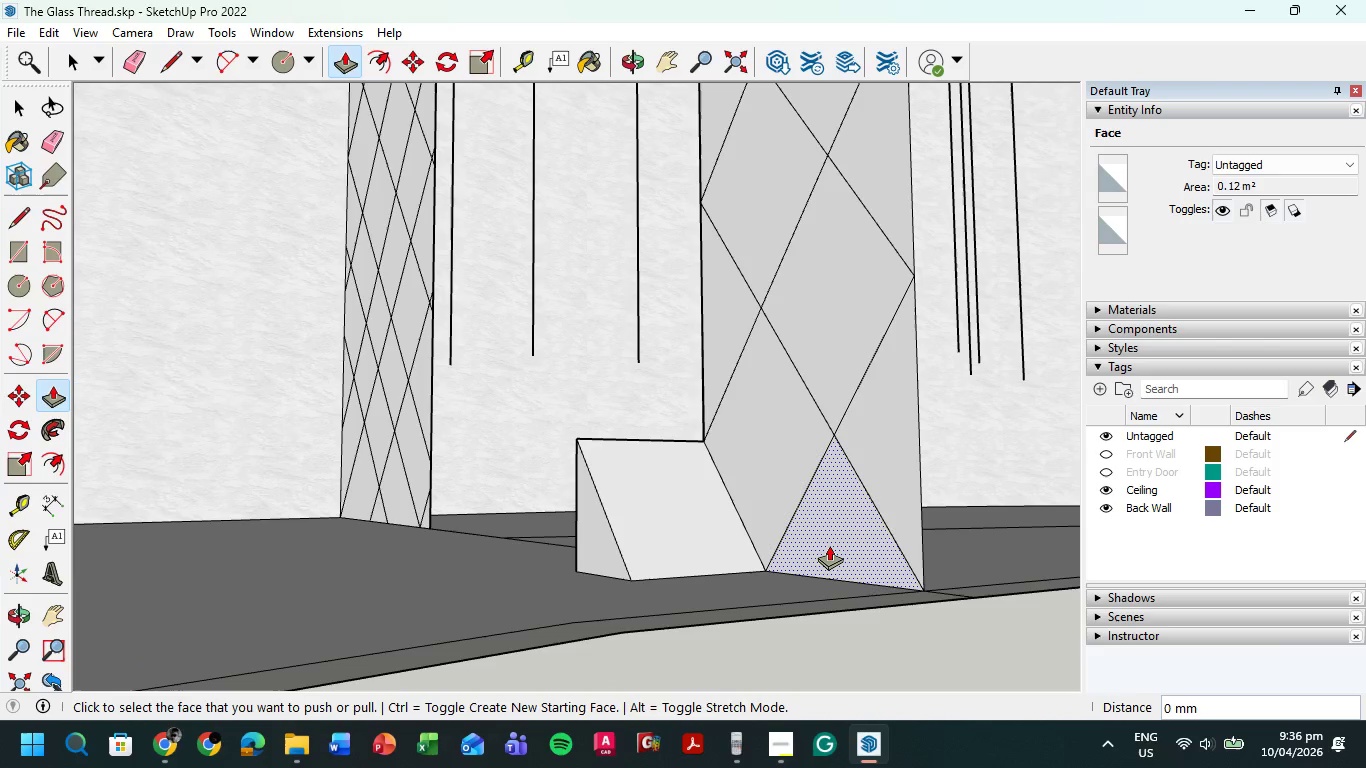 
triple_click([829, 545])
 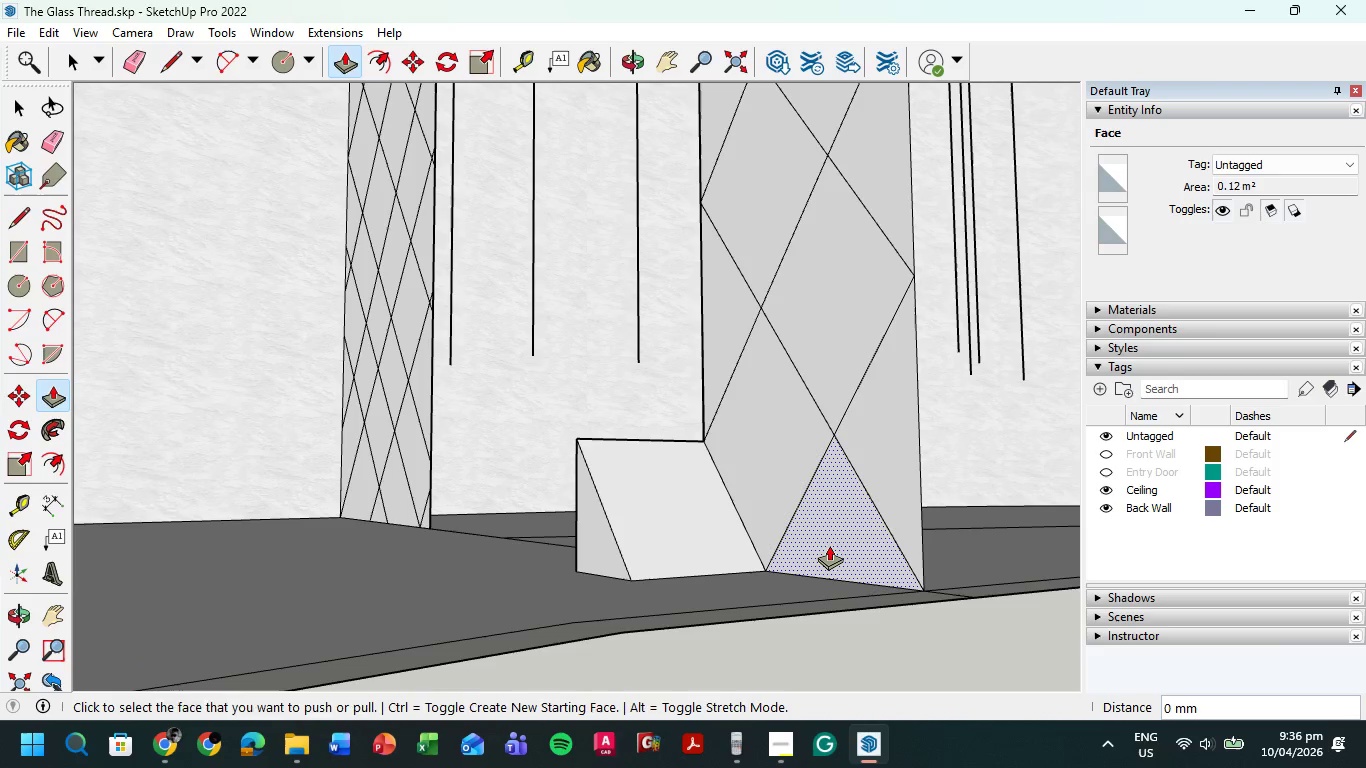 
triple_click([829, 546])
 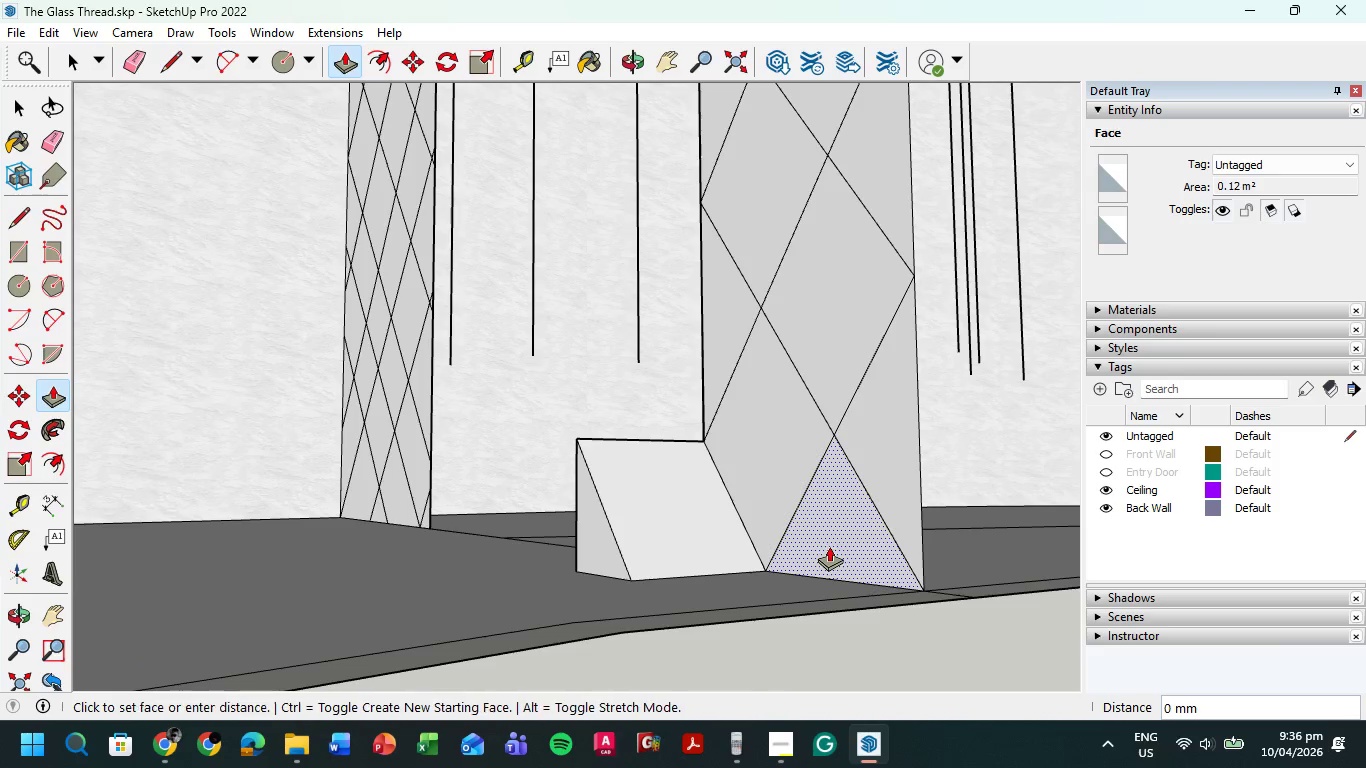 
triple_click([829, 546])
 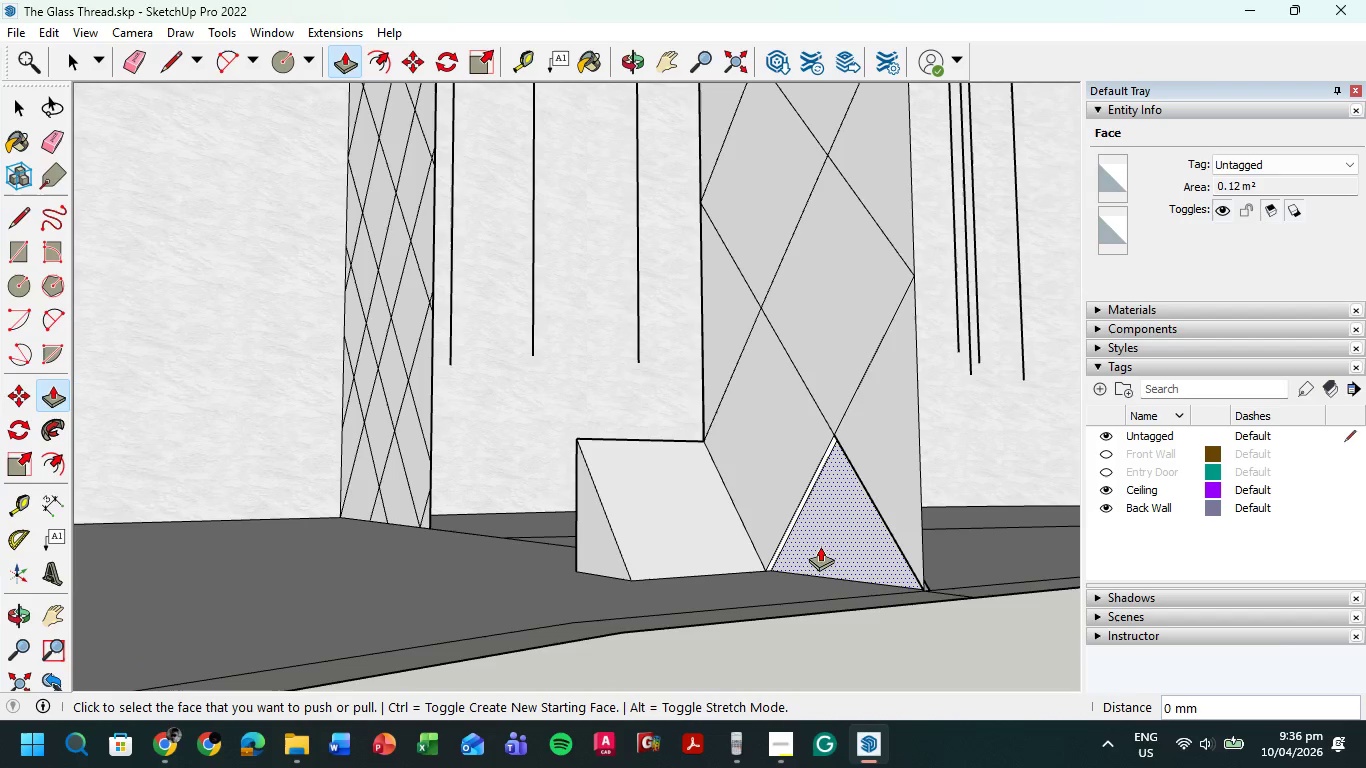 
left_click_drag(start_coordinate=[848, 542], to_coordinate=[717, 607])
 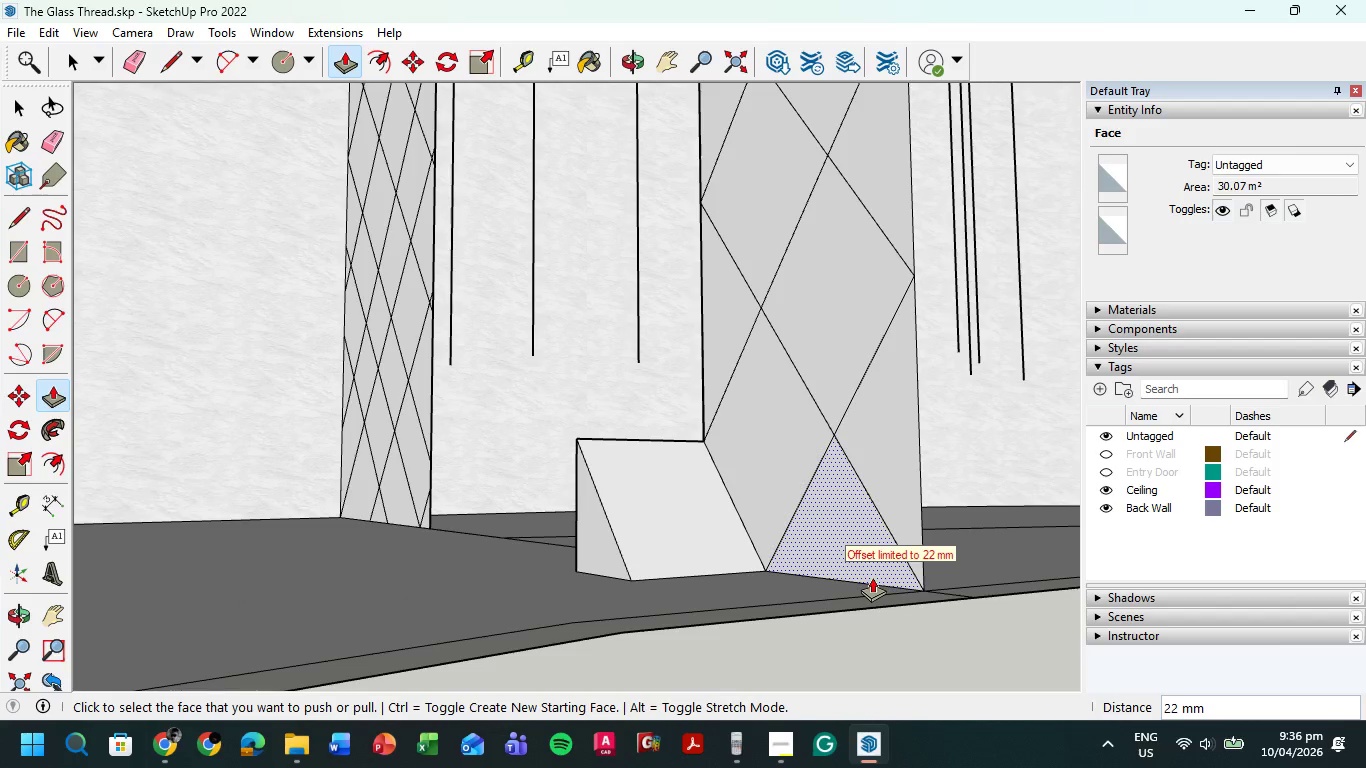 
key(L)
 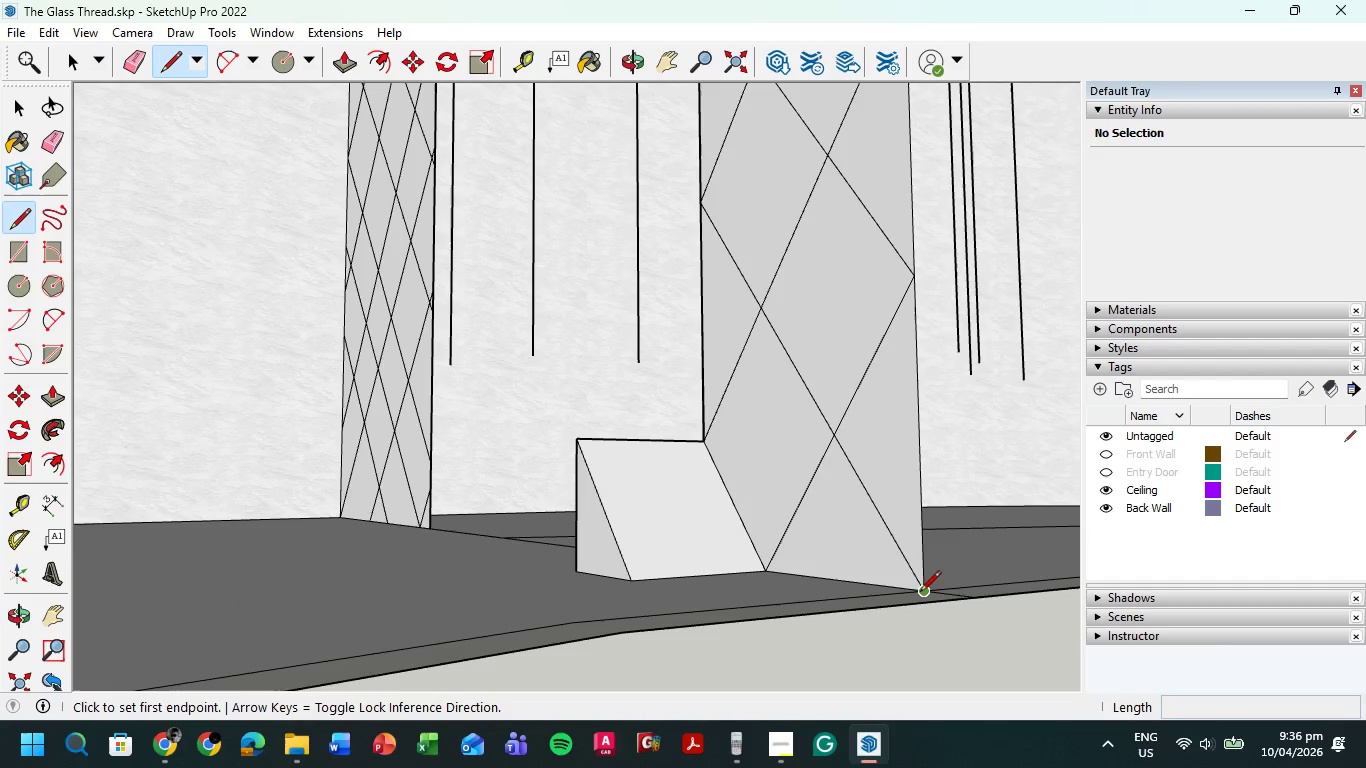 
left_click_drag(start_coordinate=[920, 589], to_coordinate=[915, 589])
 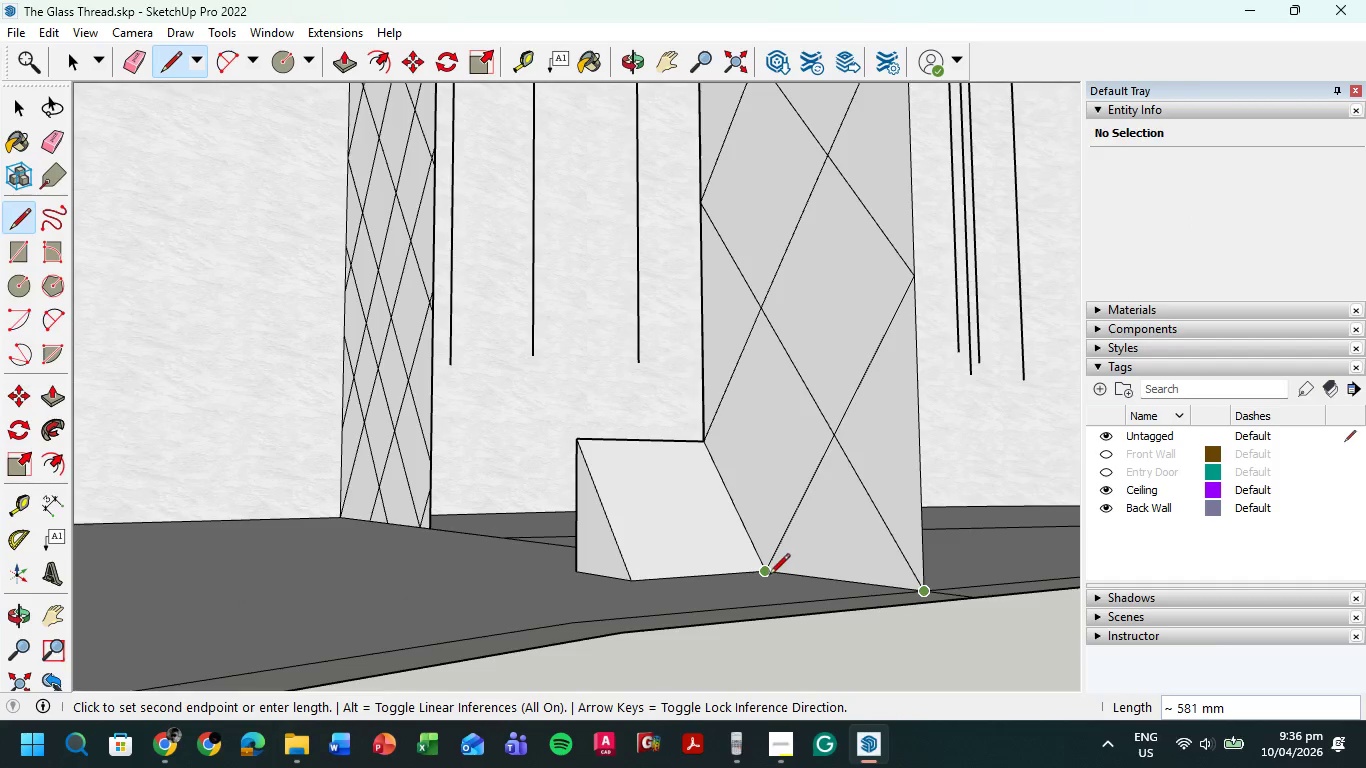 
left_click([765, 575])
 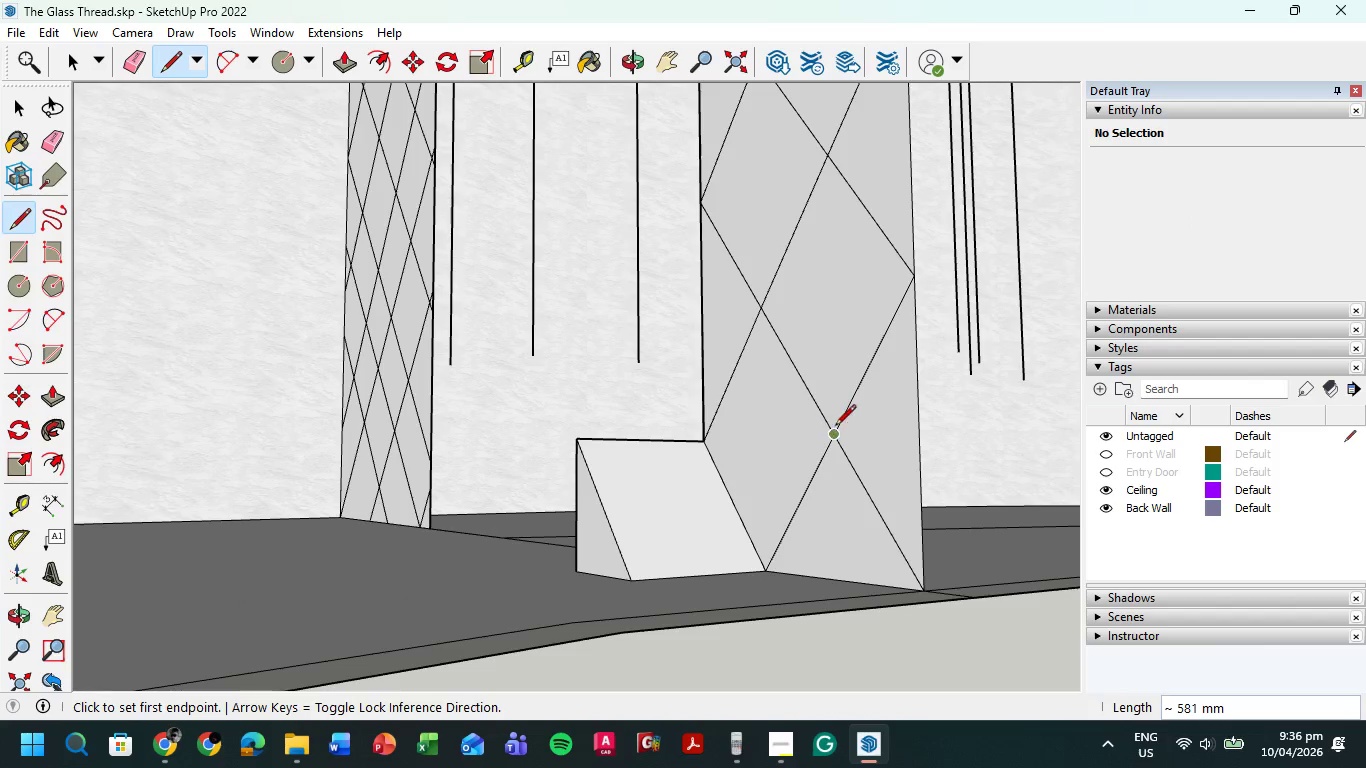 
left_click([838, 431])
 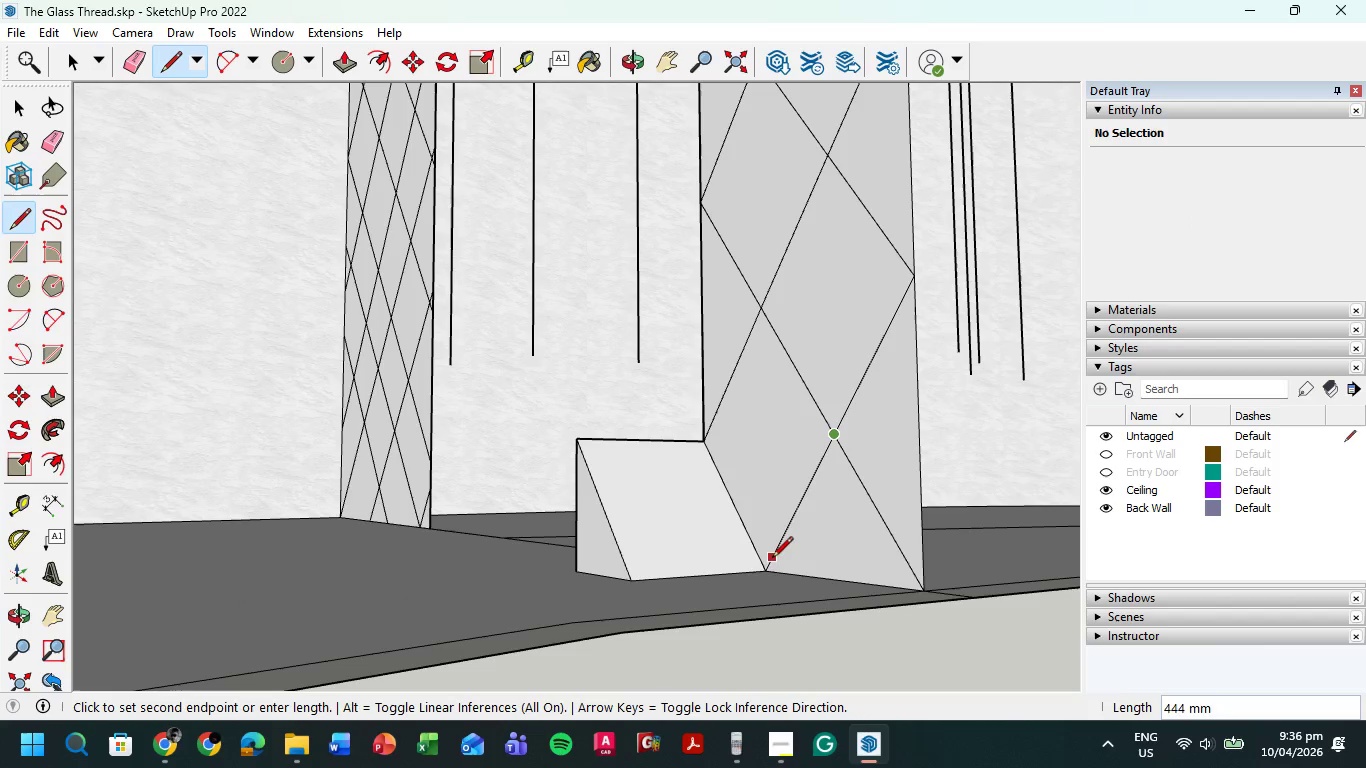 
left_click([765, 569])
 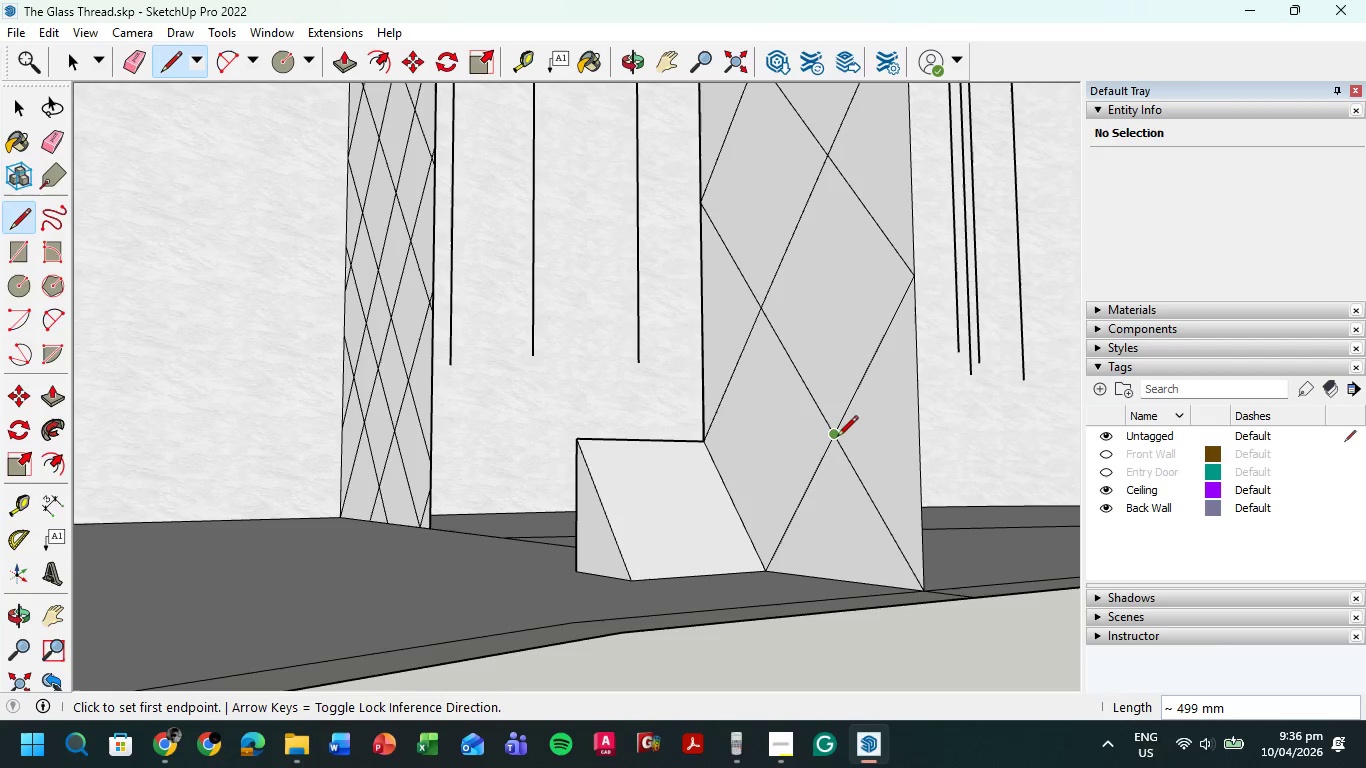 
left_click([836, 436])
 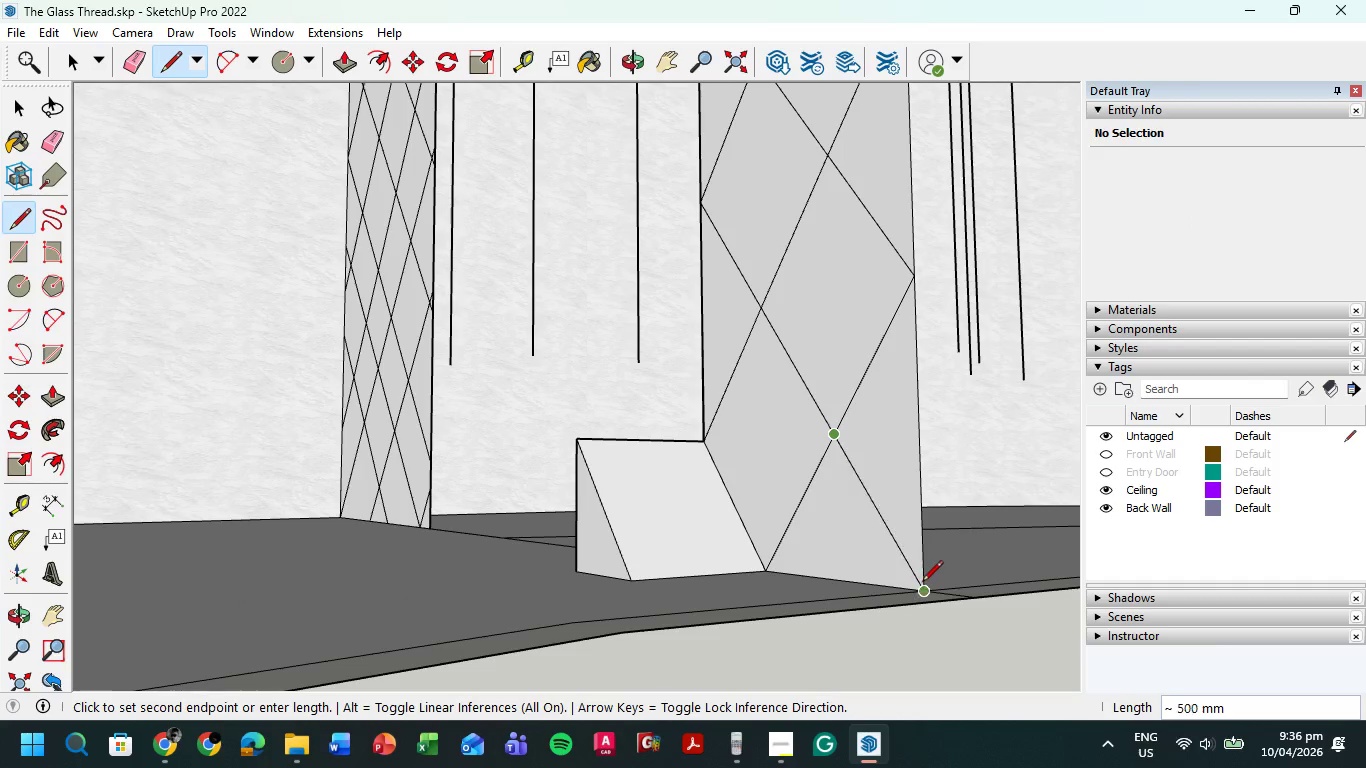 
left_click([922, 587])
 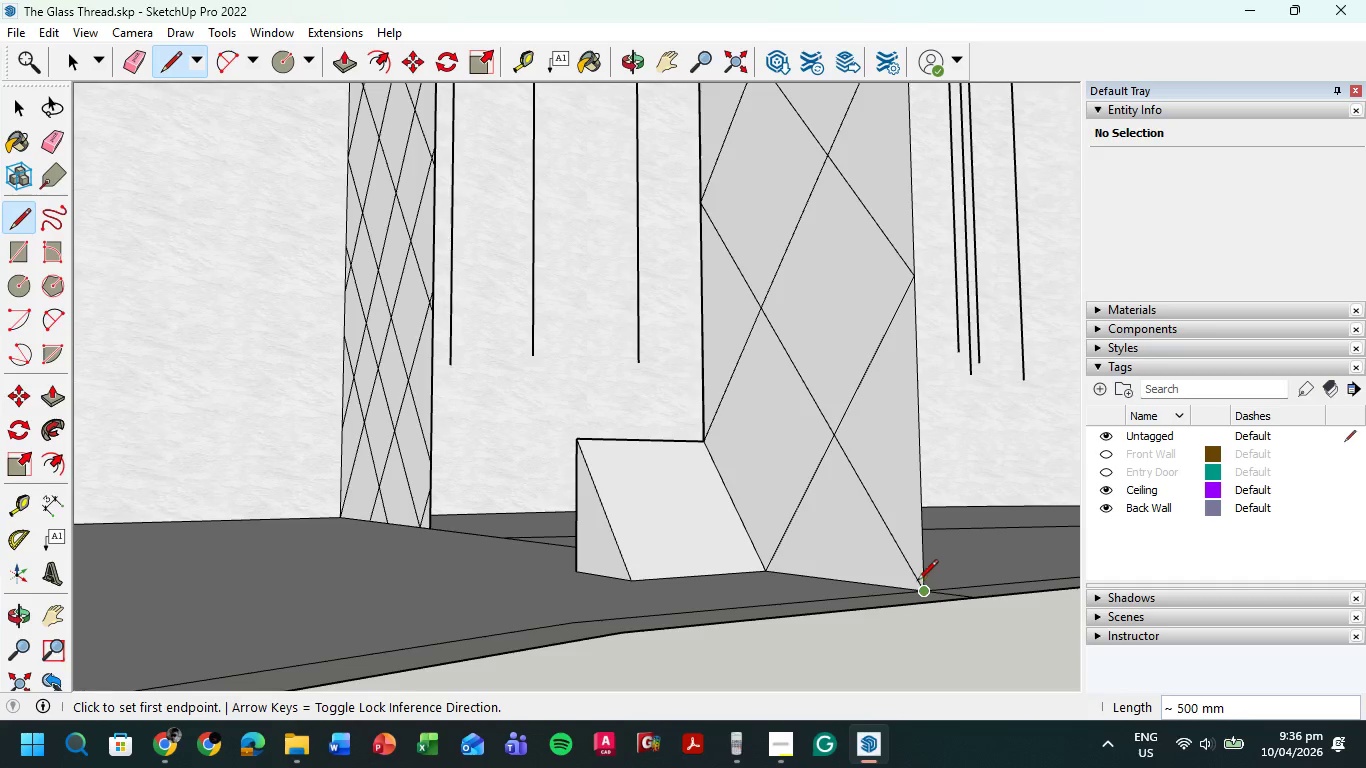 
key(P)
 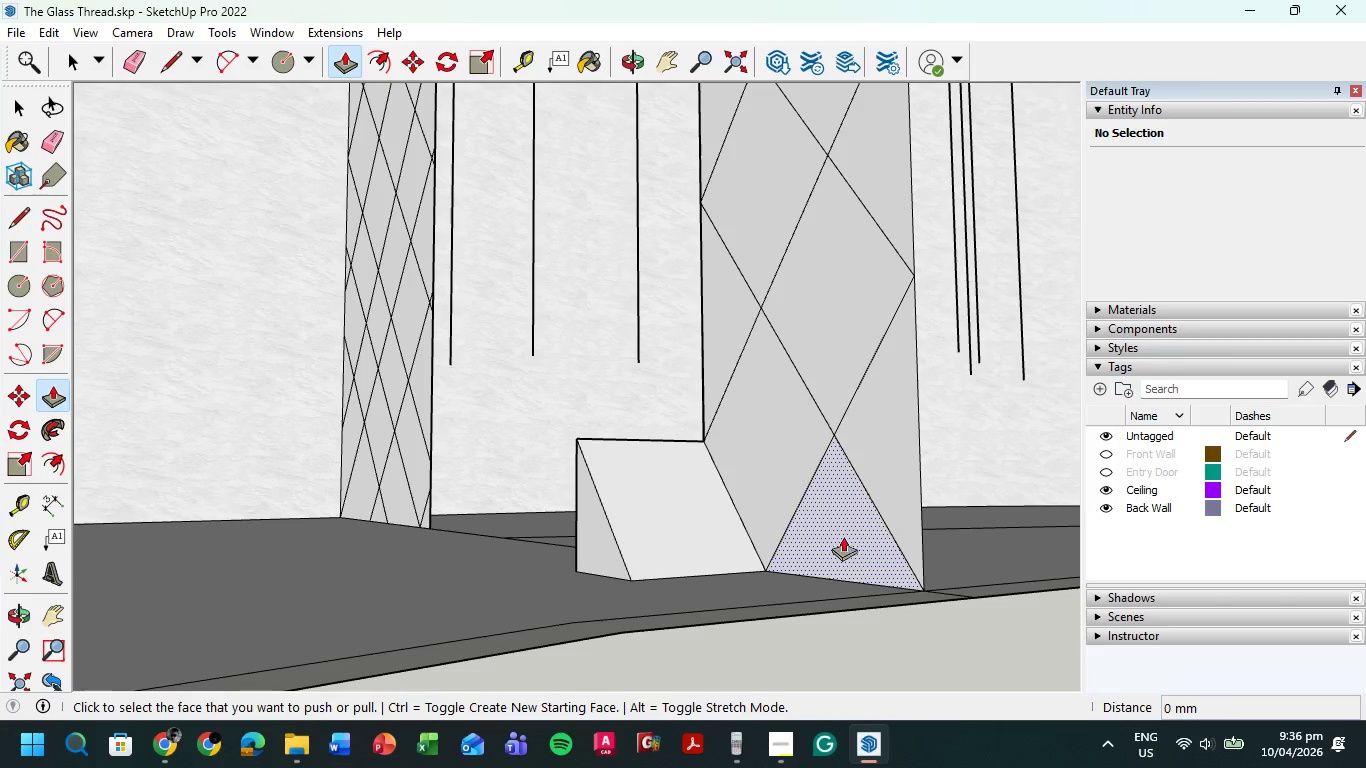 
left_click_drag(start_coordinate=[843, 536], to_coordinate=[535, 603])
 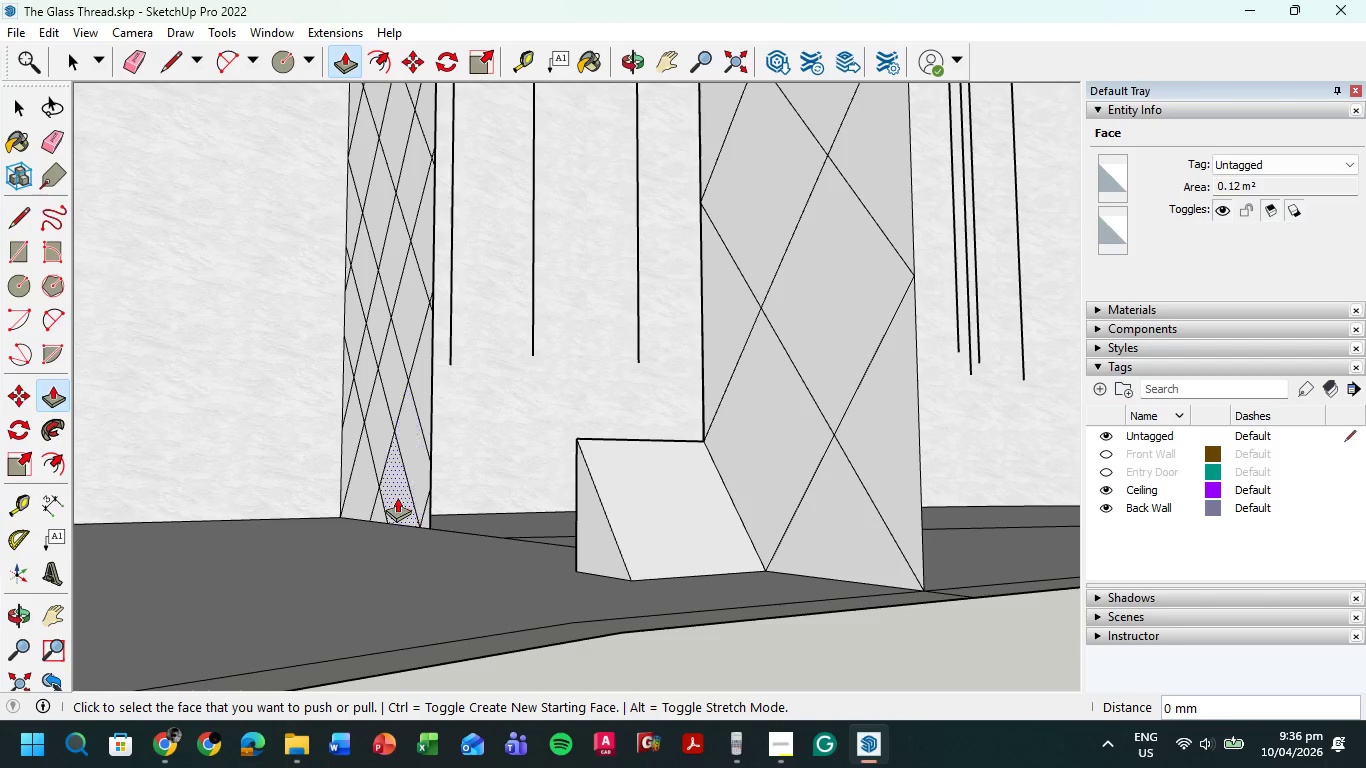 
left_click([398, 486])
 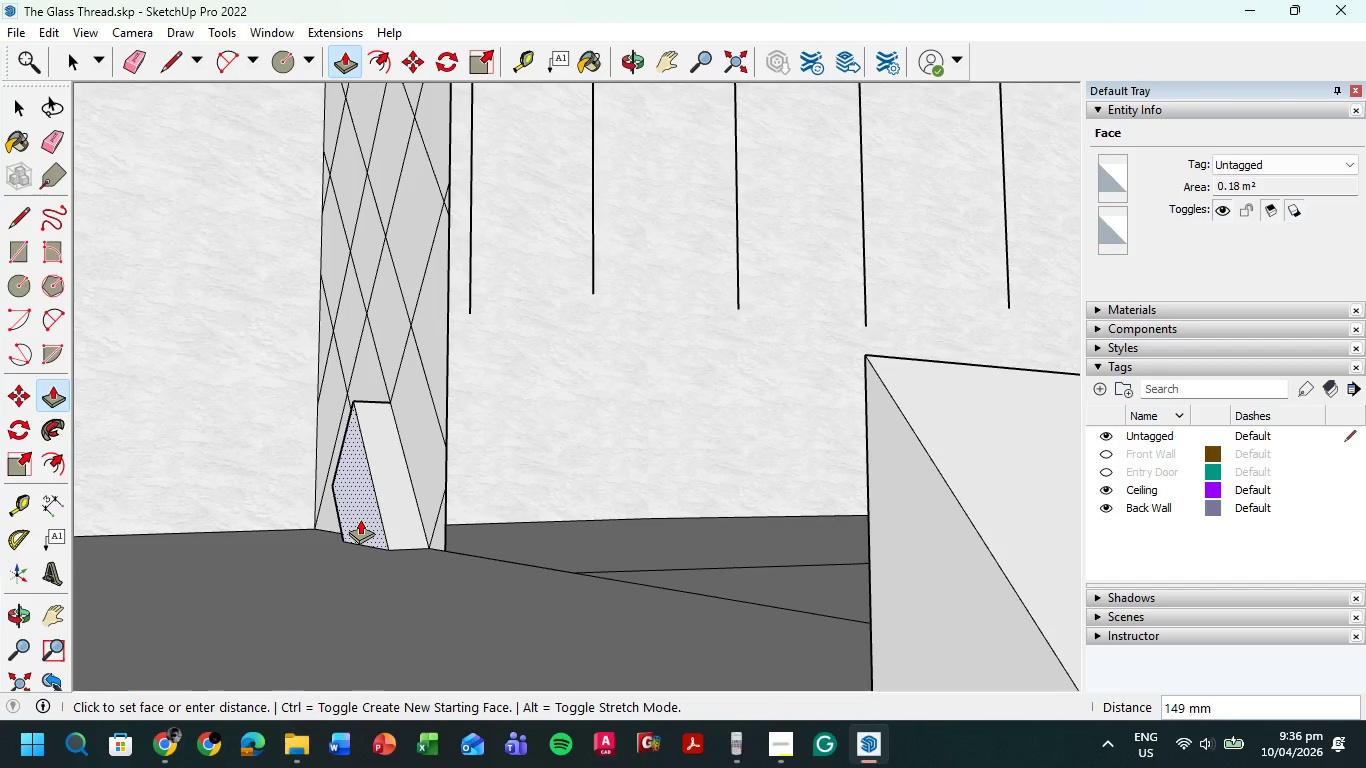 
scroll: coordinate [404, 486], scroll_direction: up, amount: 4.0
 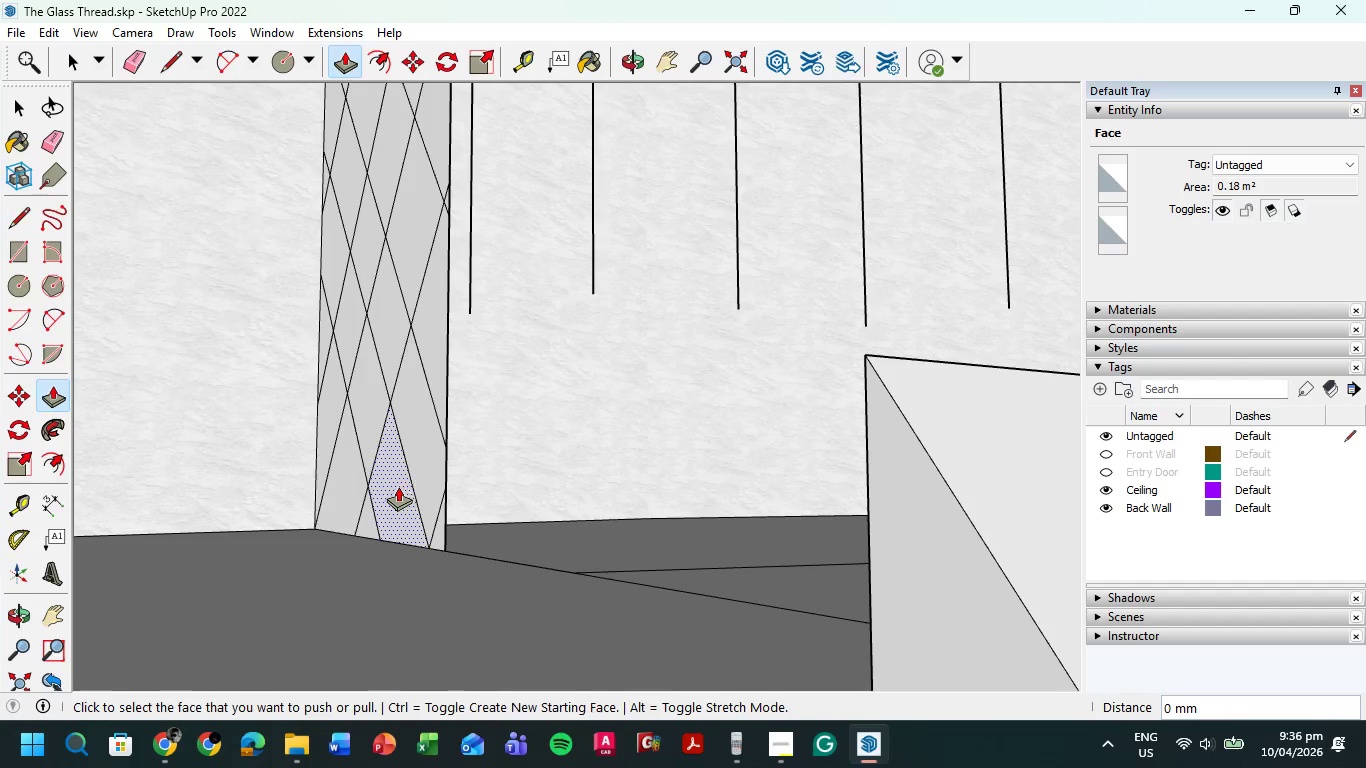 
key(Numpad5)
 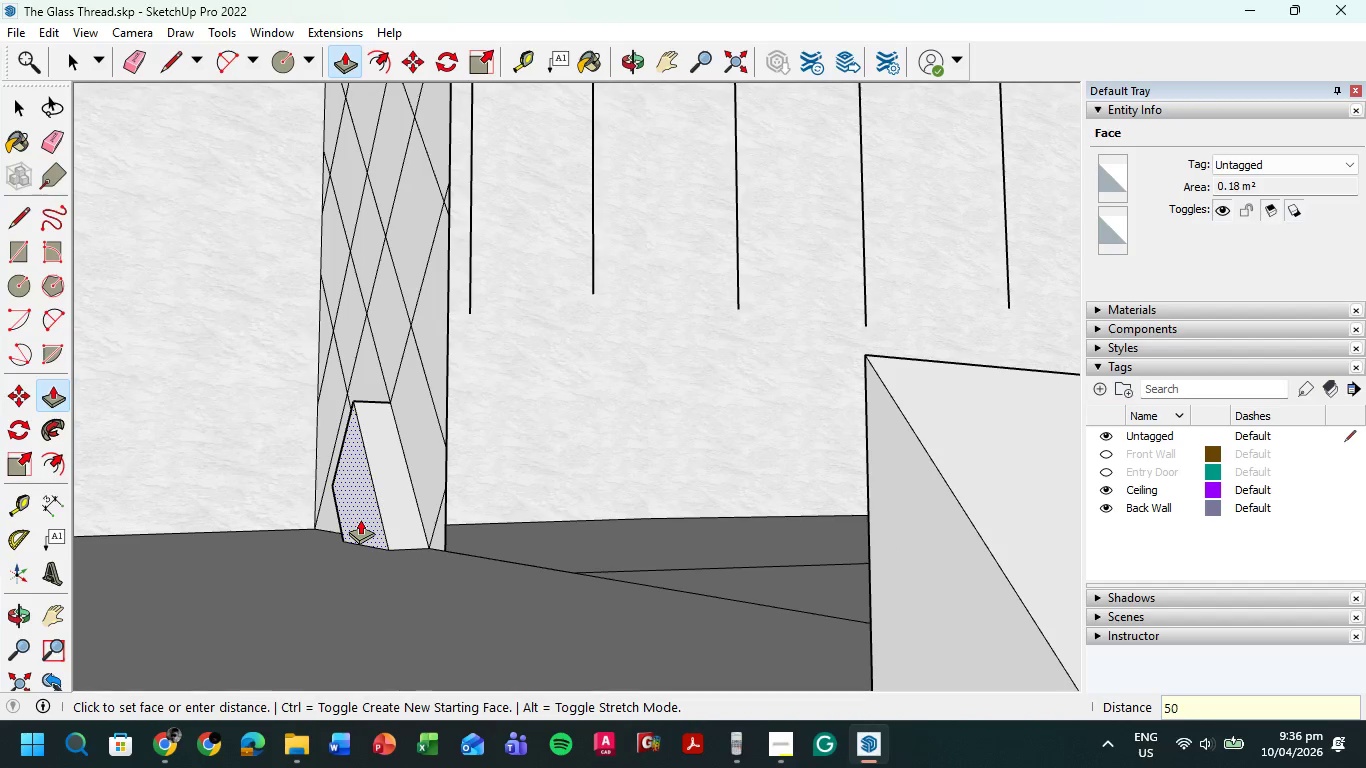 
key(Numpad0)
 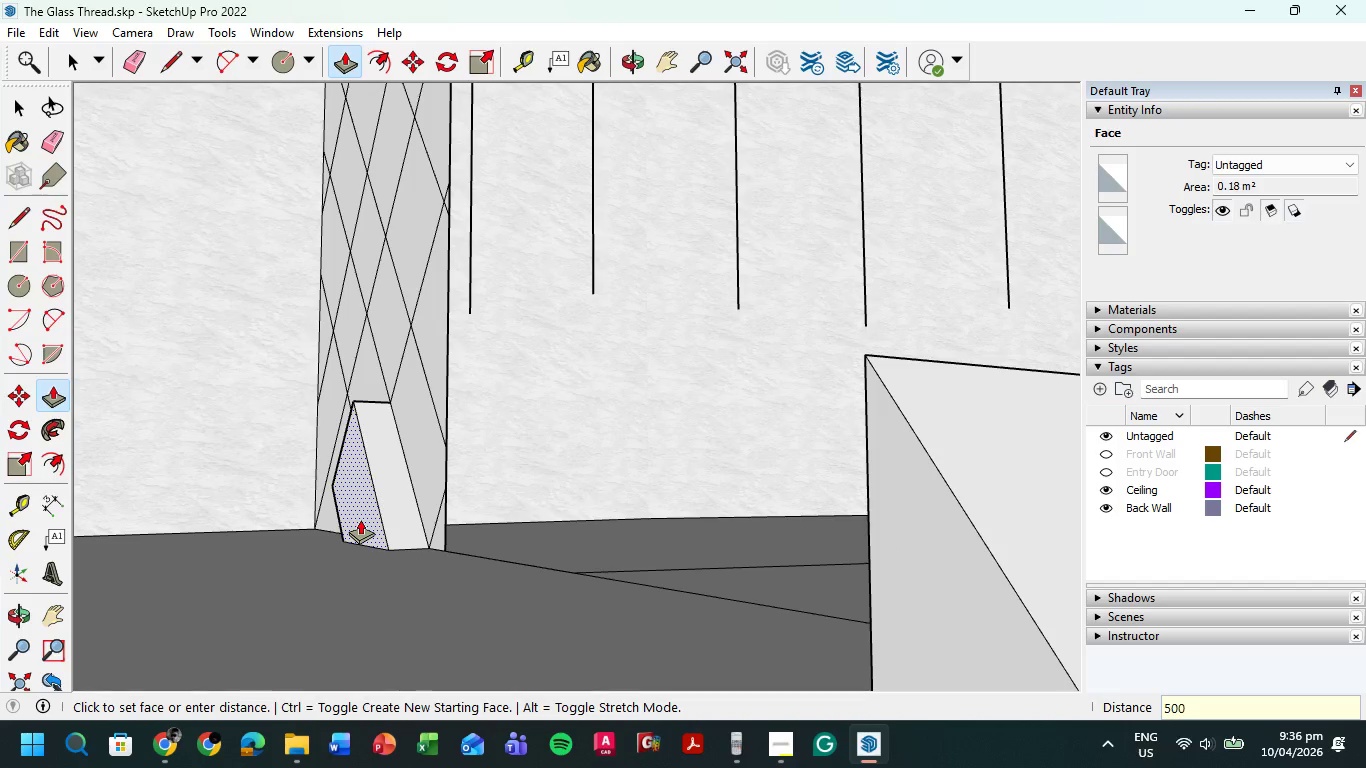 
key(Numpad0)
 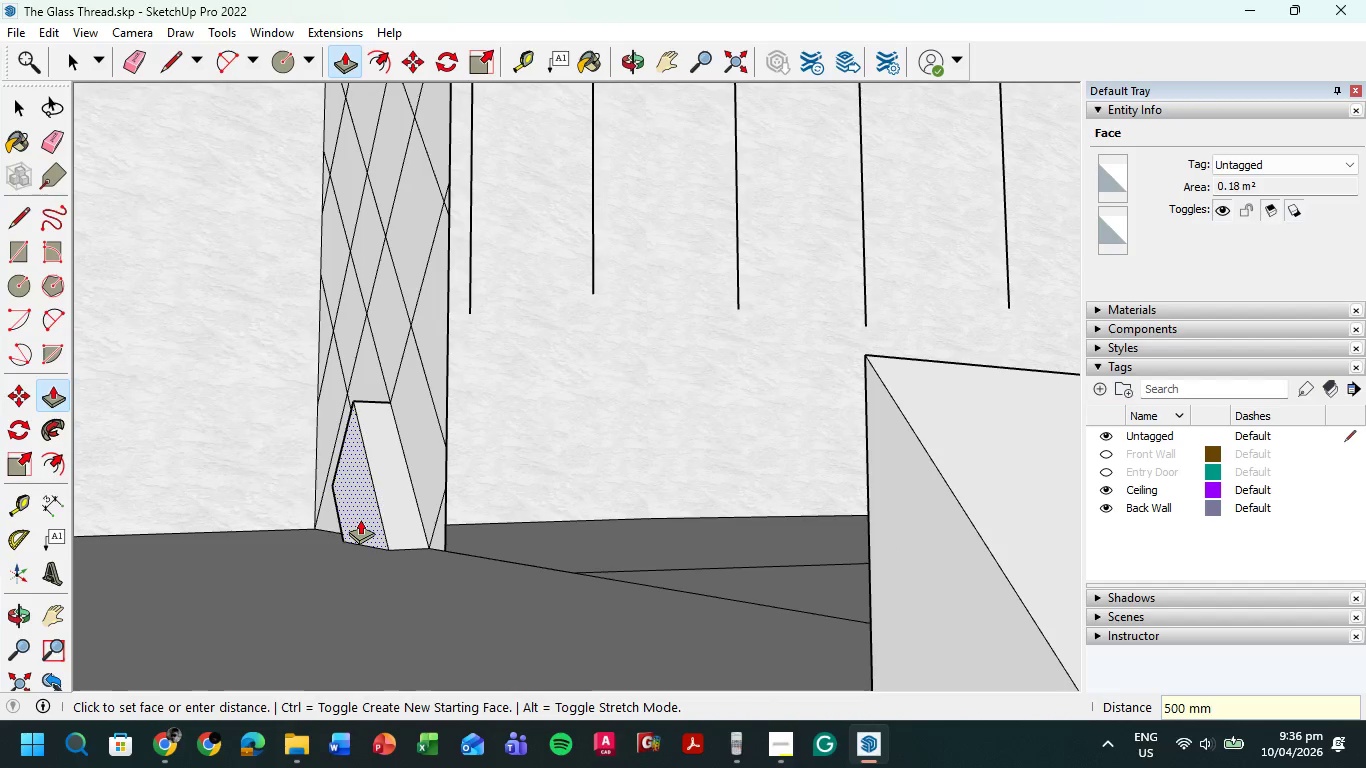 
key(NumpadEnter)
 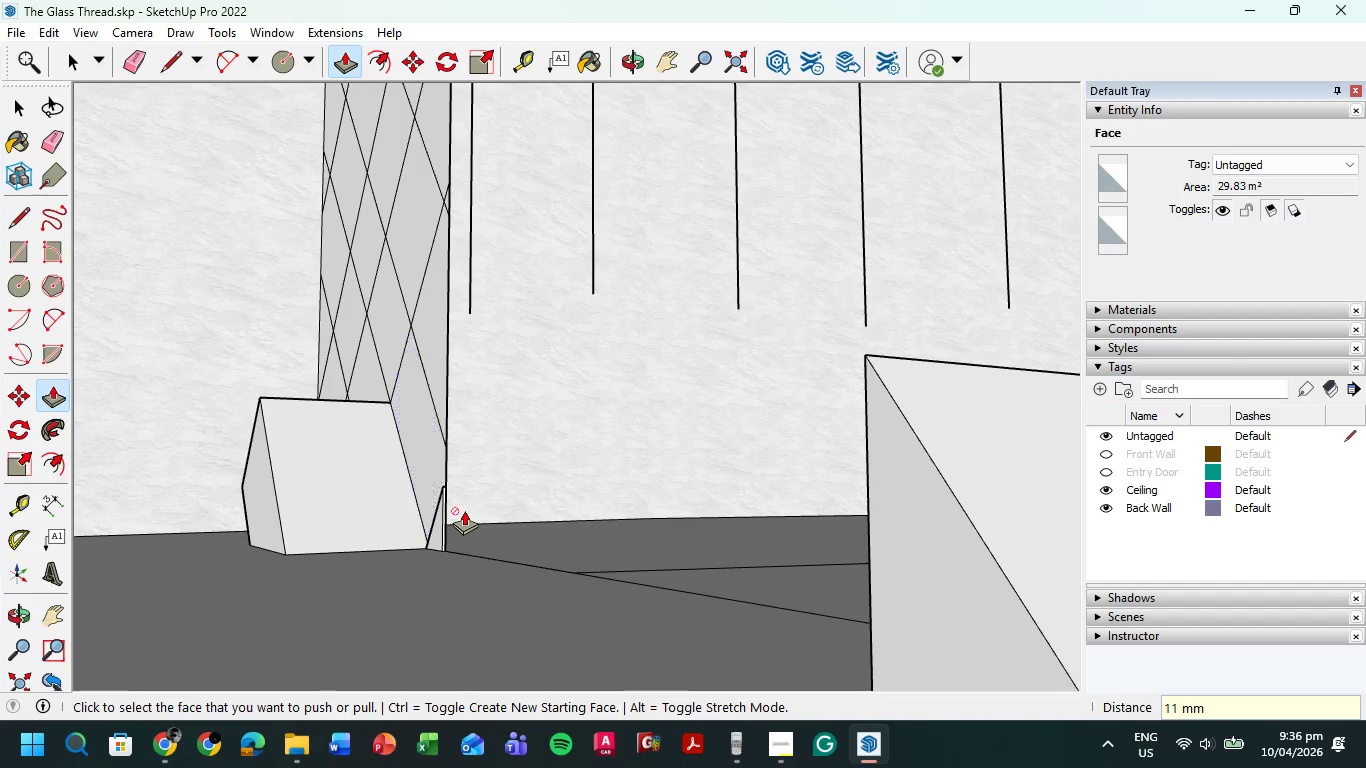 
left_click_drag(start_coordinate=[439, 533], to_coordinate=[298, 554])
 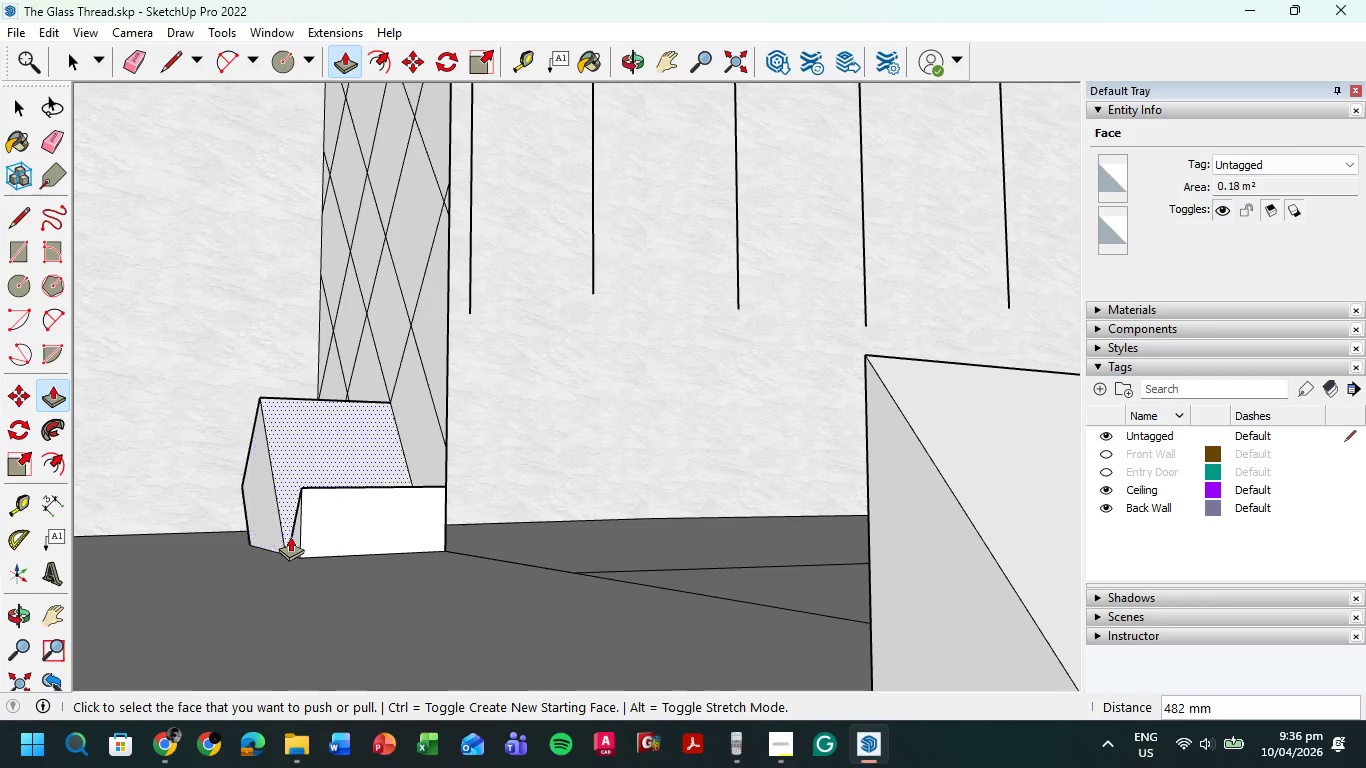 
left_click_drag(start_coordinate=[291, 546], to_coordinate=[285, 551])
 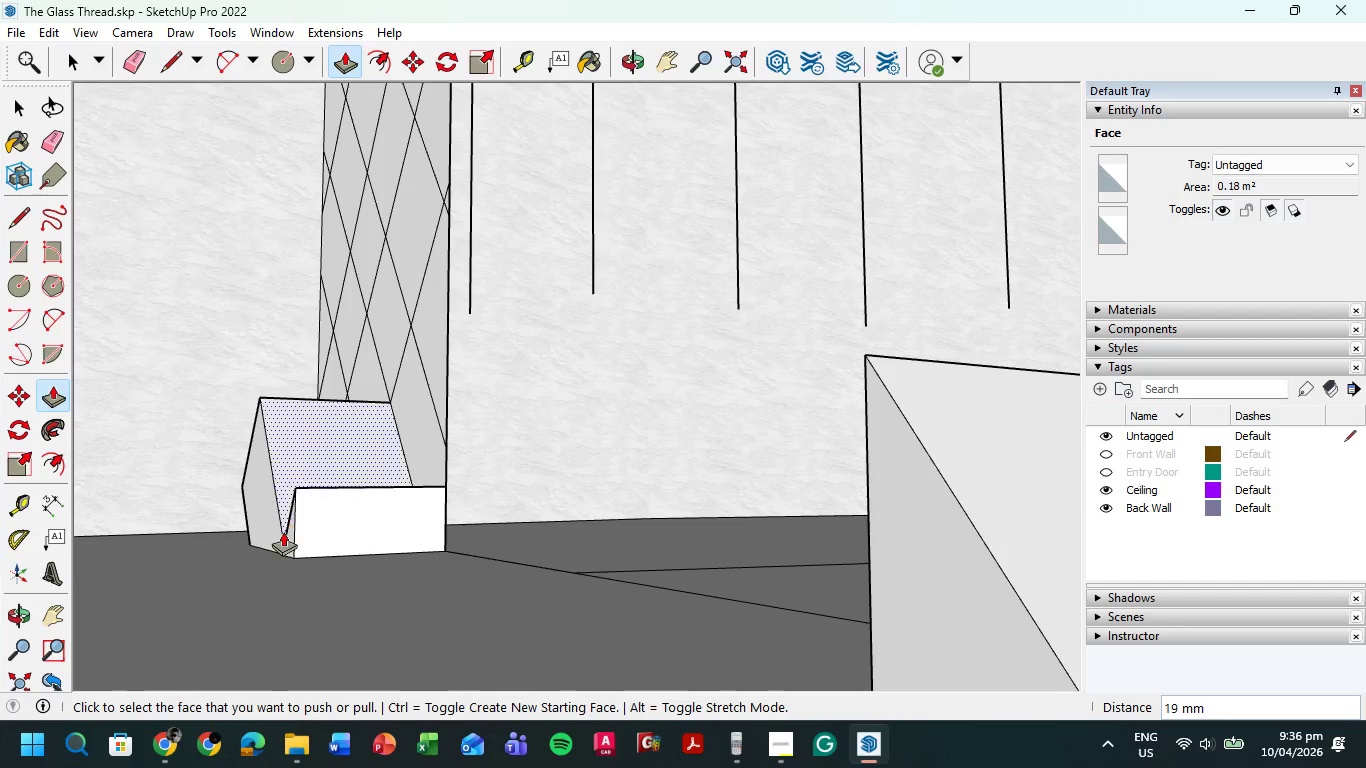 
left_click_drag(start_coordinate=[332, 588], to_coordinate=[303, 469])
 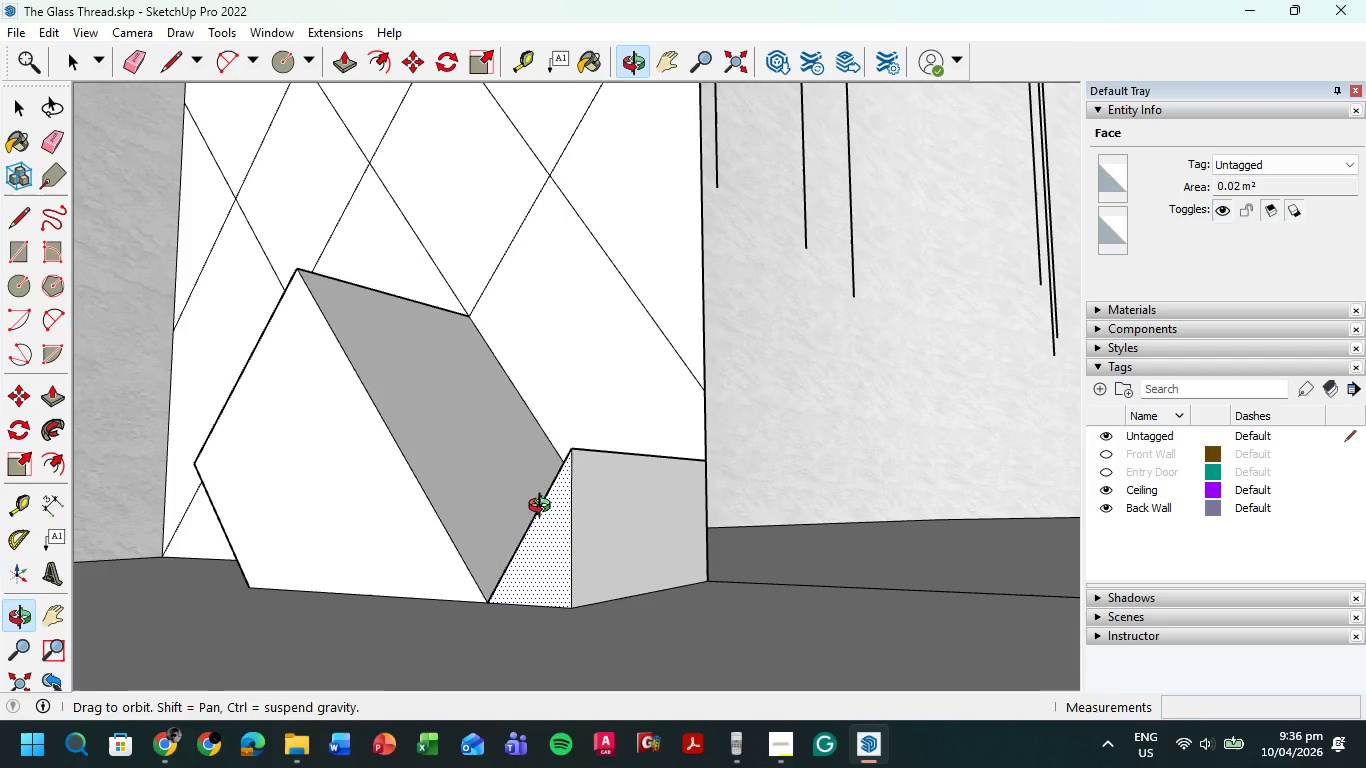 
scroll: coordinate [249, 509], scroll_direction: up, amount: 6.0
 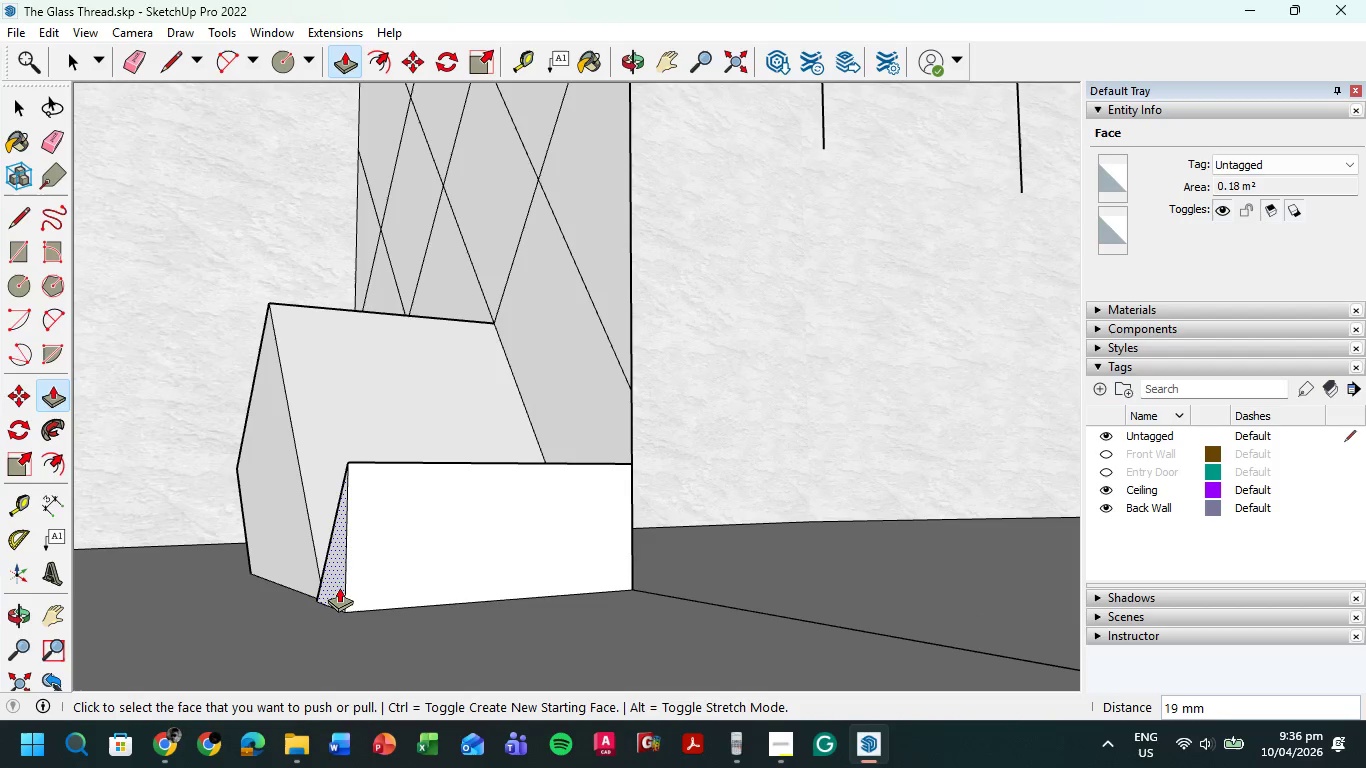 
hold_key(key=ShiftLeft, duration=0.62)
 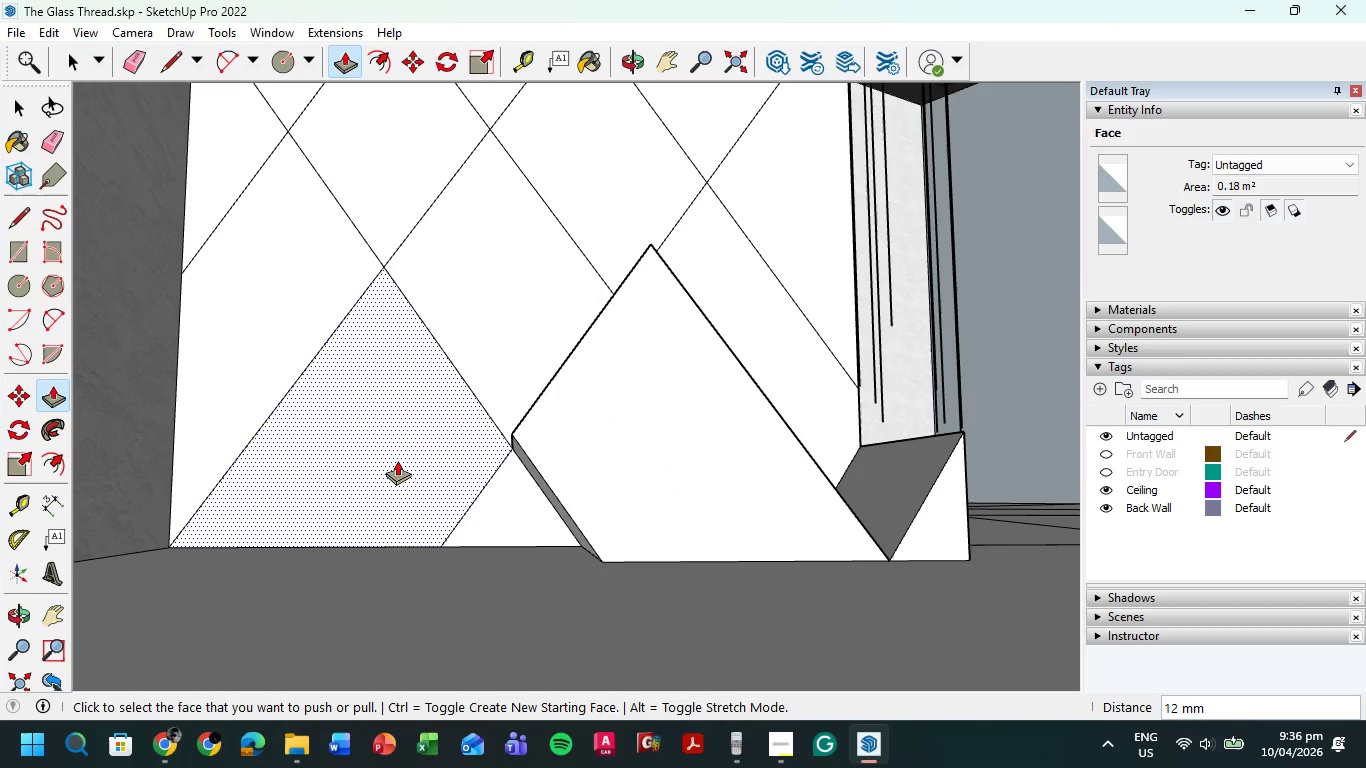 
left_click_drag(start_coordinate=[444, 447], to_coordinate=[509, 435])
 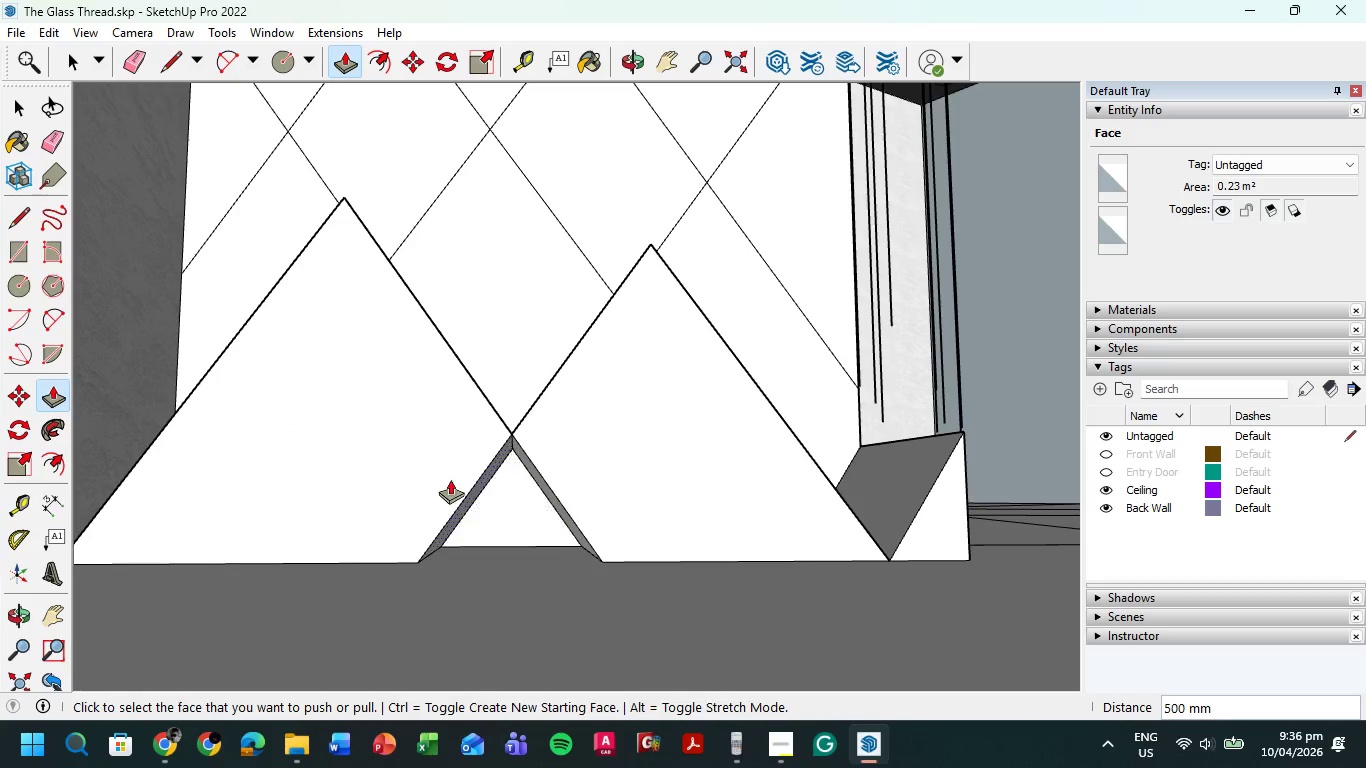 
scroll: coordinate [469, 500], scroll_direction: down, amount: 15.0
 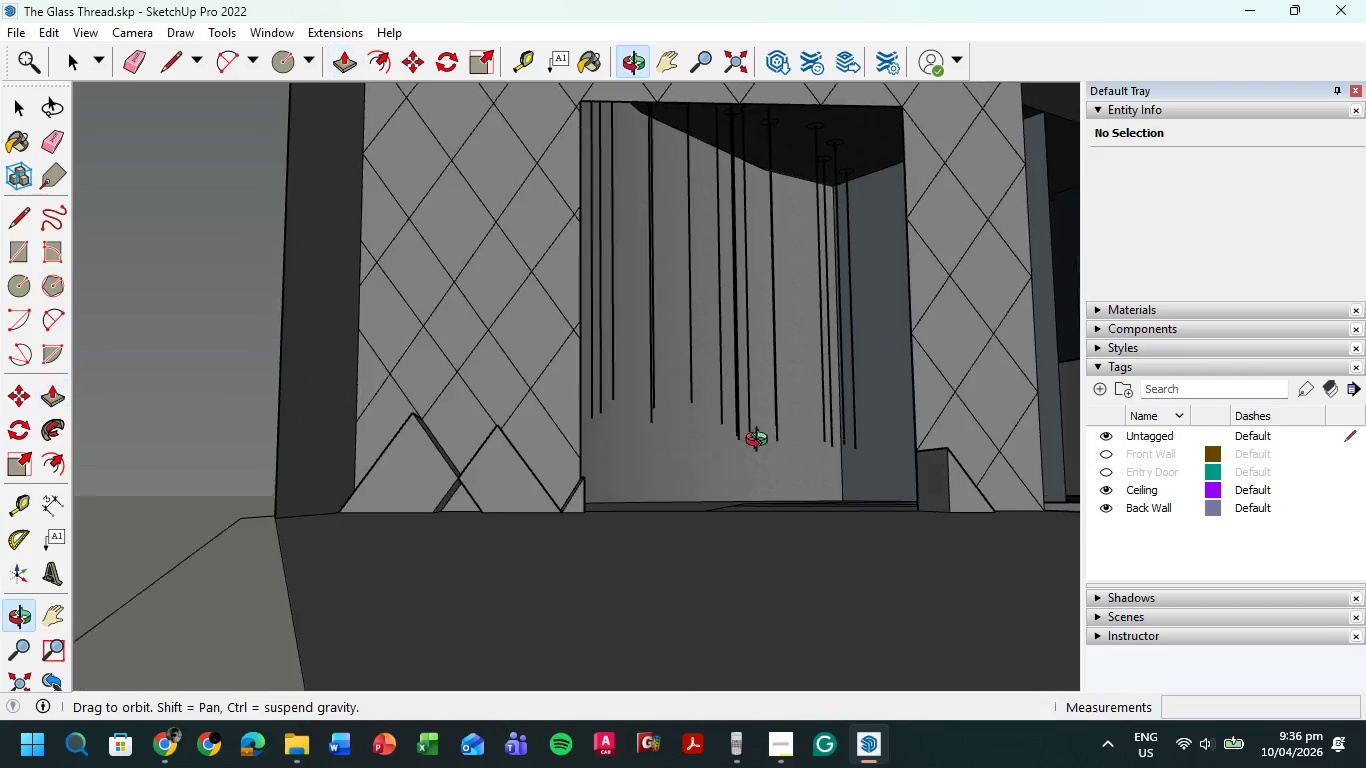 
wait(5.58)
 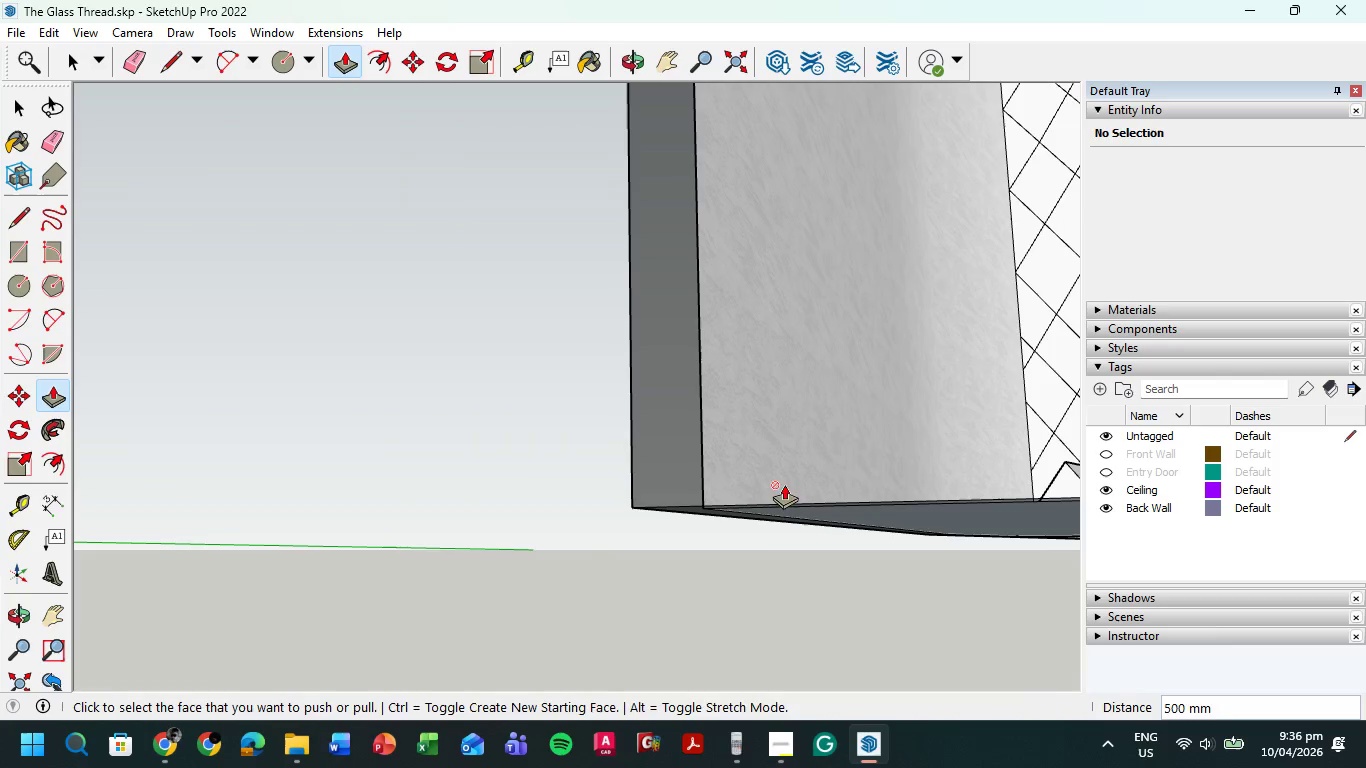 
hold_key(key=ShiftLeft, duration=0.67)
 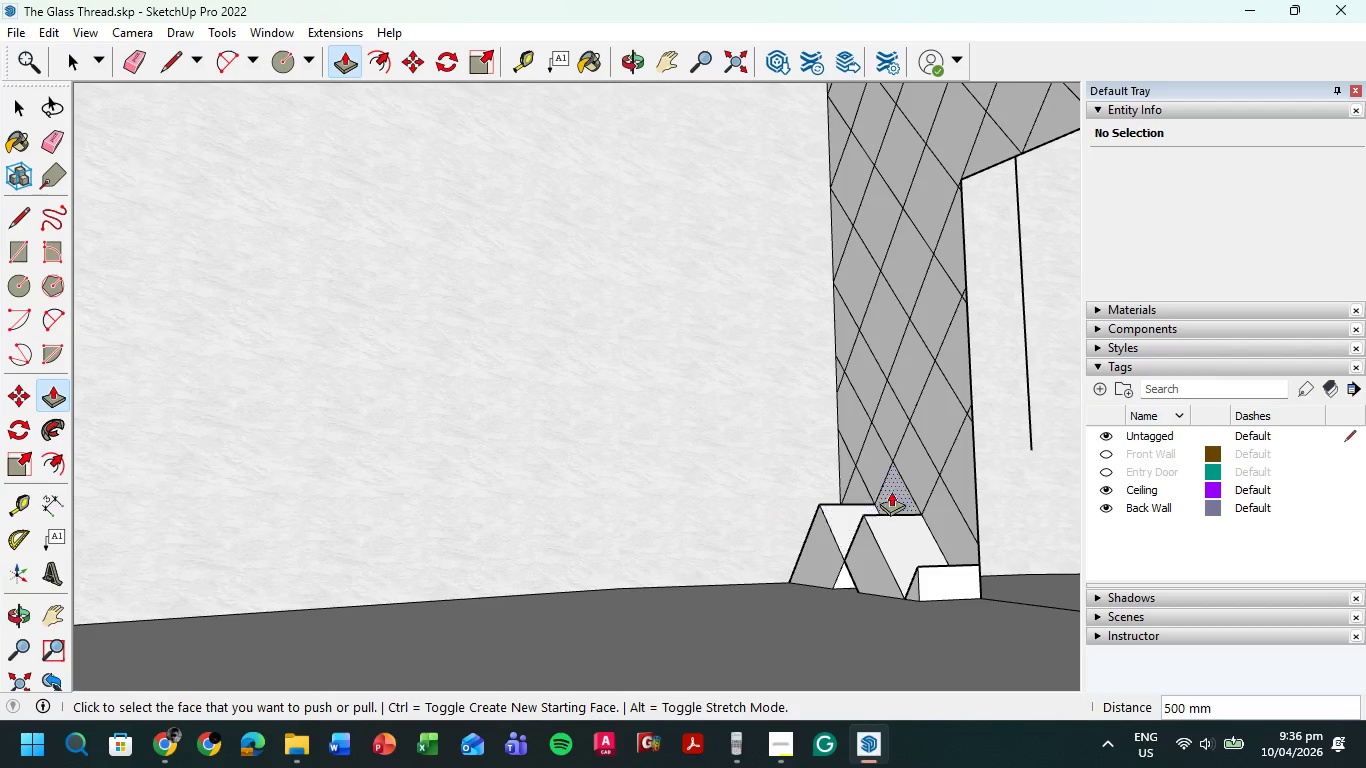 
scroll: coordinate [779, 485], scroll_direction: down, amount: 50.0
 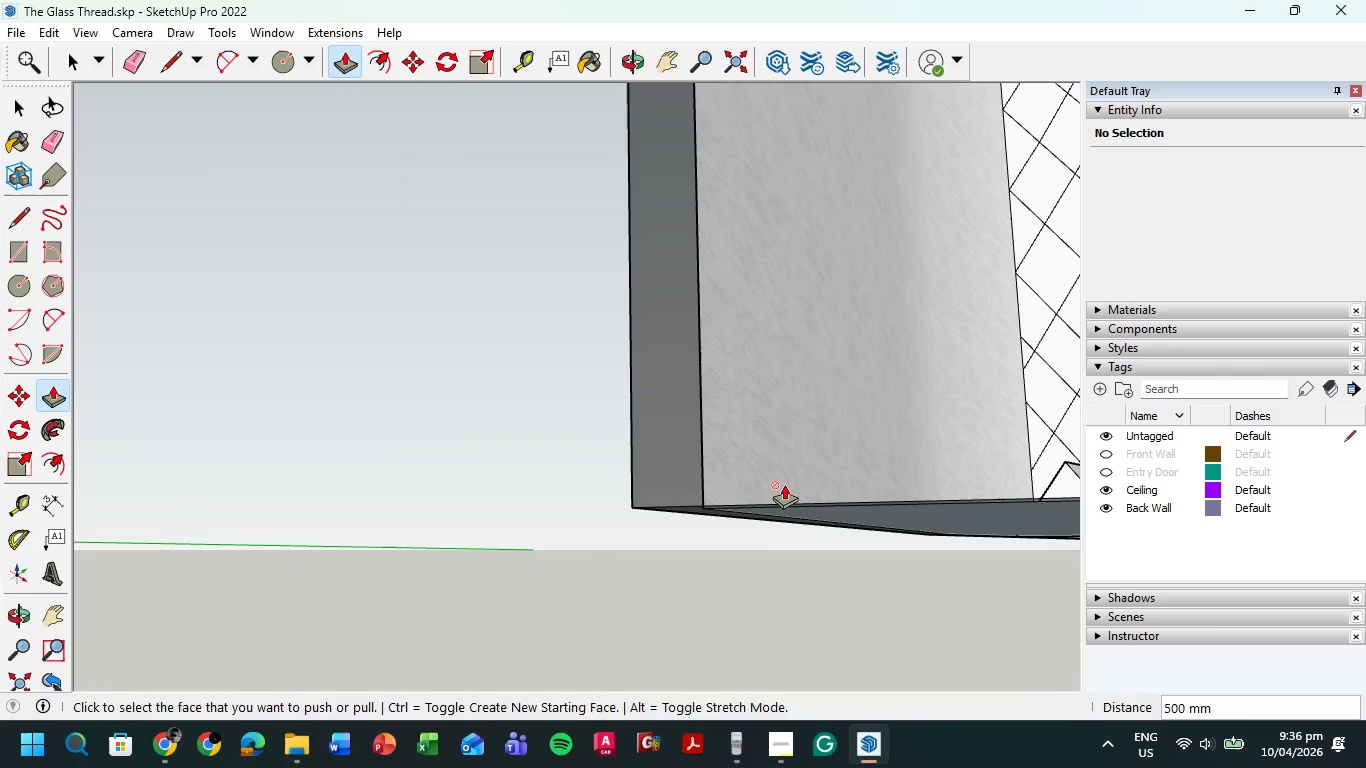 
hold_key(key=ShiftLeft, duration=0.5)
 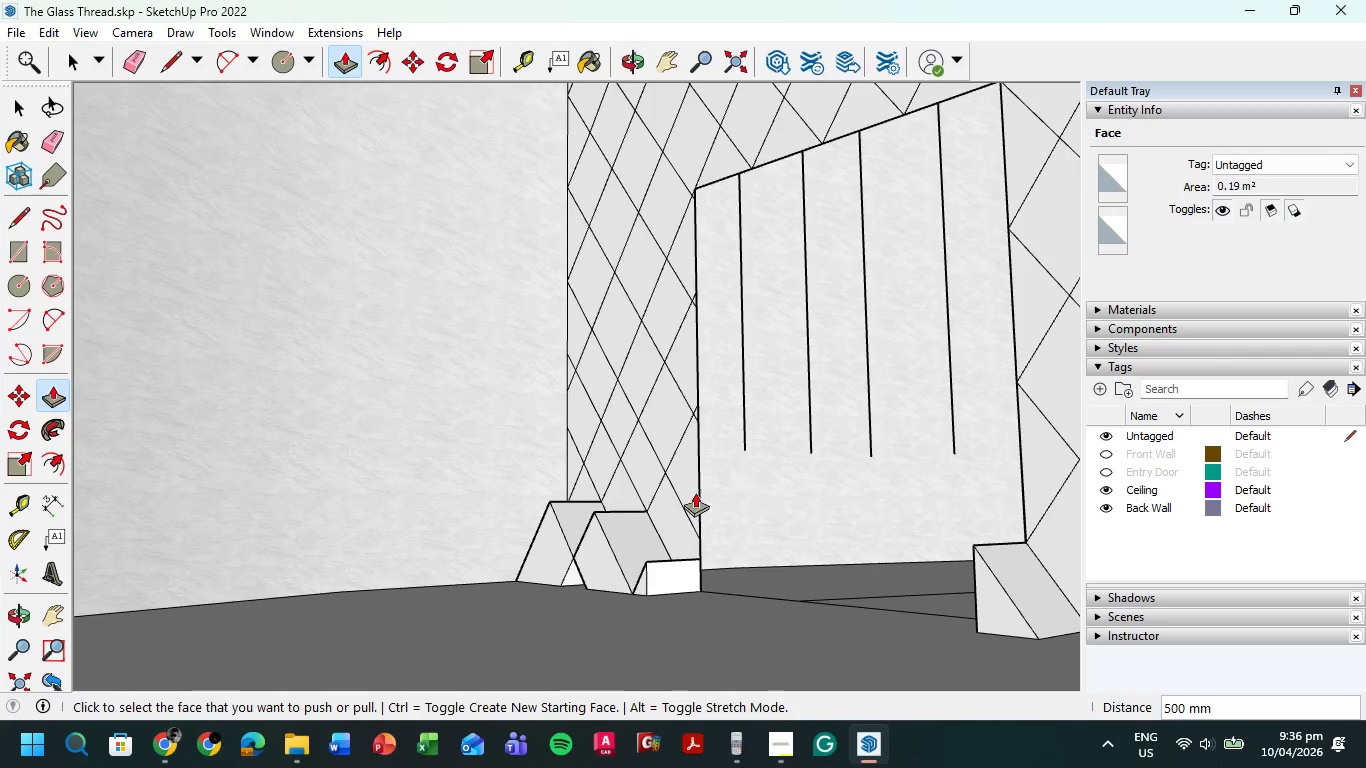 
scroll: coordinate [689, 460], scroll_direction: up, amount: 3.0
 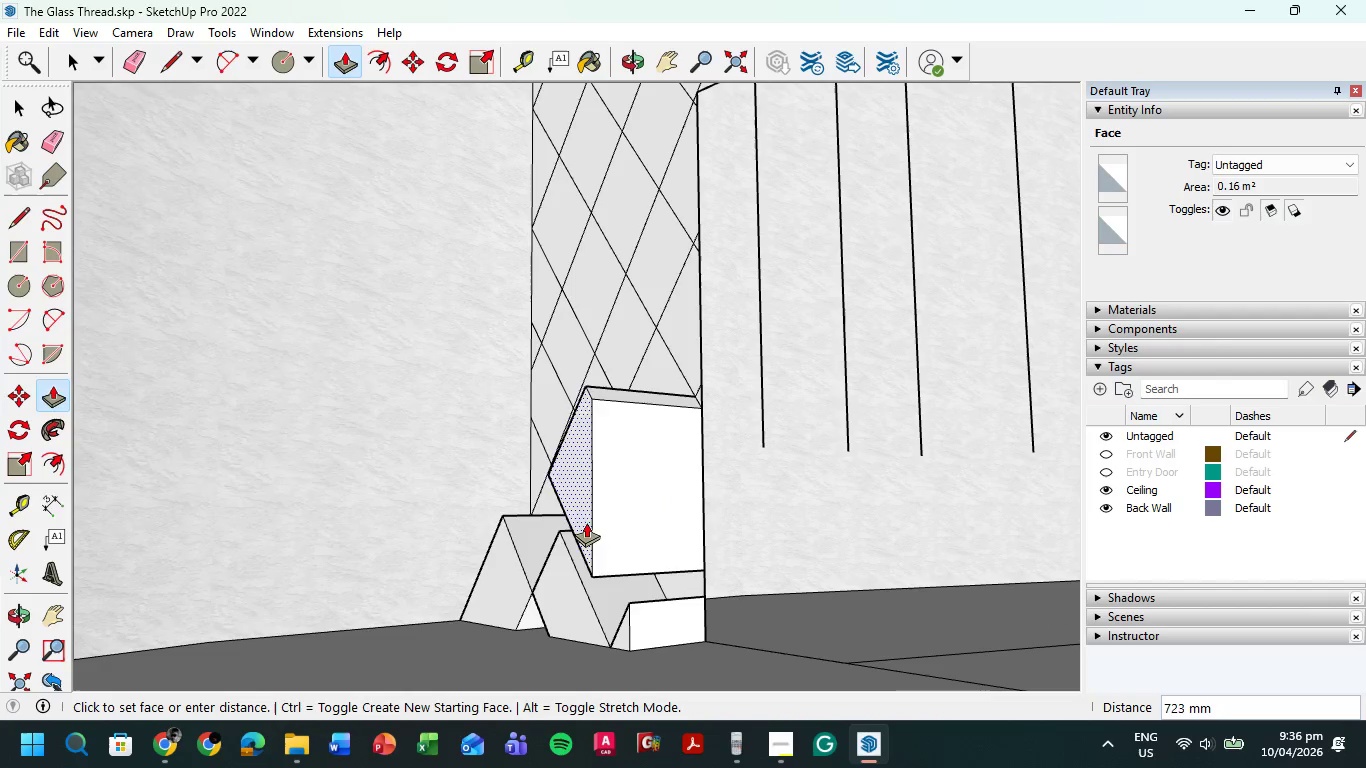 
left_click([614, 517])
 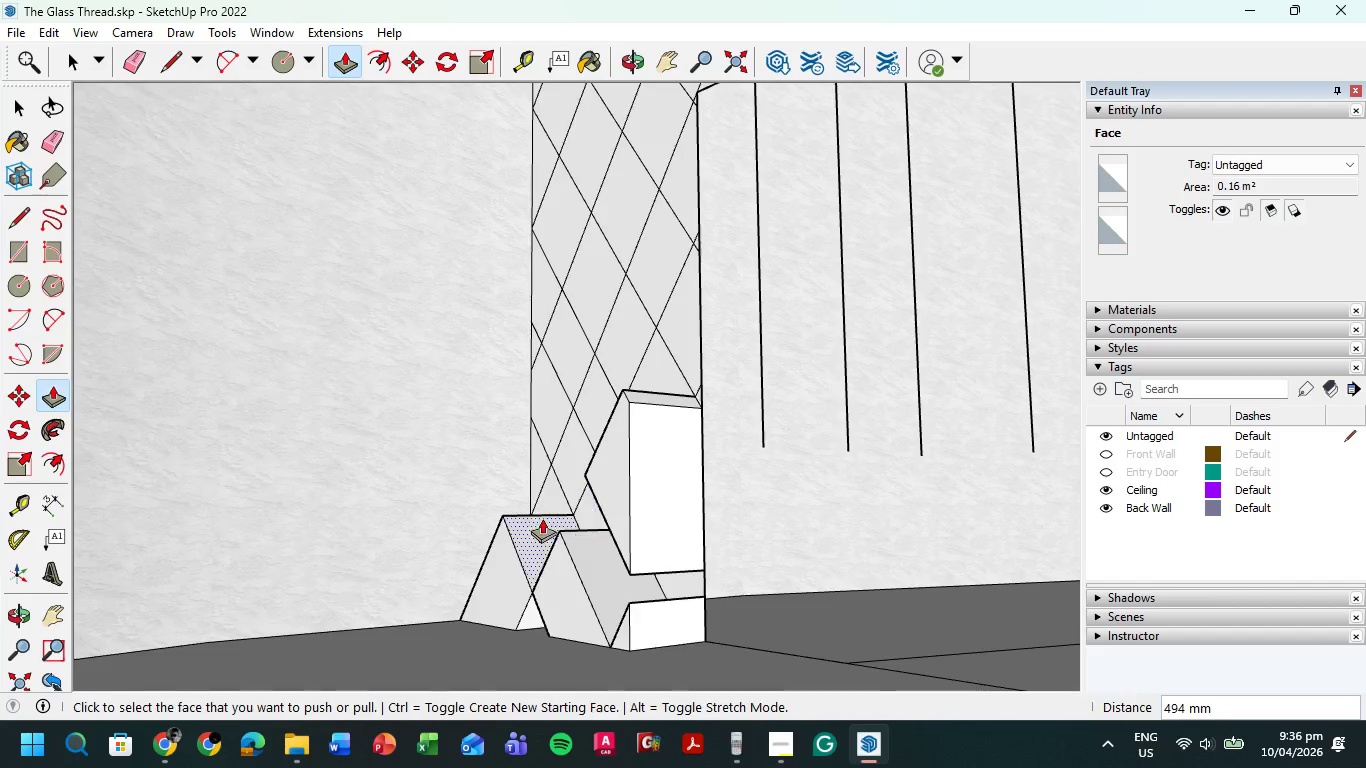 
scroll: coordinate [542, 518], scroll_direction: up, amount: 1.0
 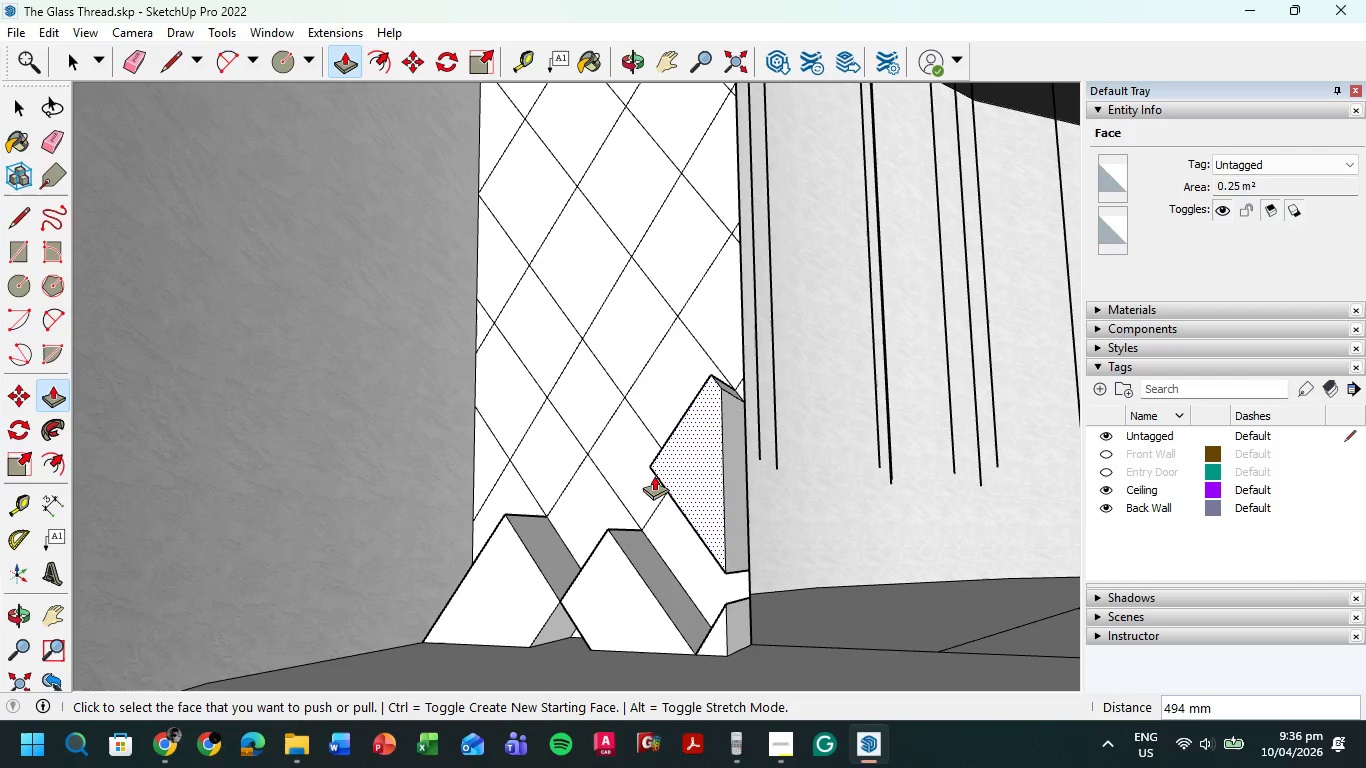 
left_click_drag(start_coordinate=[620, 456], to_coordinate=[684, 513])
 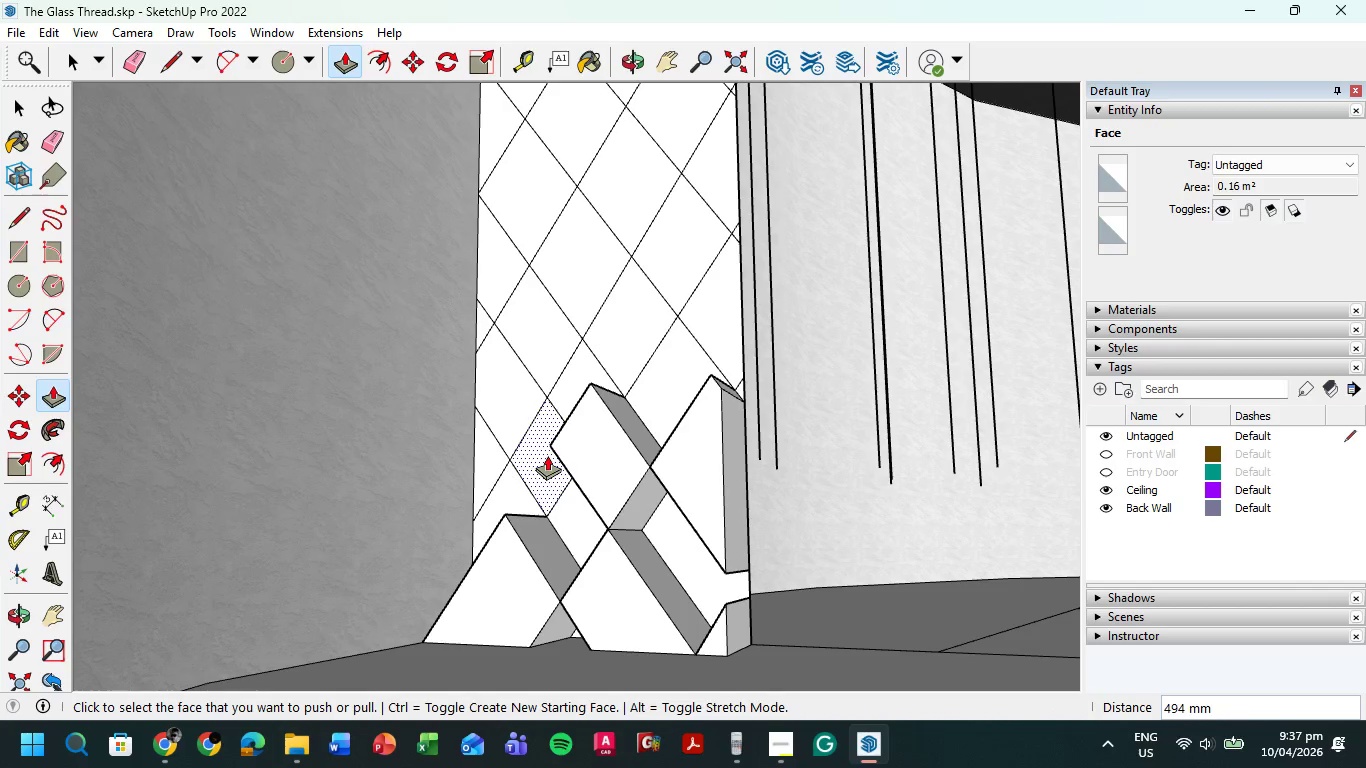 
left_click_drag(start_coordinate=[540, 453], to_coordinate=[594, 484])
 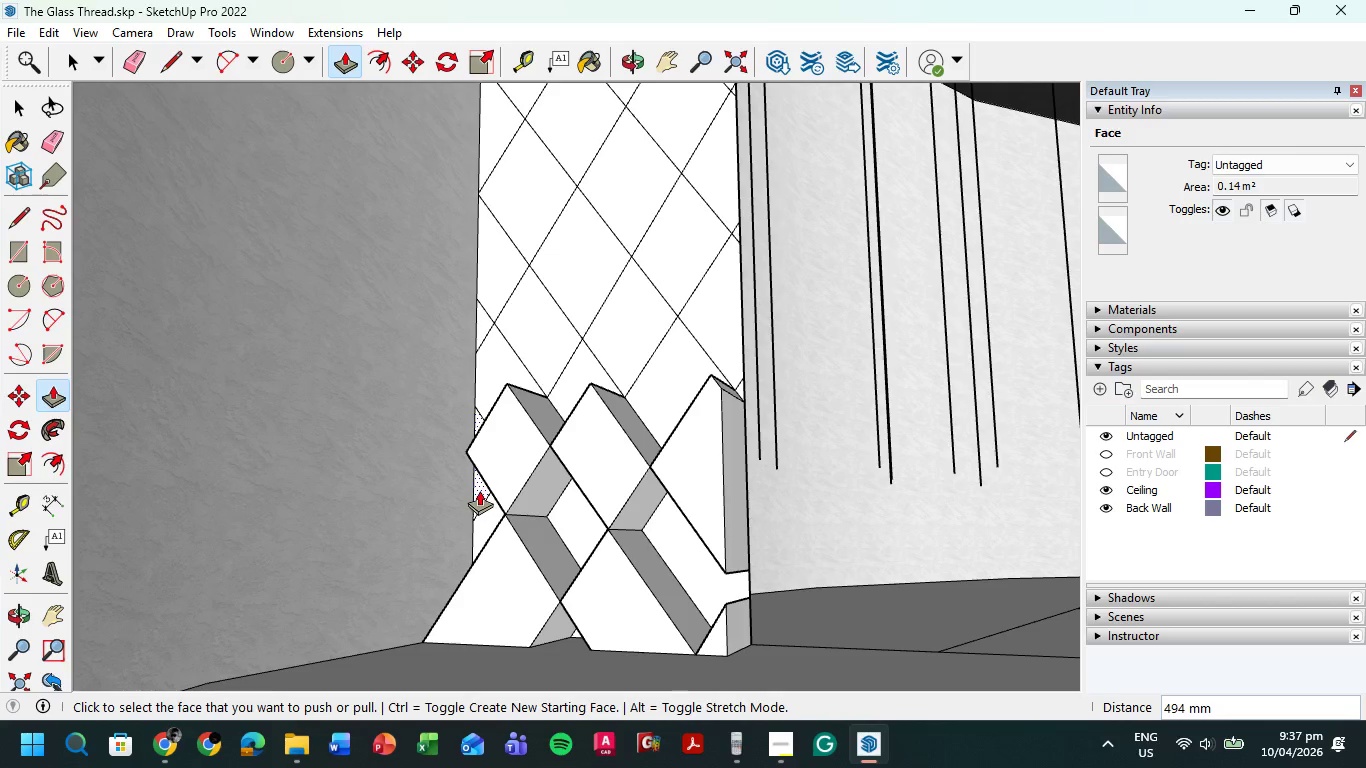 
left_click_drag(start_coordinate=[479, 490], to_coordinate=[526, 448])
 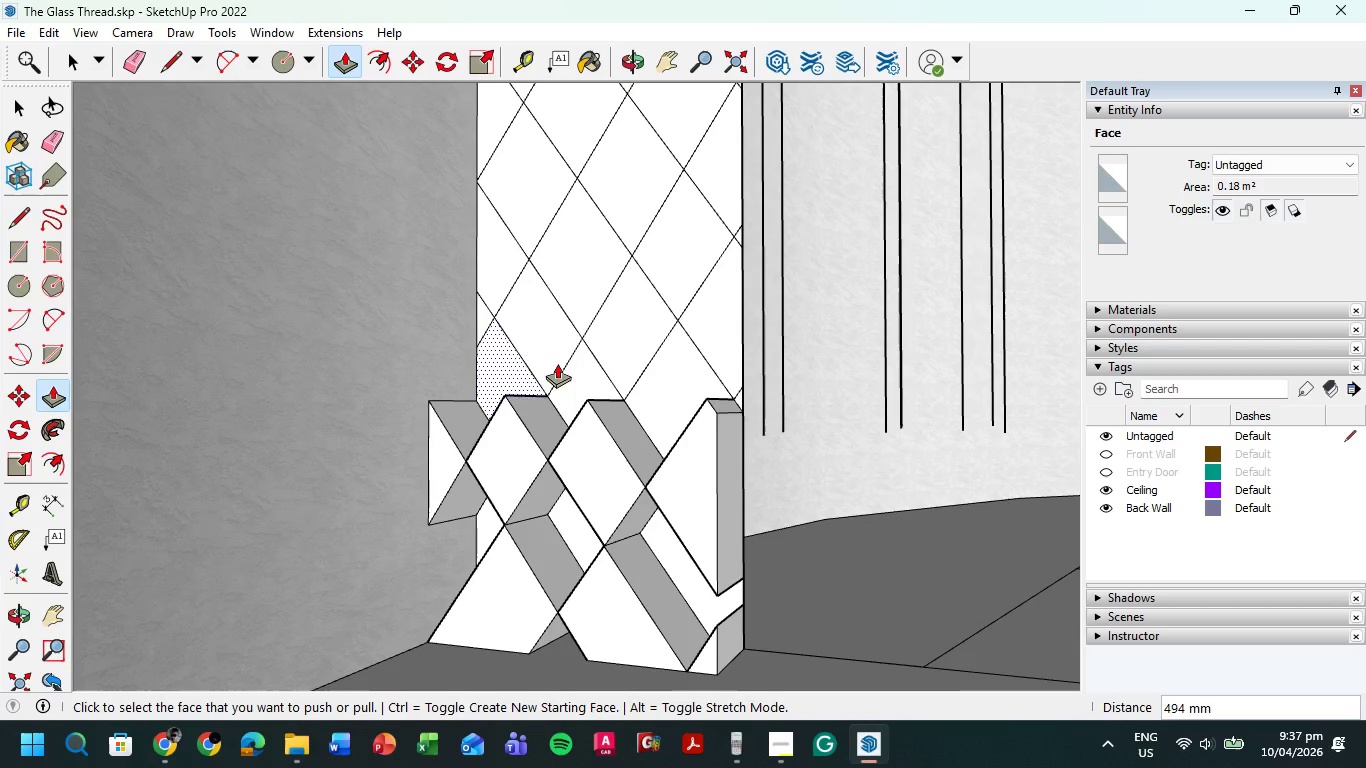 
left_click_drag(start_coordinate=[629, 305], to_coordinate=[586, 399])
 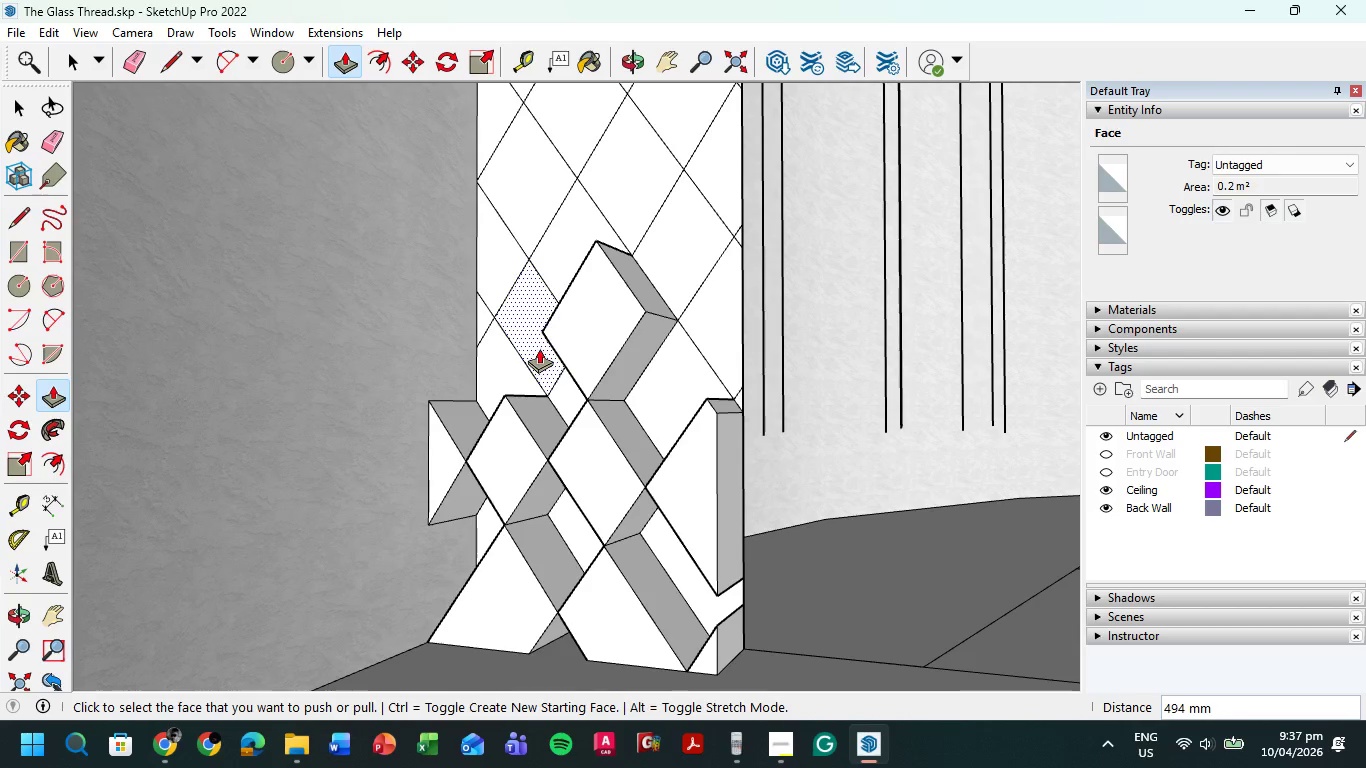 
left_click_drag(start_coordinate=[539, 347], to_coordinate=[509, 398])
 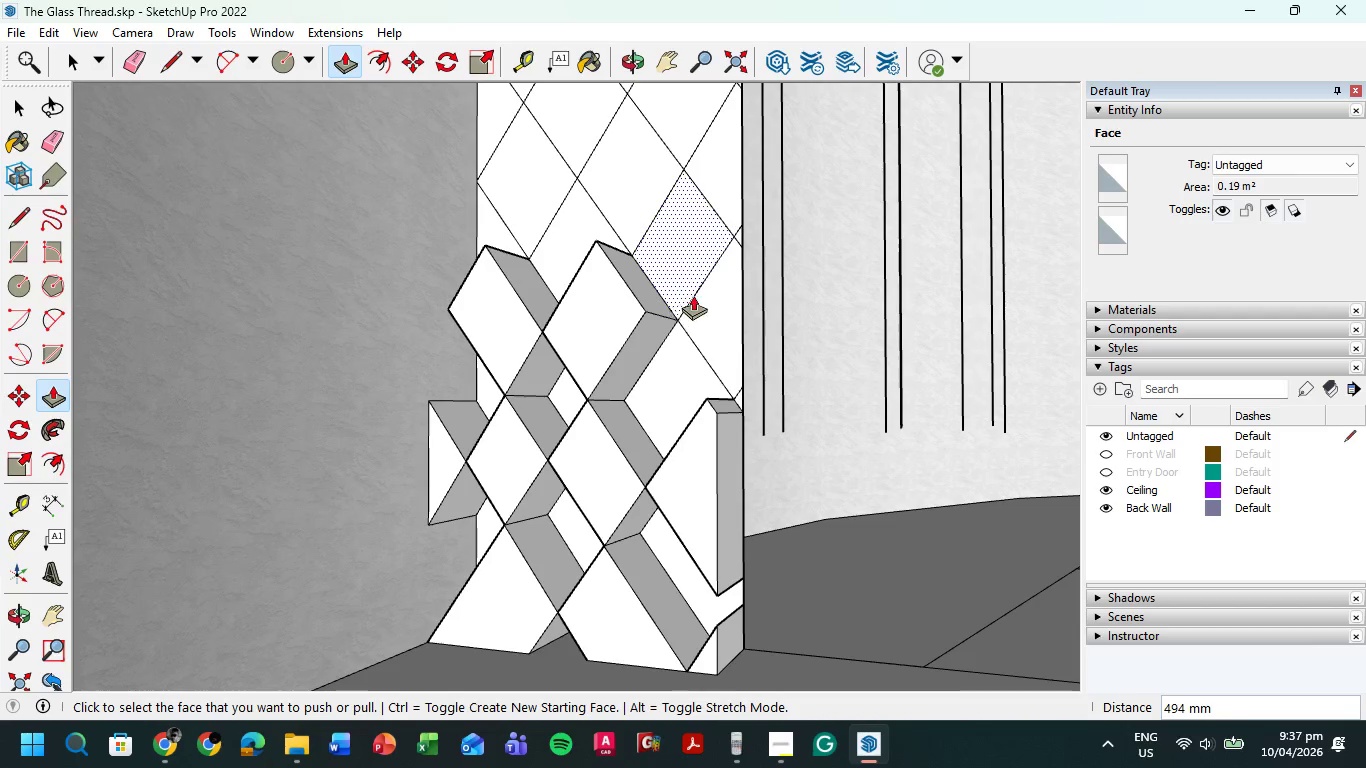 
left_click_drag(start_coordinate=[701, 312], to_coordinate=[708, 397])
 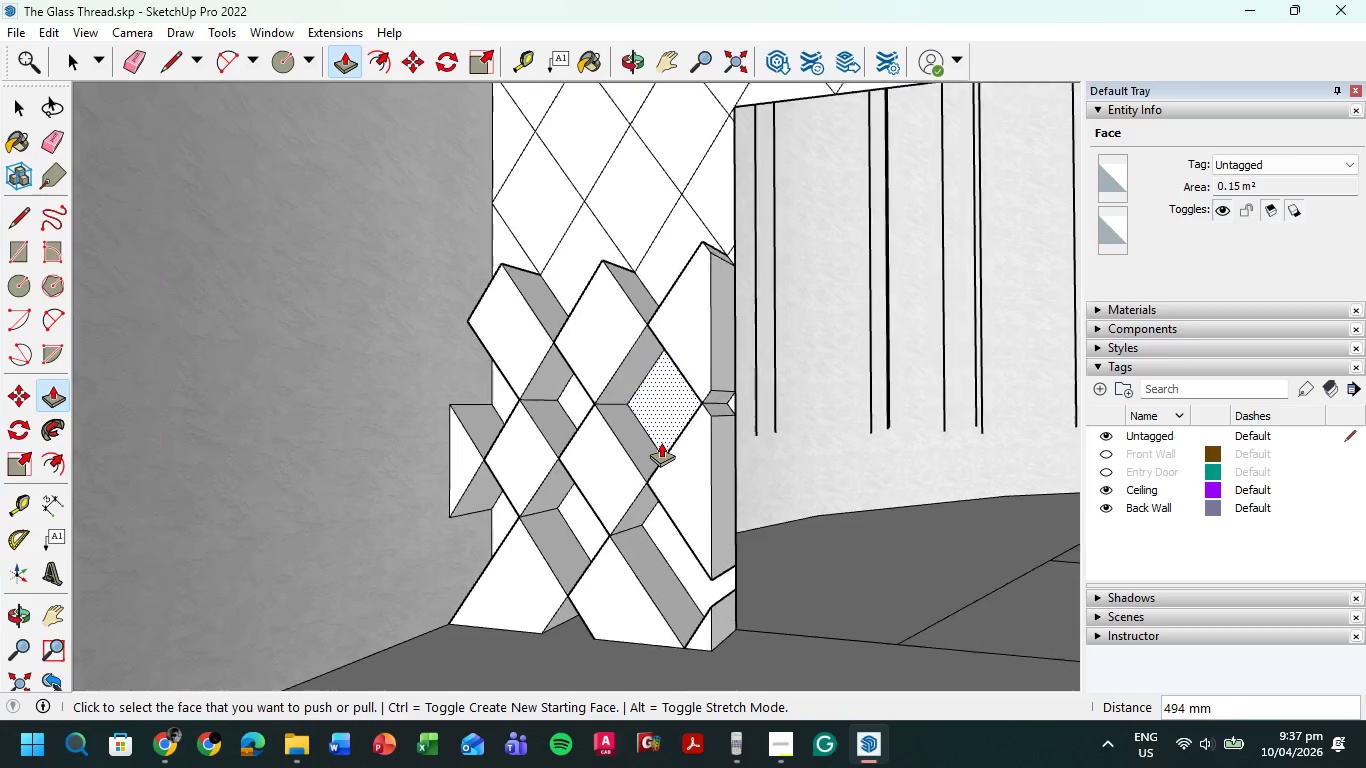 
scroll: coordinate [661, 442], scroll_direction: down, amount: 3.0
 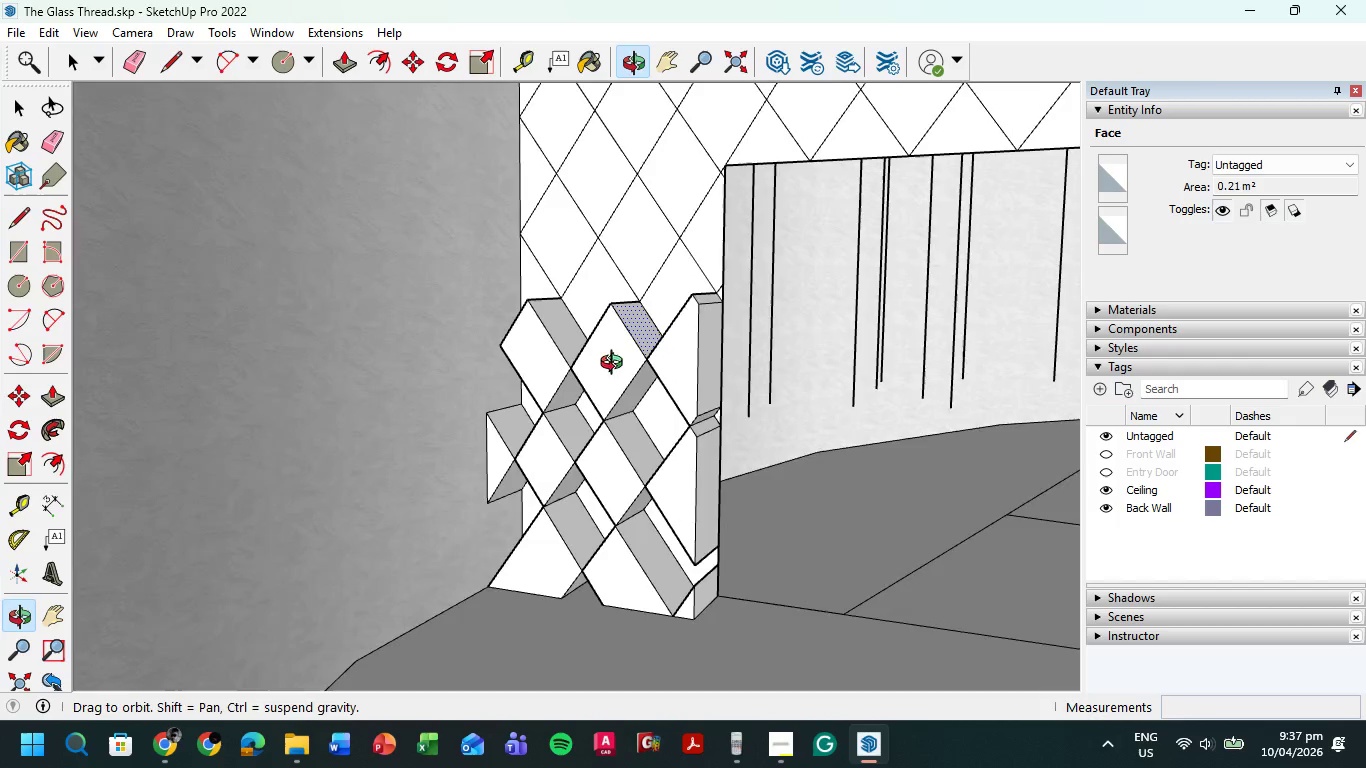 
scroll: coordinate [674, 204], scroll_direction: up, amount: 3.0
 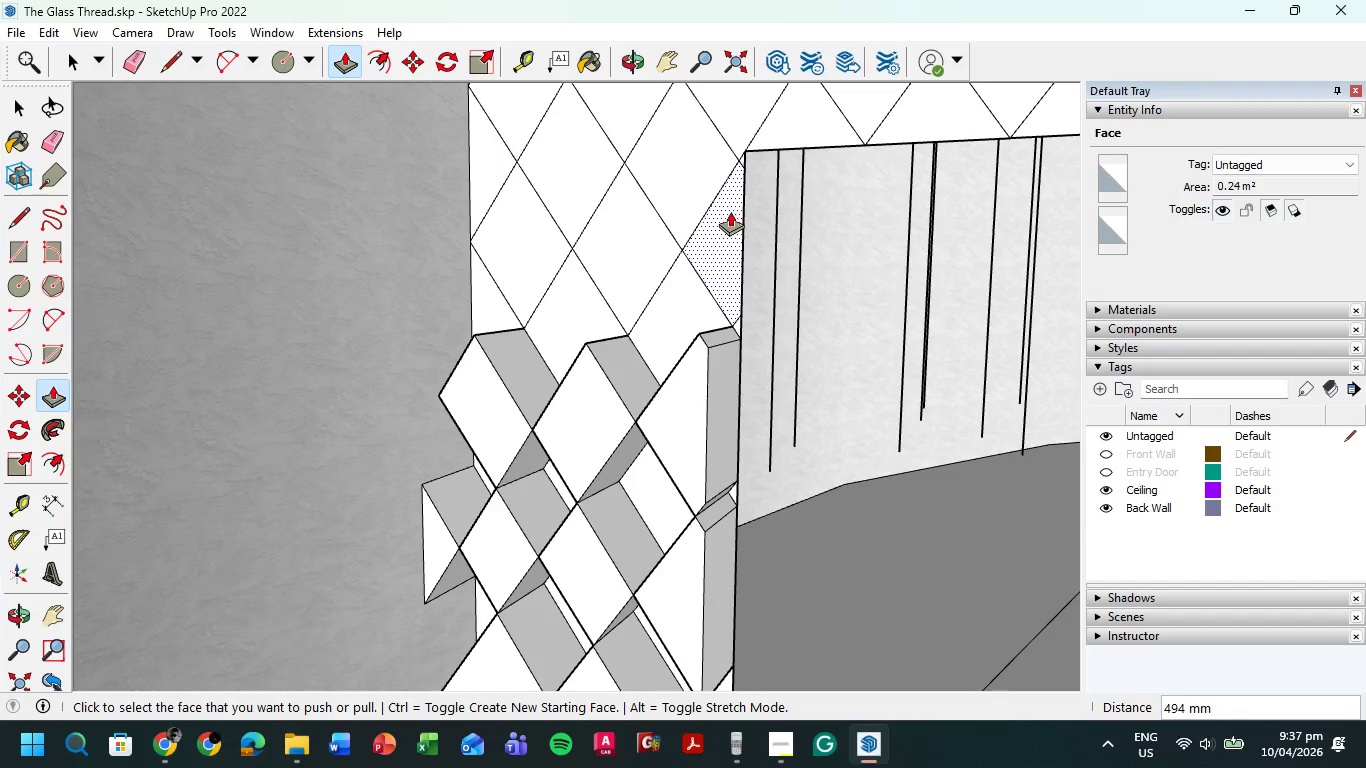 
left_click_drag(start_coordinate=[726, 212], to_coordinate=[703, 340])
 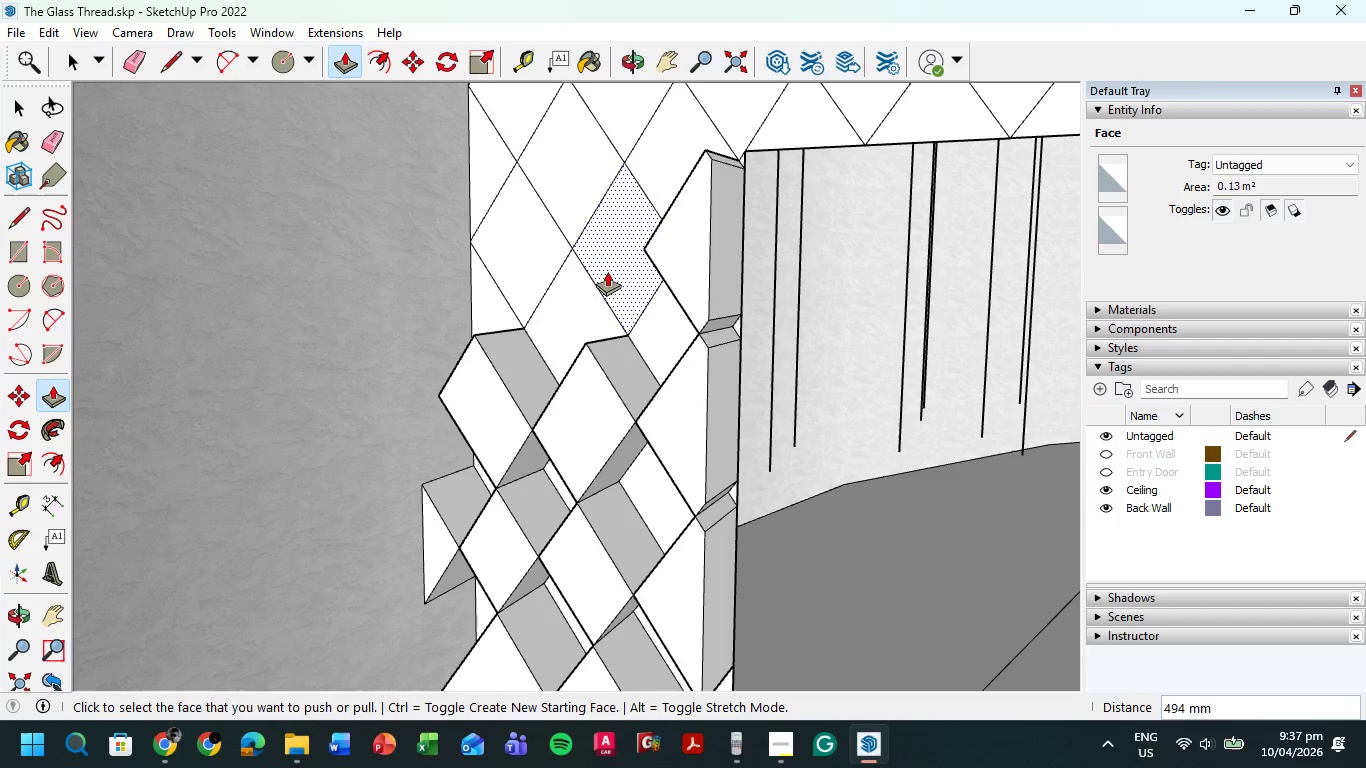 
left_click_drag(start_coordinate=[626, 256], to_coordinate=[589, 344])
 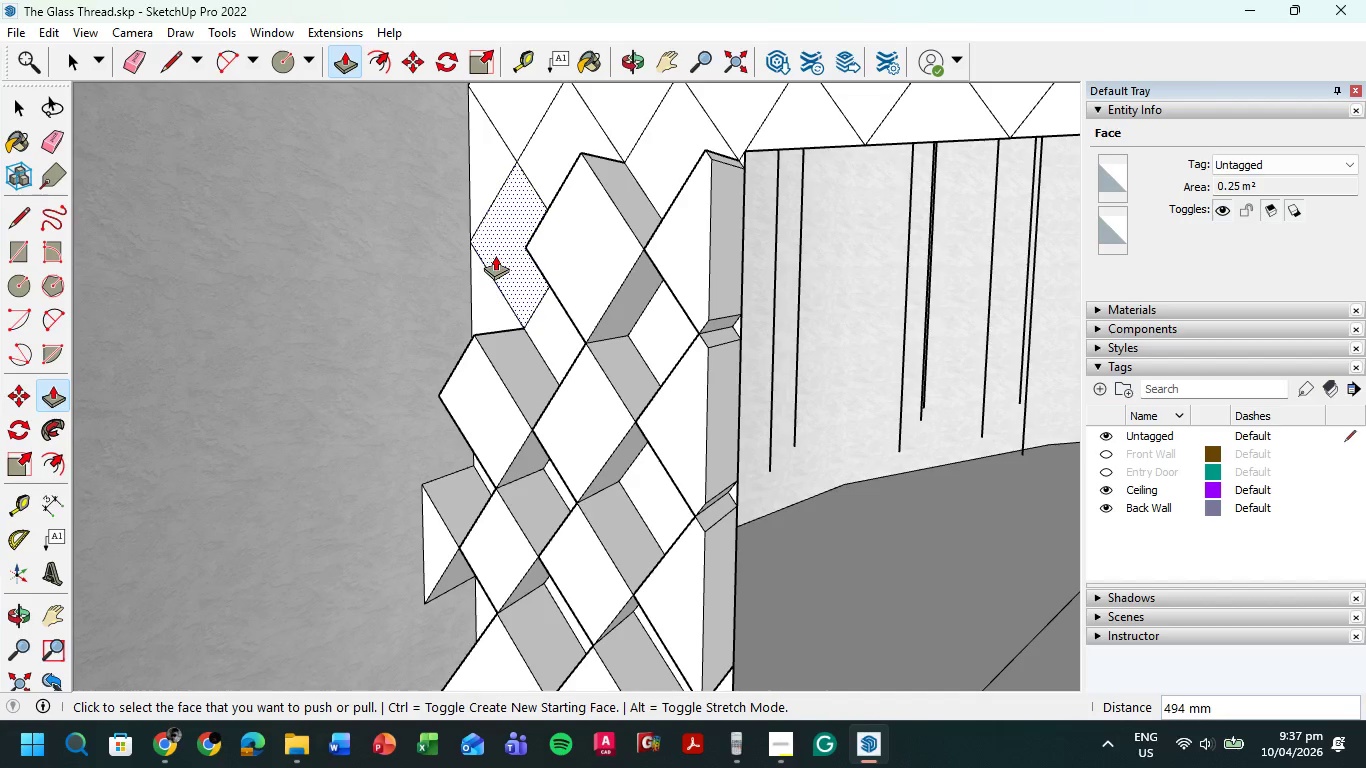 
left_click_drag(start_coordinate=[496, 251], to_coordinate=[476, 333])
 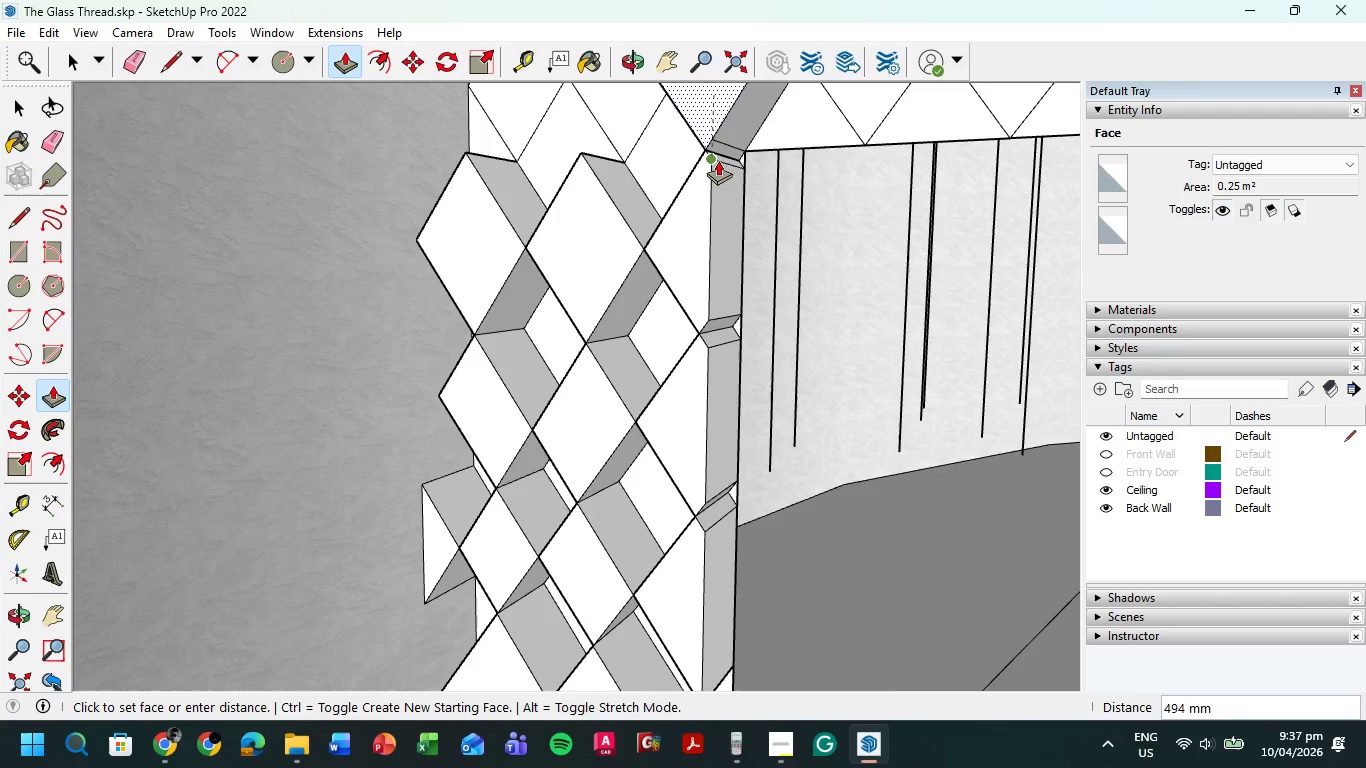 
left_click([709, 148])
 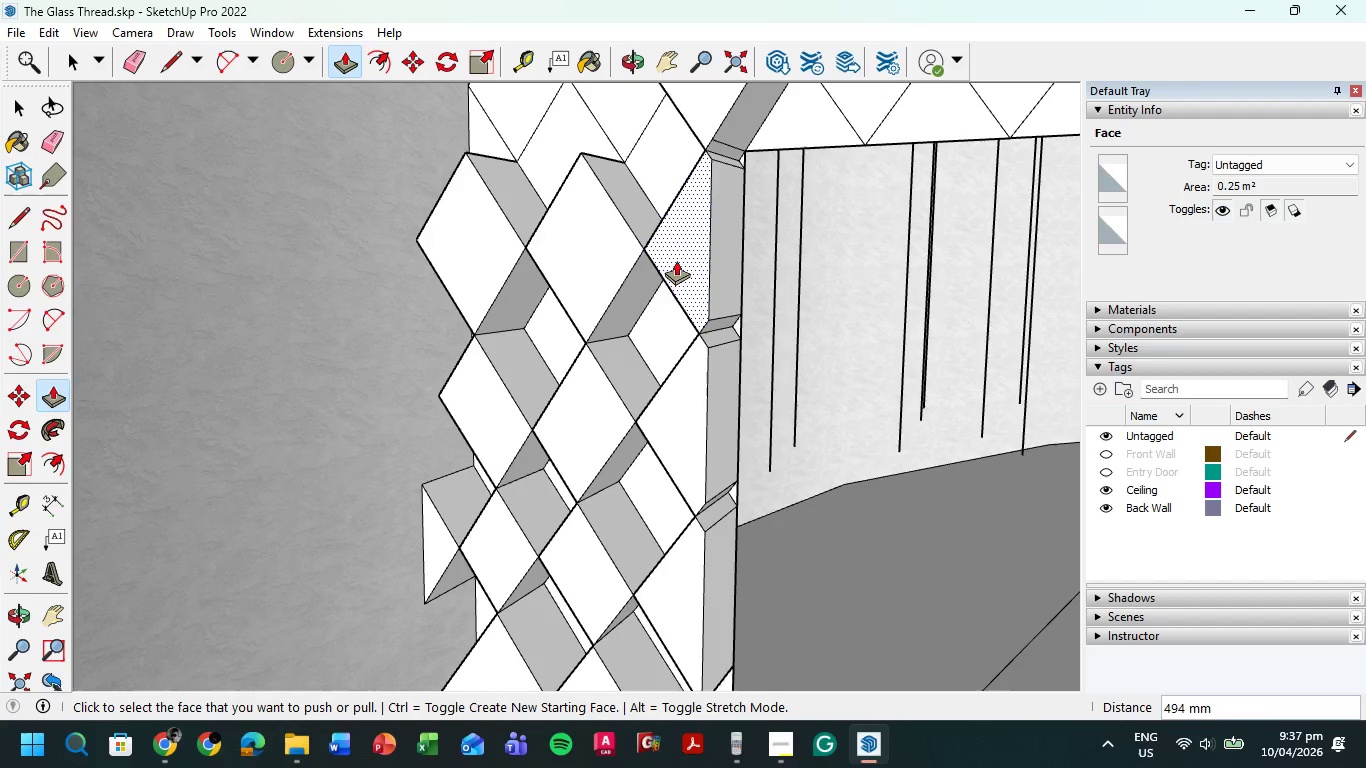 
scroll: coordinate [650, 294], scroll_direction: down, amount: 8.0
 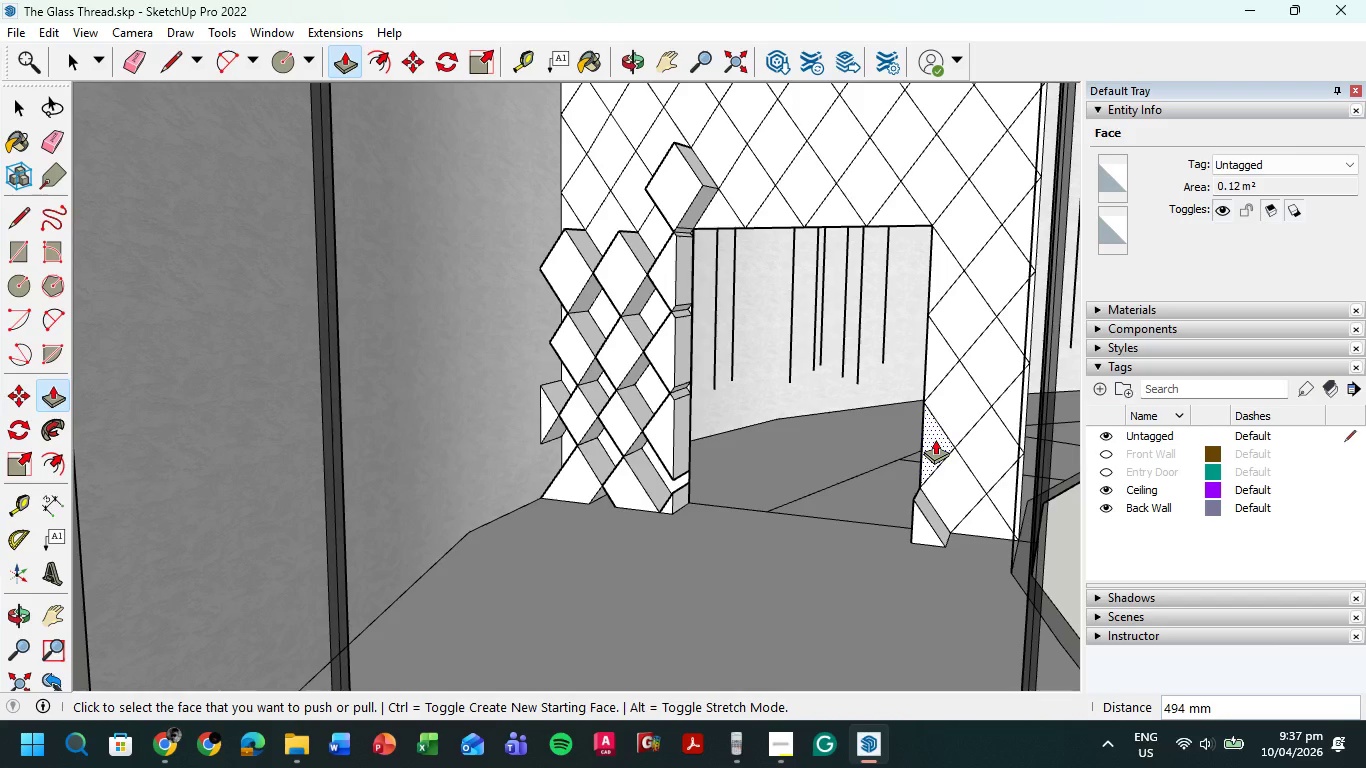 
left_click_drag(start_coordinate=[943, 438], to_coordinate=[950, 452])
 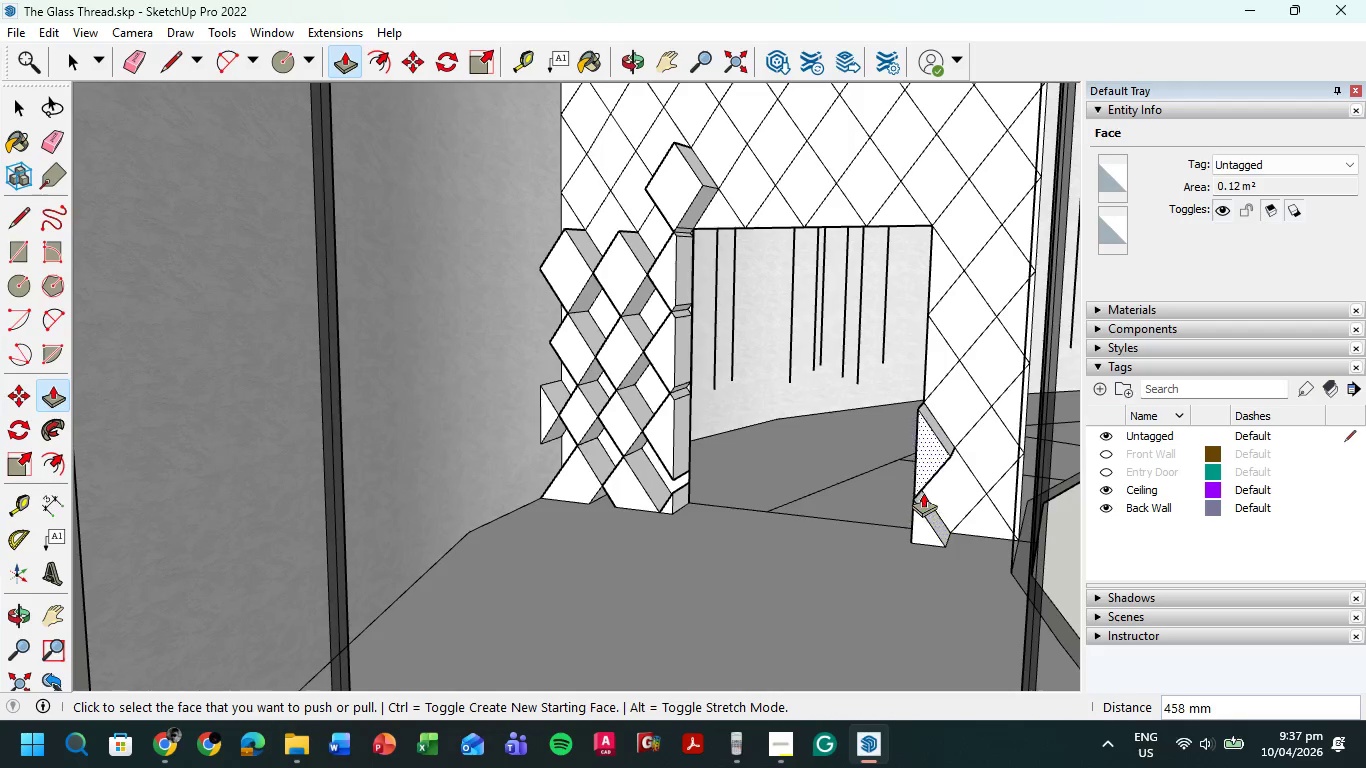 
left_click_drag(start_coordinate=[924, 467], to_coordinate=[938, 533])
 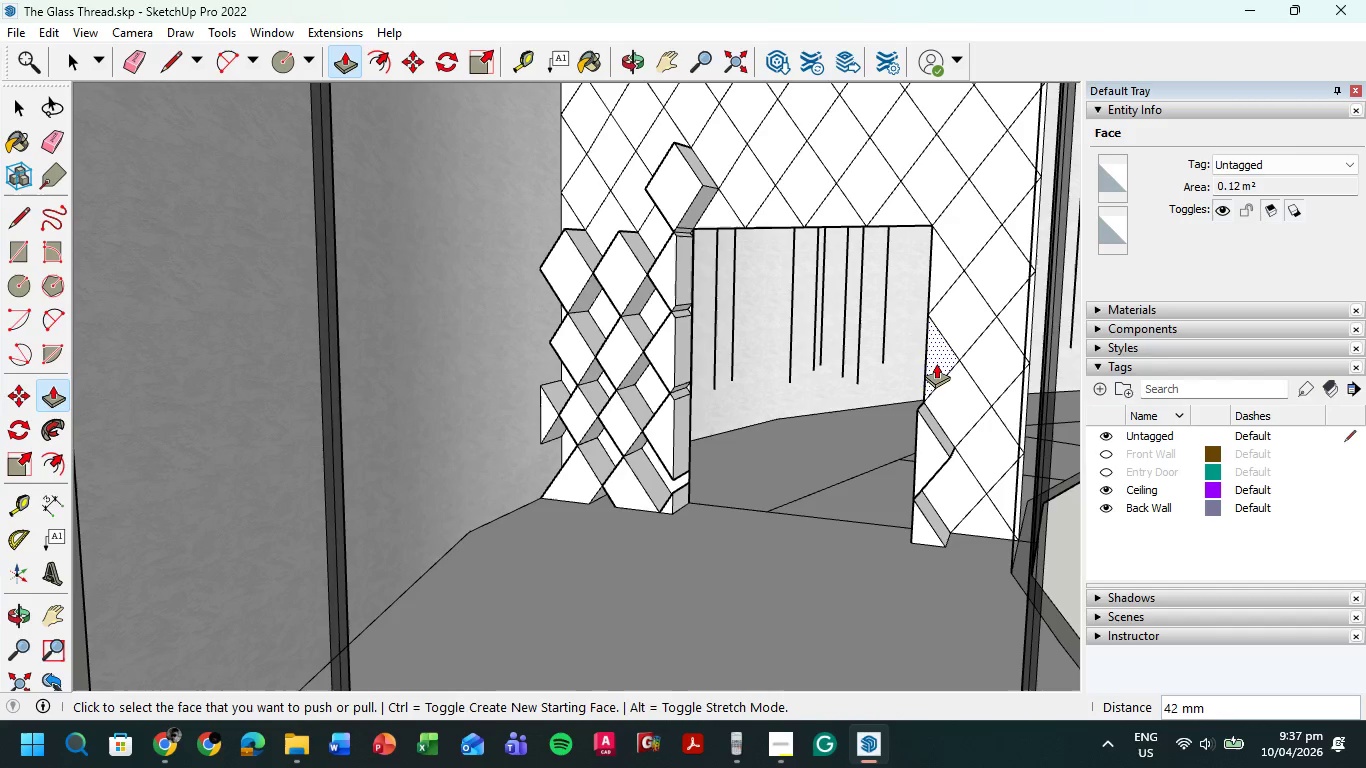 
left_click_drag(start_coordinate=[936, 361], to_coordinate=[936, 438])
 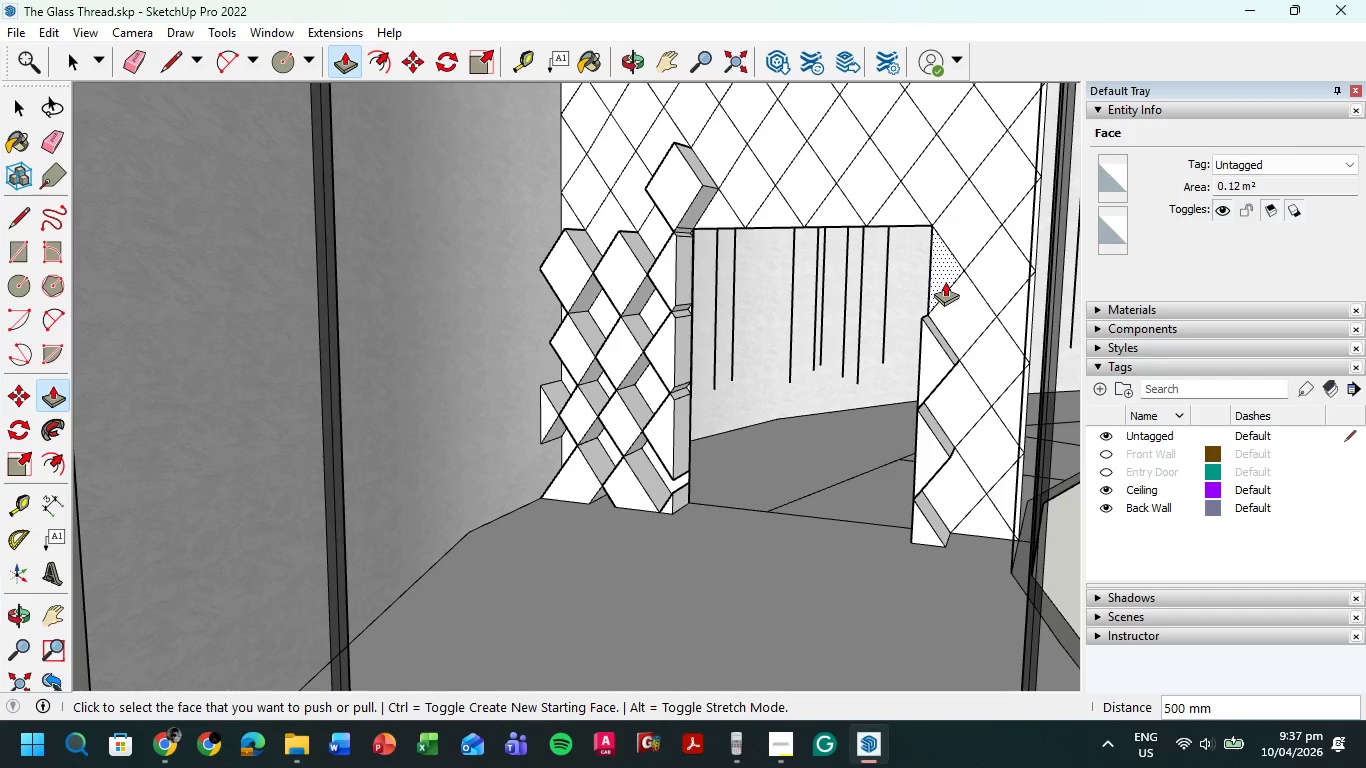 
left_click_drag(start_coordinate=[944, 277], to_coordinate=[917, 325])
 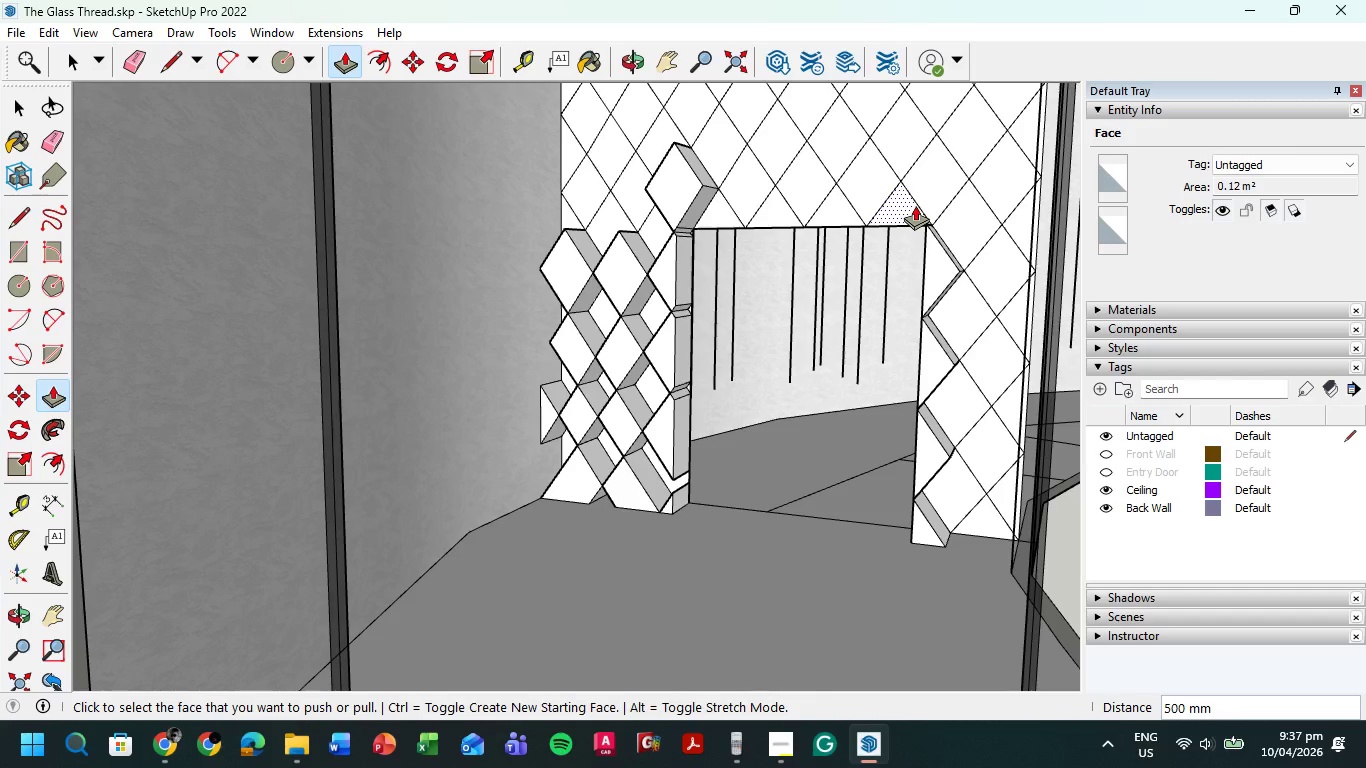 
left_click_drag(start_coordinate=[915, 205], to_coordinate=[933, 236])
 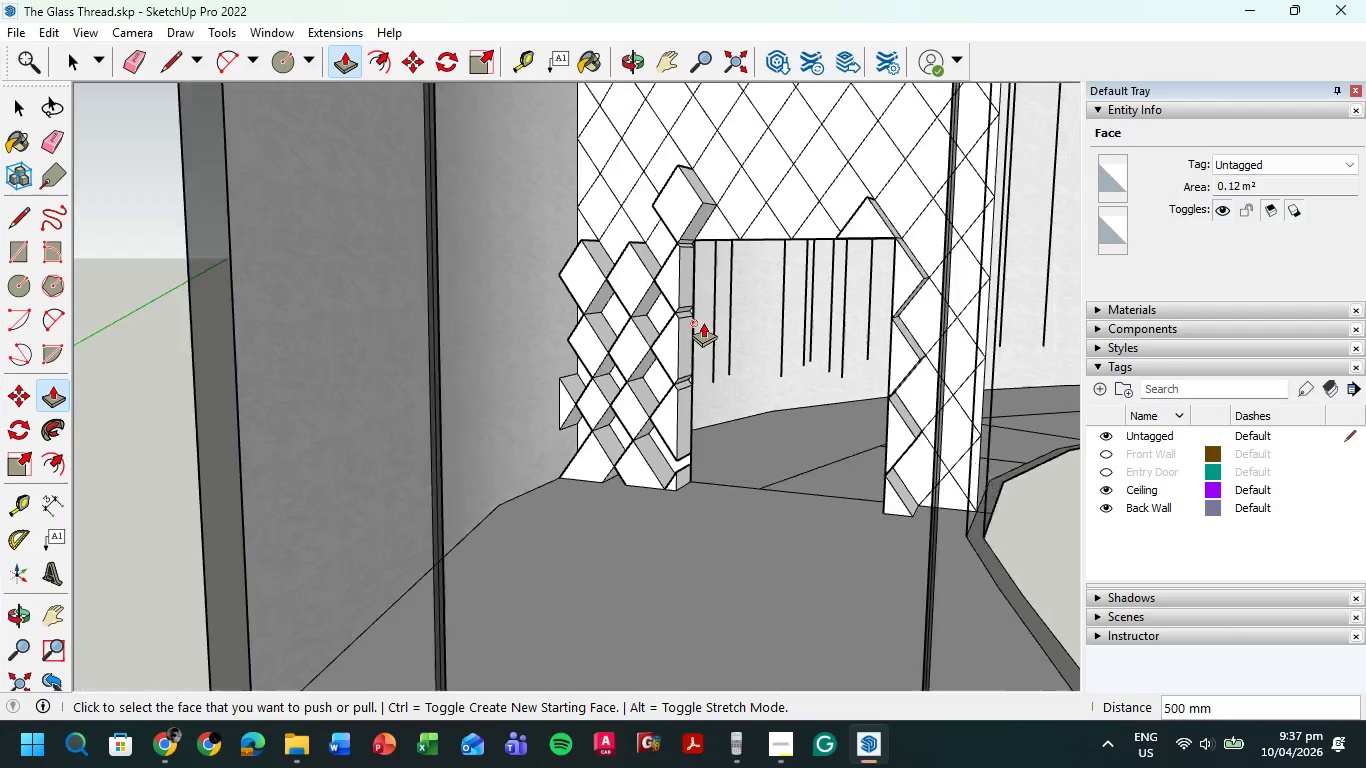 
scroll: coordinate [703, 322], scroll_direction: down, amount: 2.0
 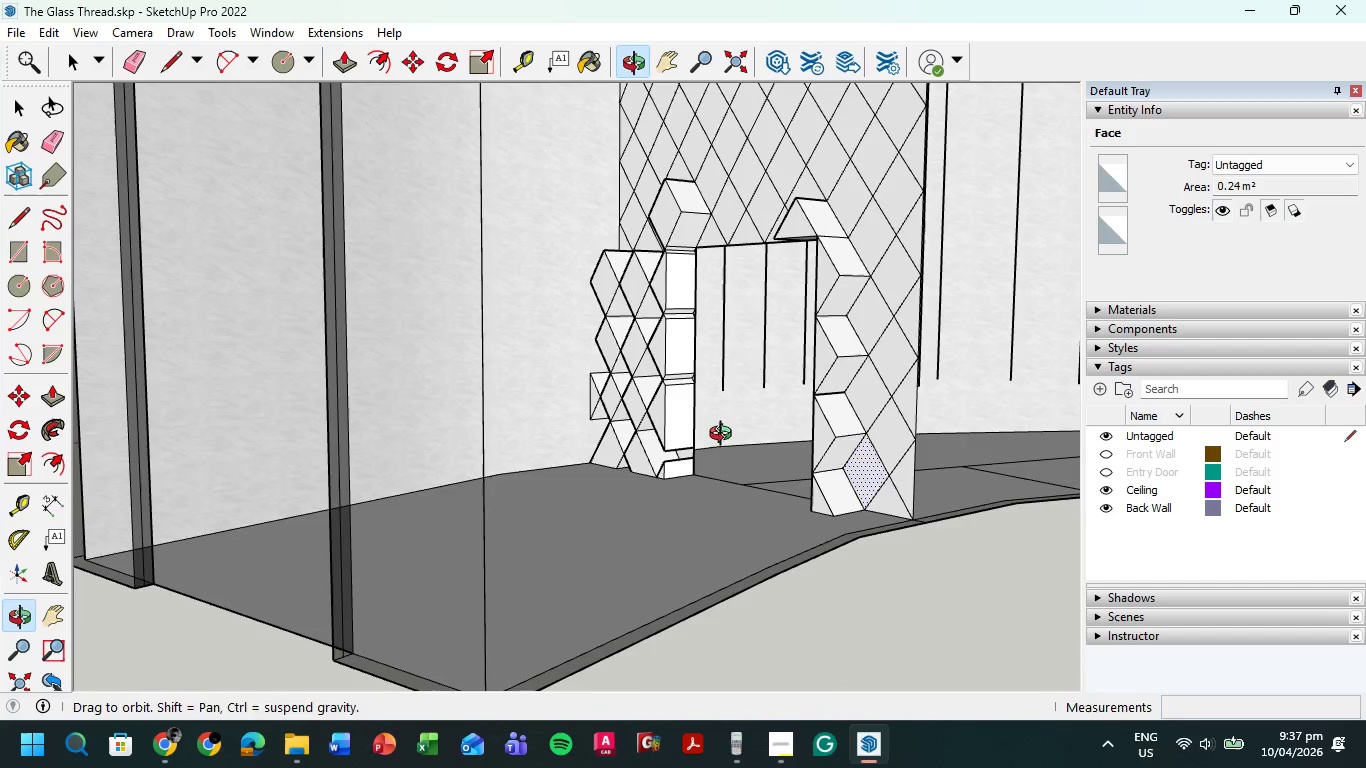 
left_click_drag(start_coordinate=[904, 510], to_coordinate=[847, 533])
 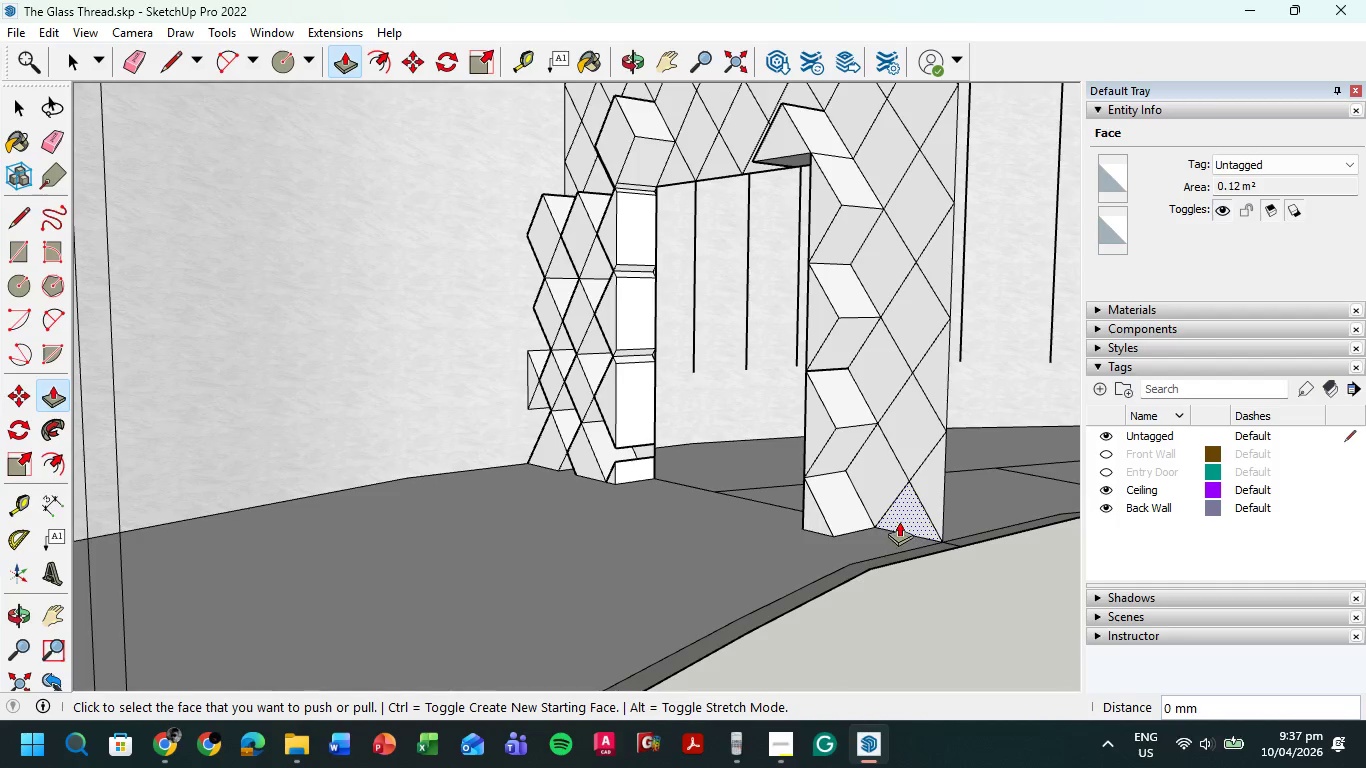 
scroll: coordinate [834, 459], scroll_direction: up, amount: 3.0
 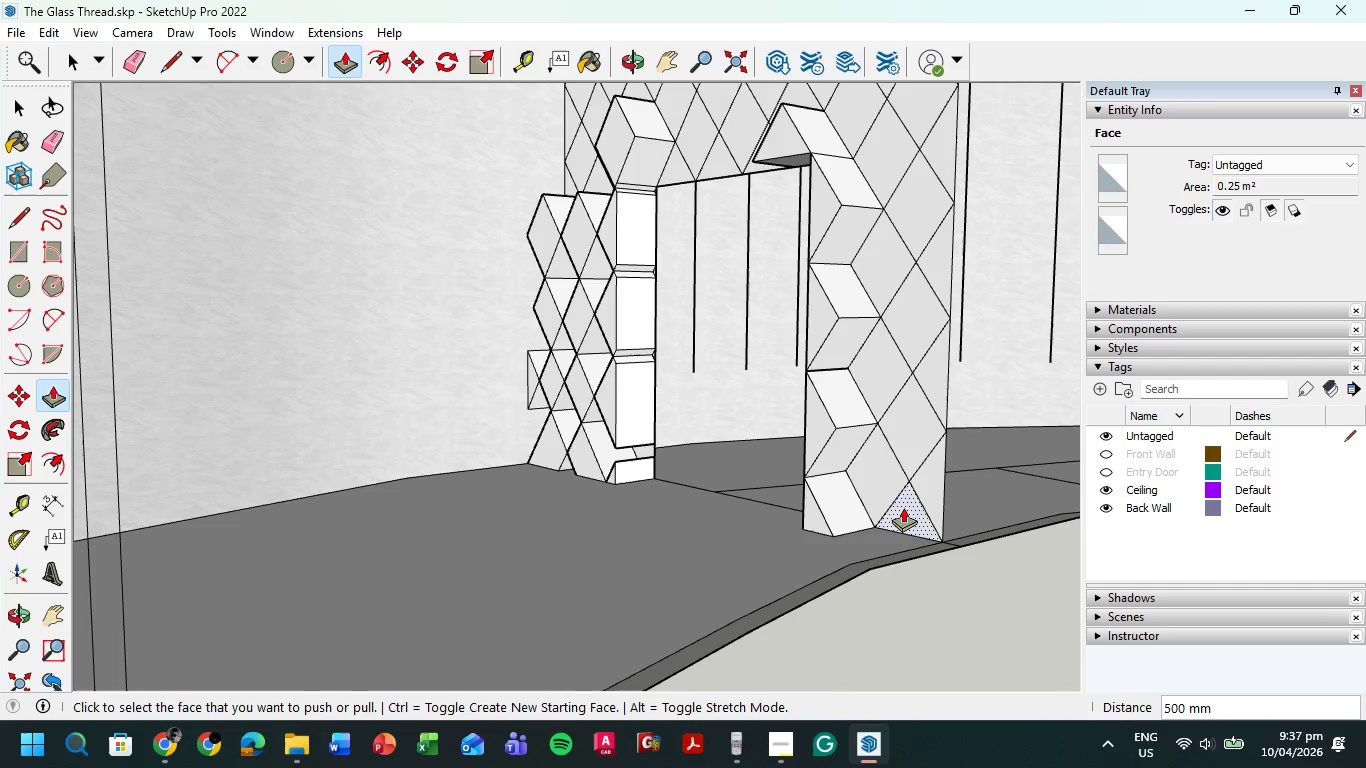 
left_click_drag(start_coordinate=[902, 518], to_coordinate=[877, 537])
 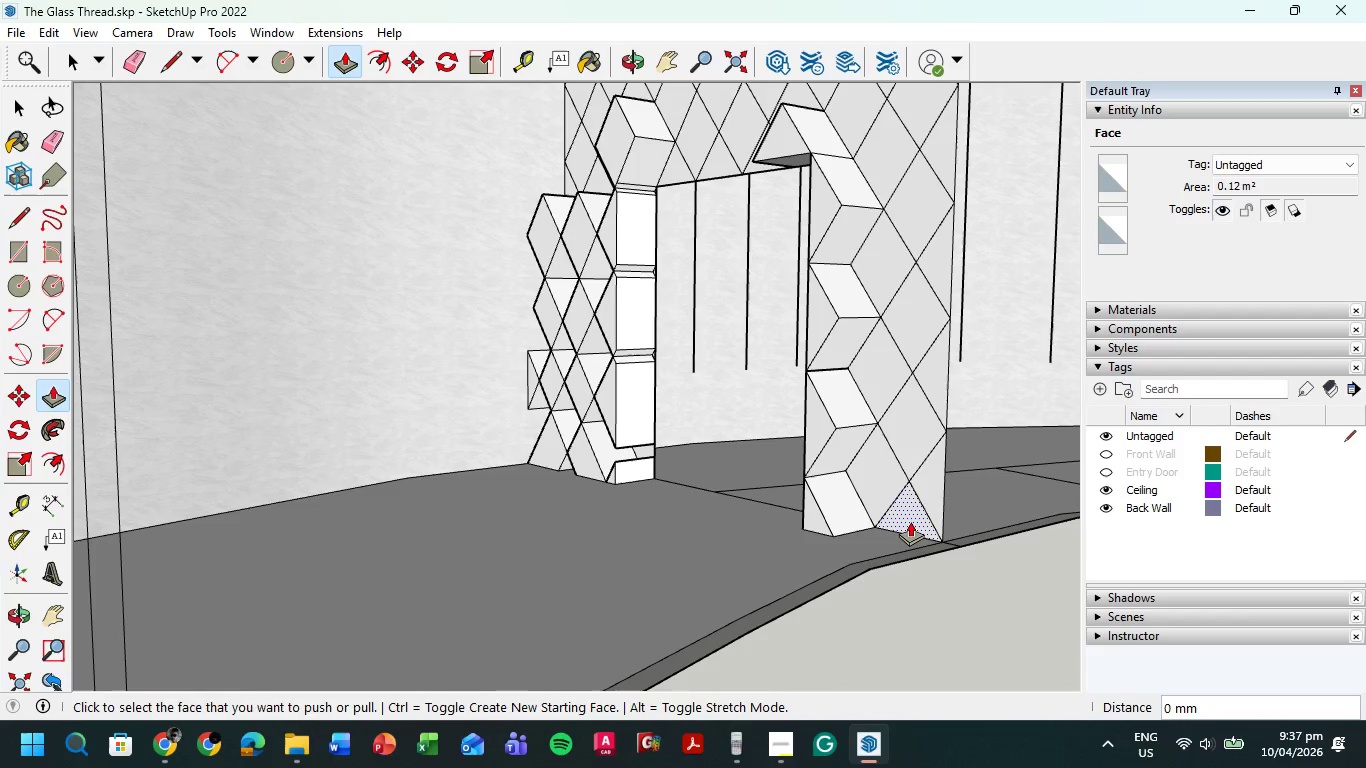 
left_click_drag(start_coordinate=[910, 521], to_coordinate=[904, 523])
 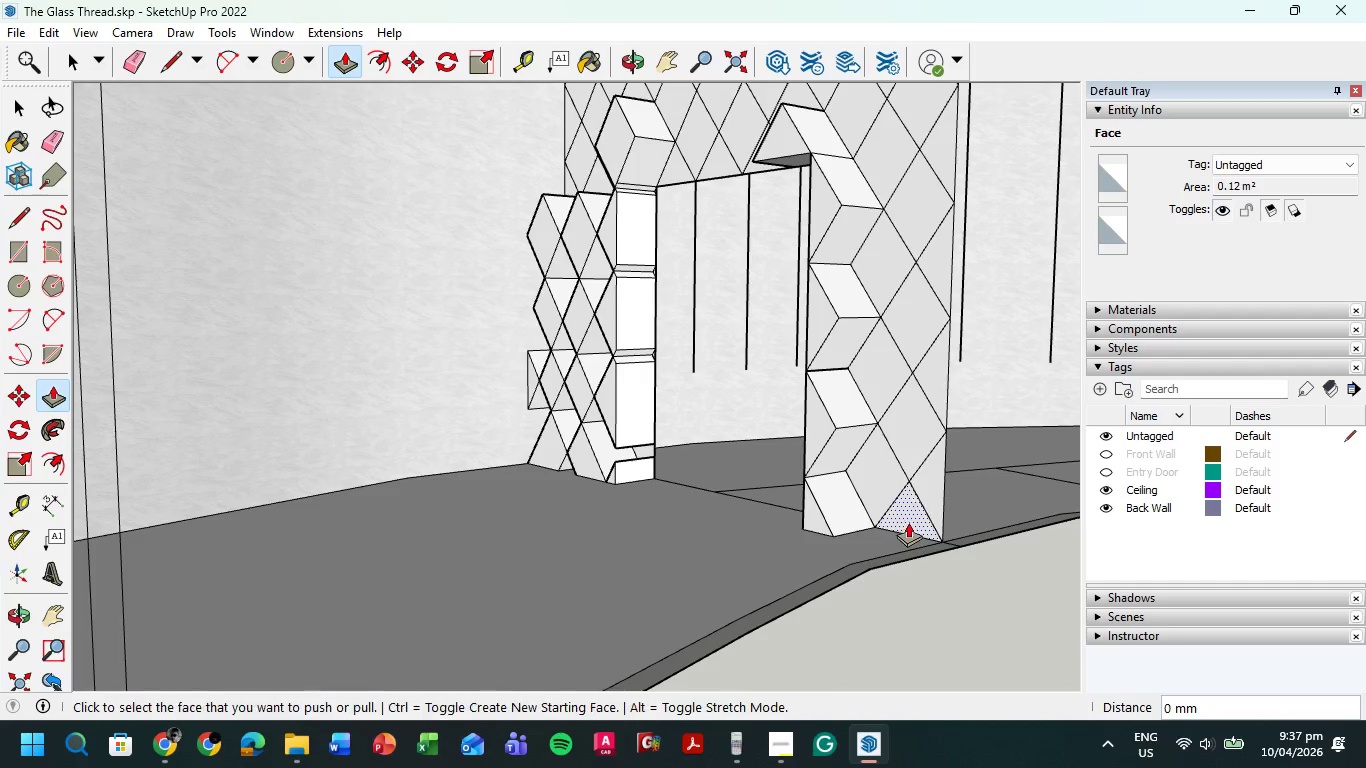 
double_click([908, 521])
 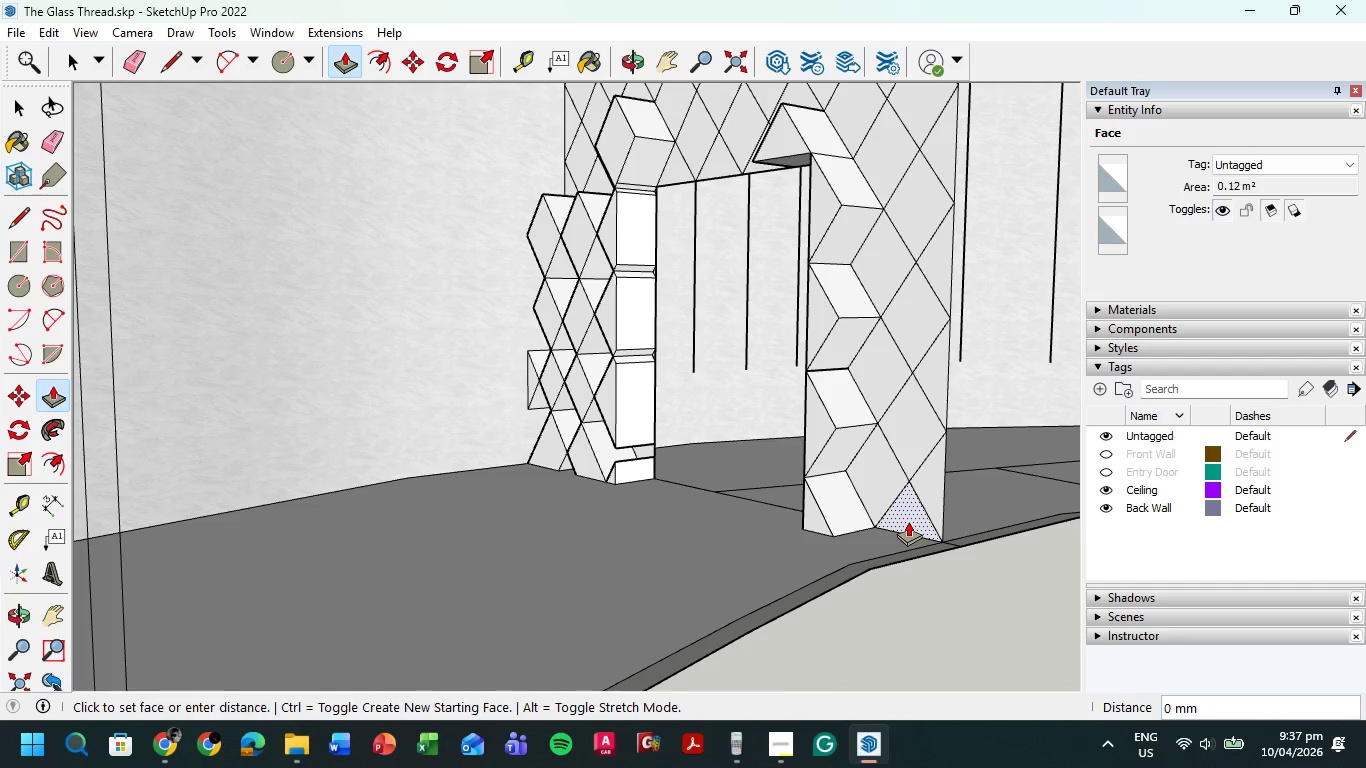 
triple_click([908, 521])
 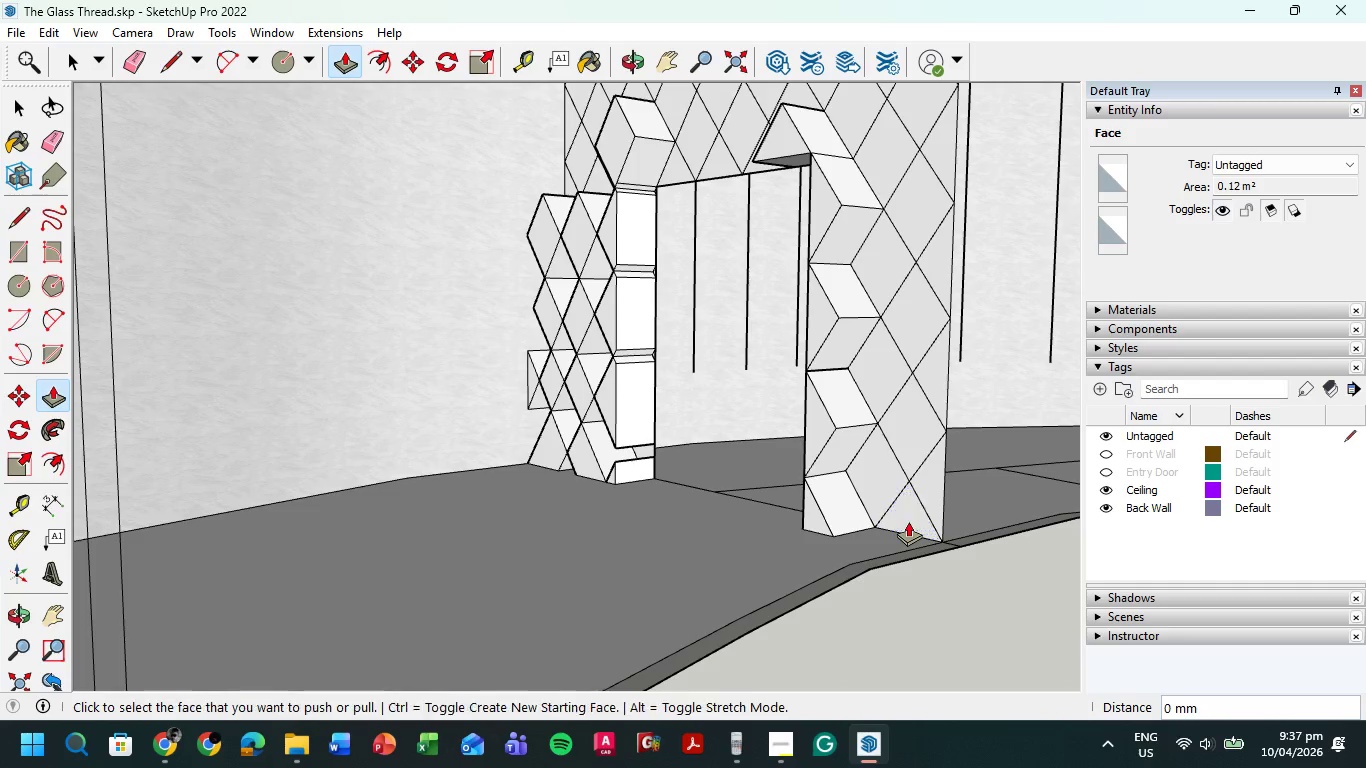 
triple_click([908, 521])
 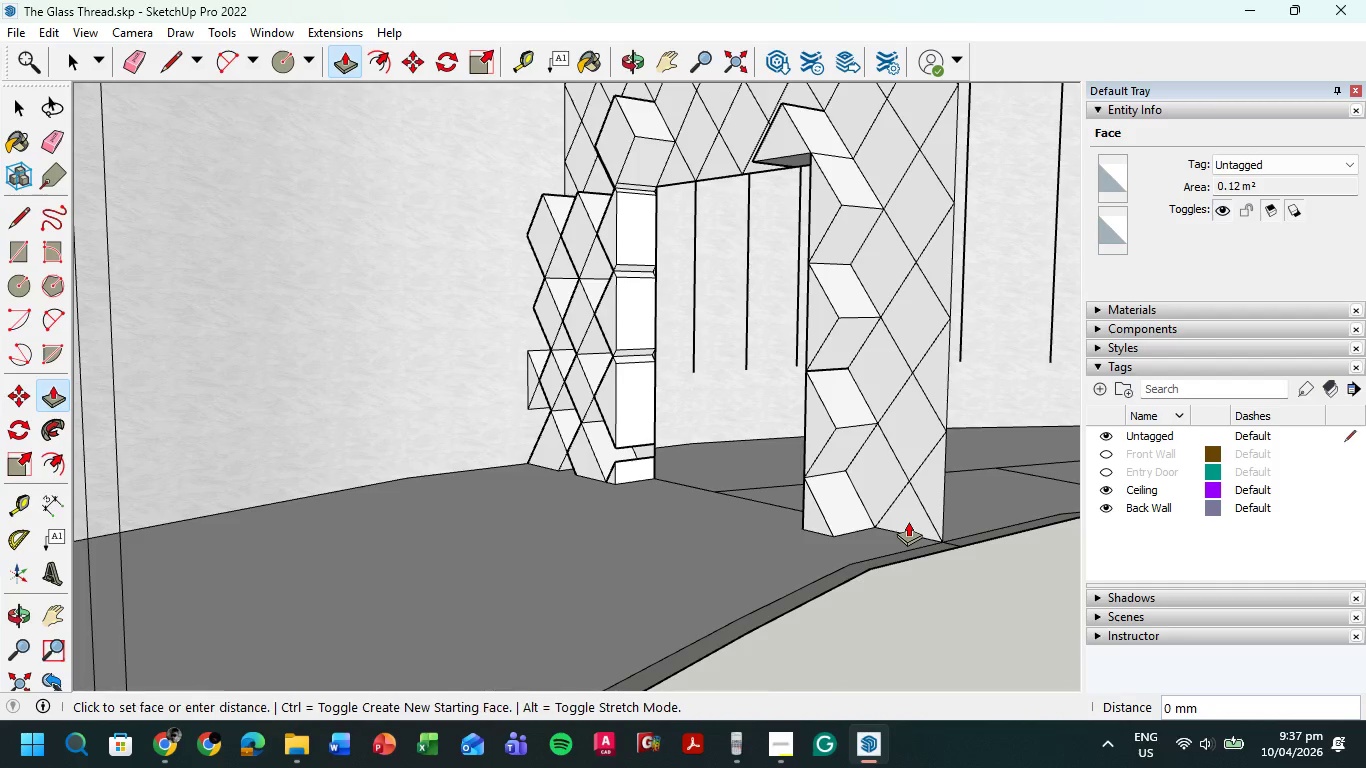 
triple_click([908, 521])
 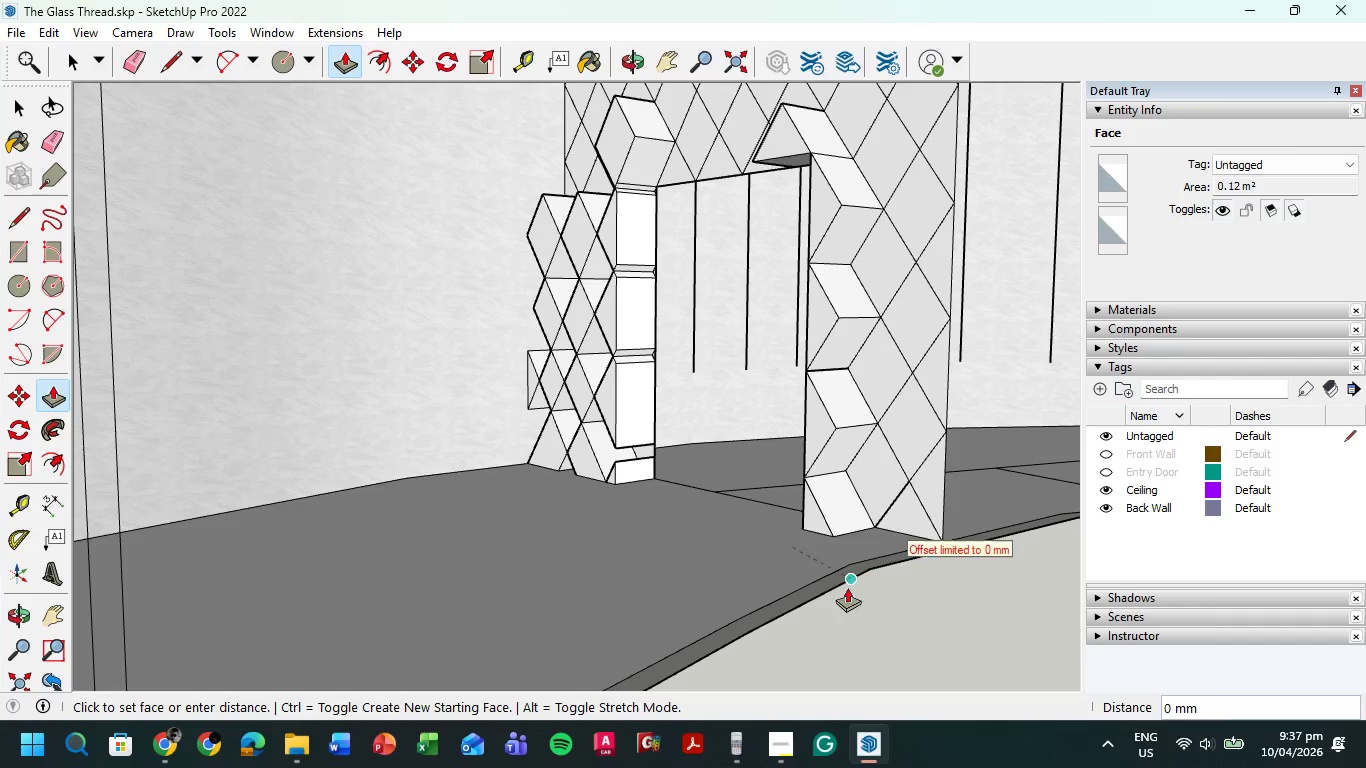 
wait(5.97)
 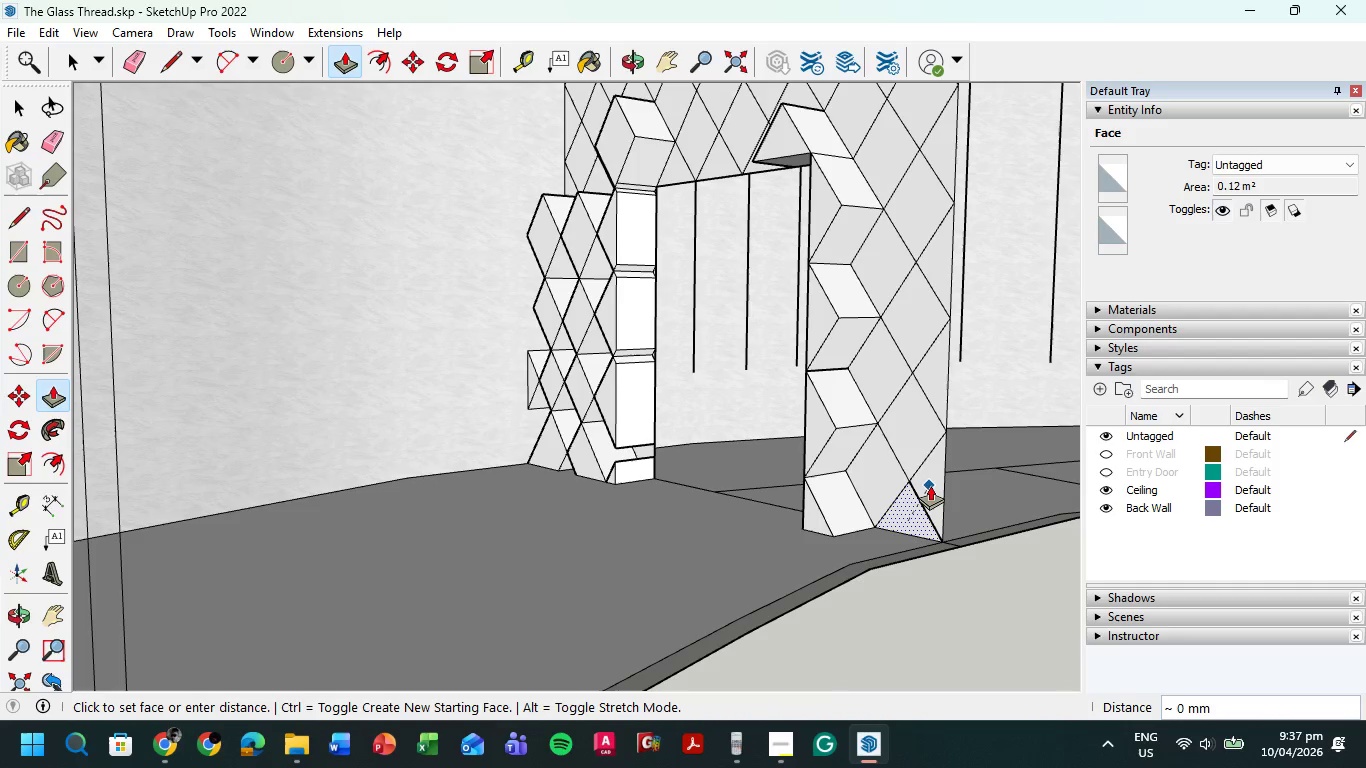 
left_click([855, 647])
 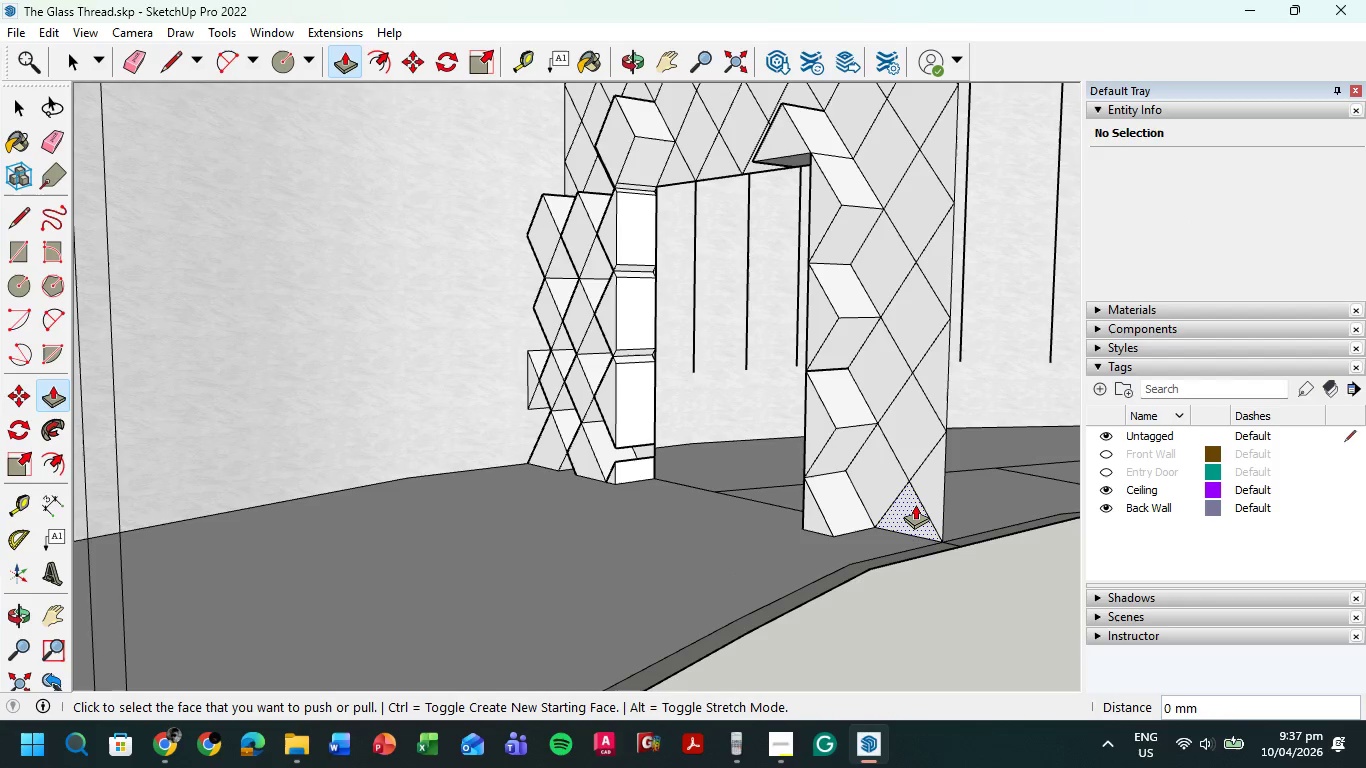 
left_click_drag(start_coordinate=[913, 506], to_coordinate=[808, 548])
 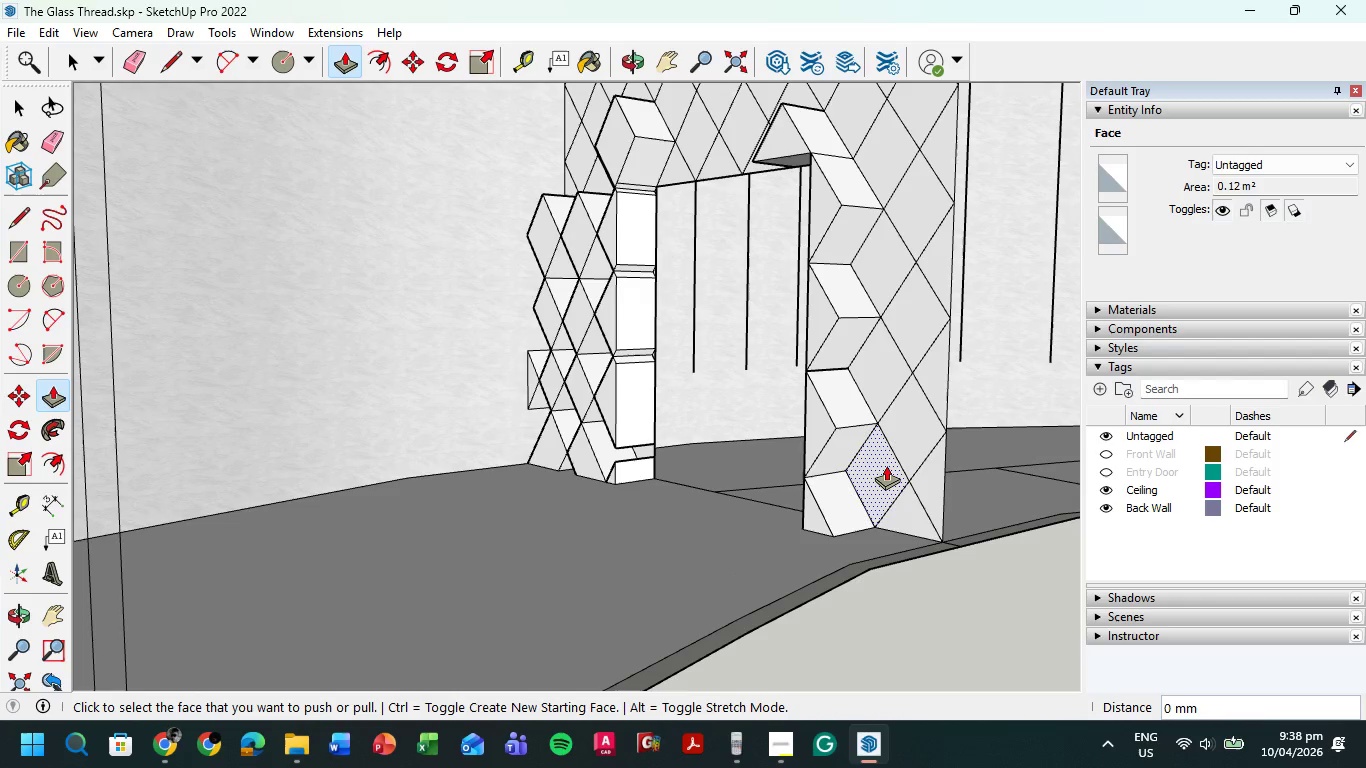 
left_click_drag(start_coordinate=[911, 426], to_coordinate=[898, 432])
 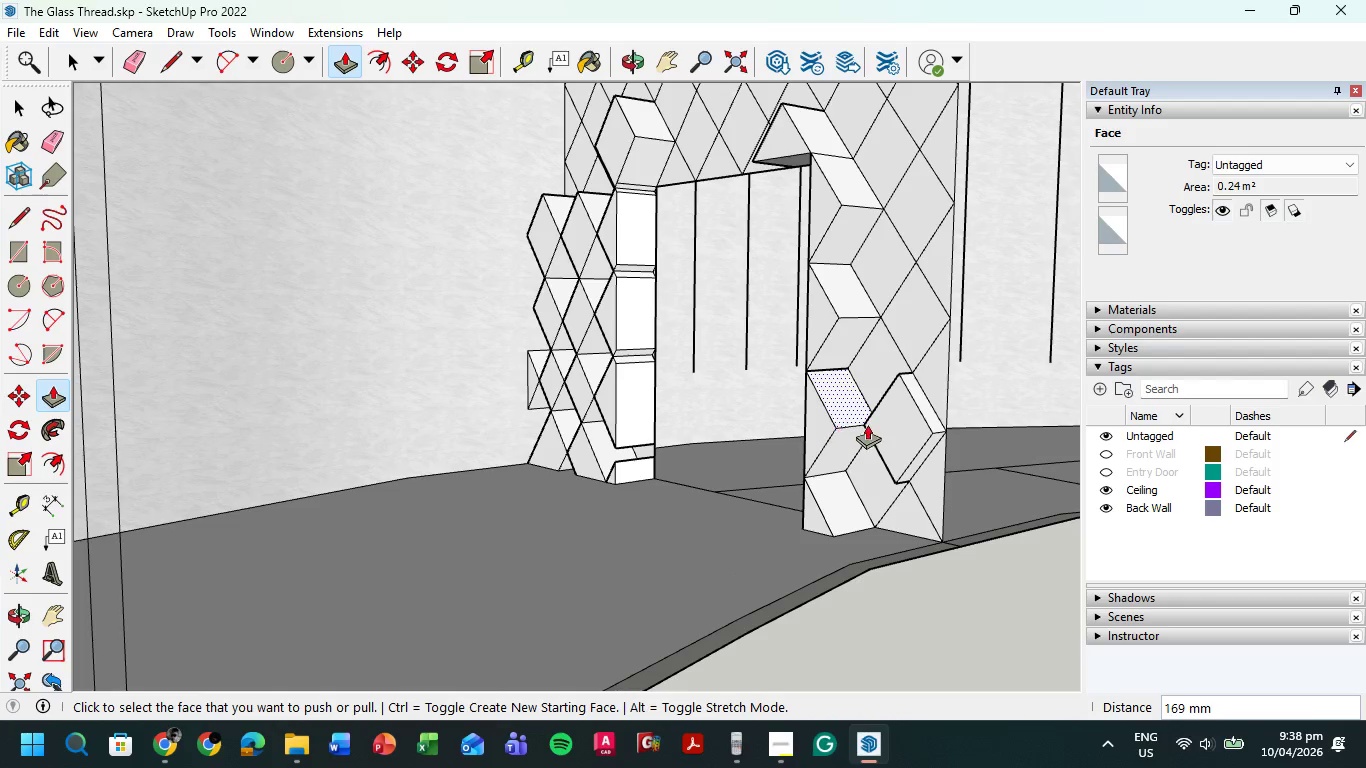 
left_click_drag(start_coordinate=[884, 424], to_coordinate=[836, 527])
 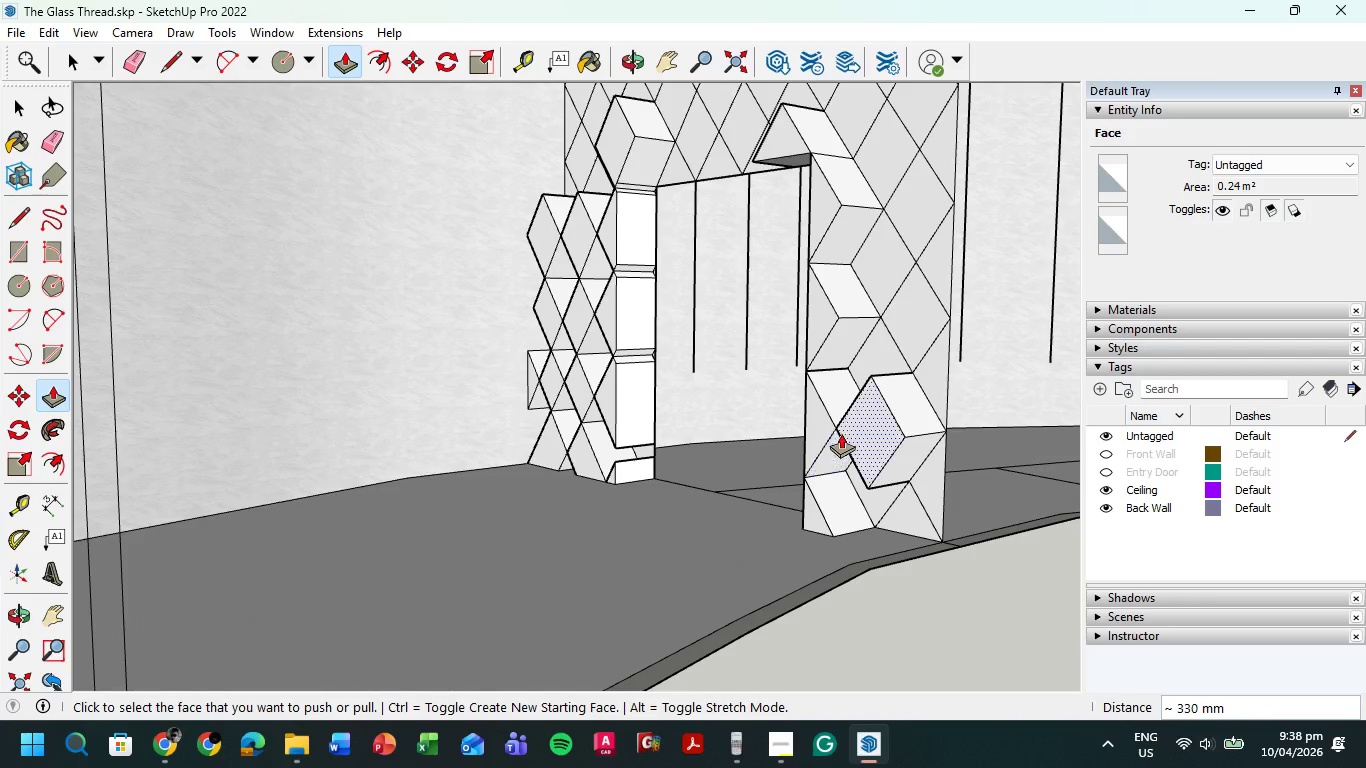 
scroll: coordinate [857, 475], scroll_direction: up, amount: 1.0
 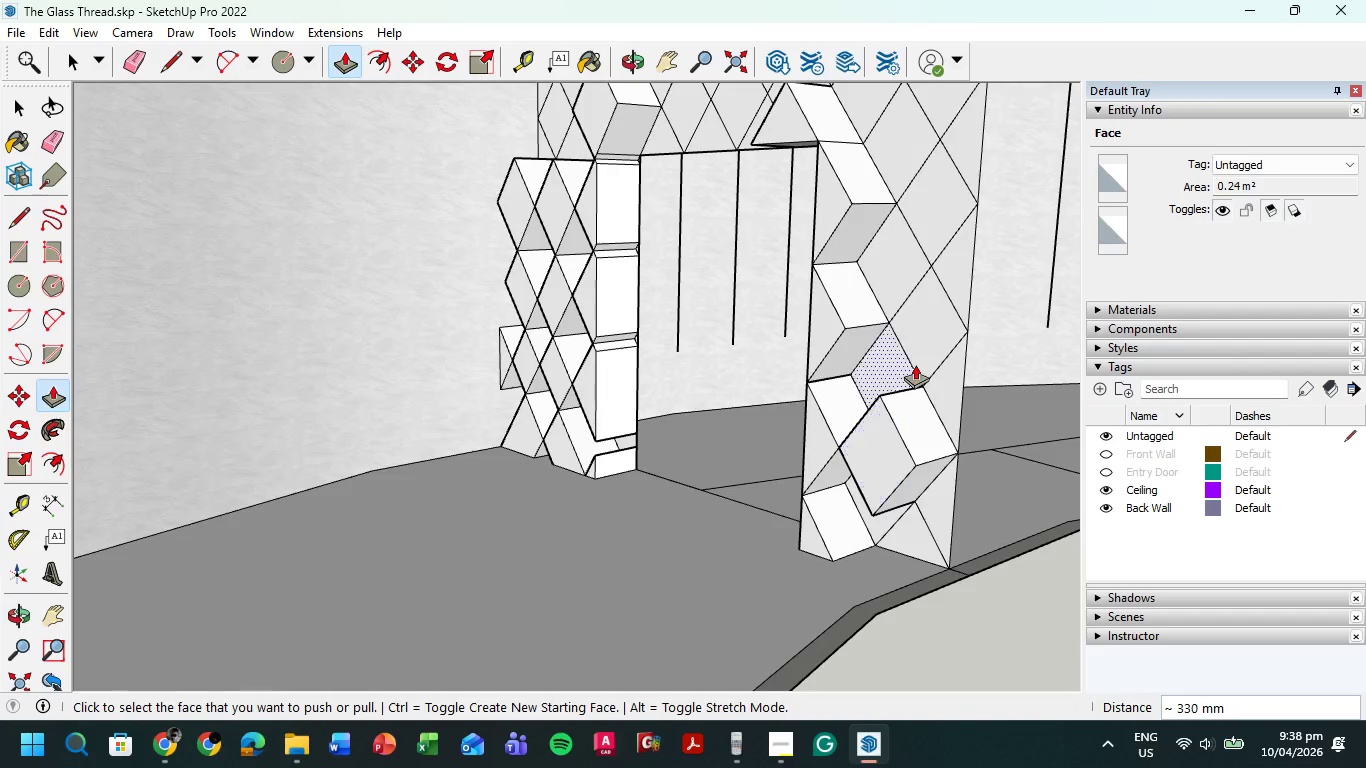 
left_click_drag(start_coordinate=[919, 352], to_coordinate=[881, 397])
 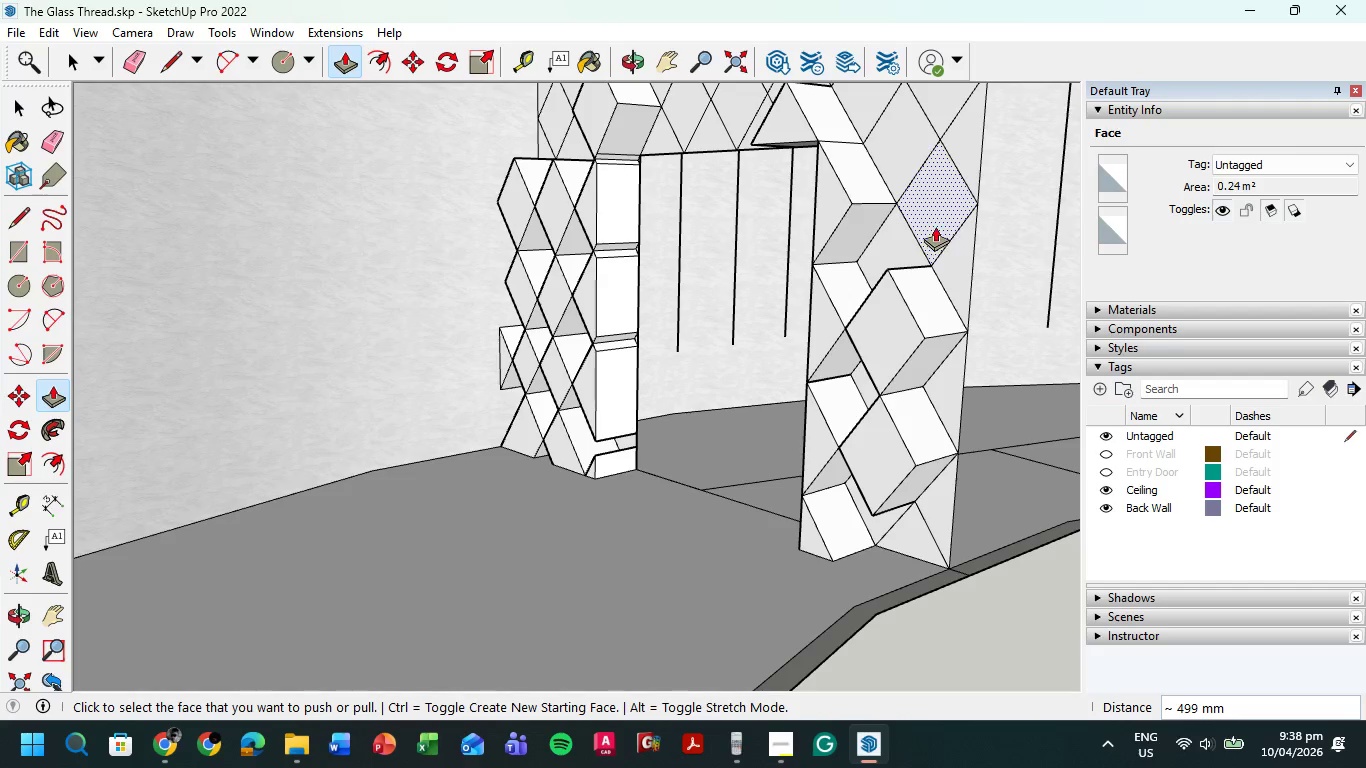 
left_click_drag(start_coordinate=[935, 225], to_coordinate=[884, 268])
 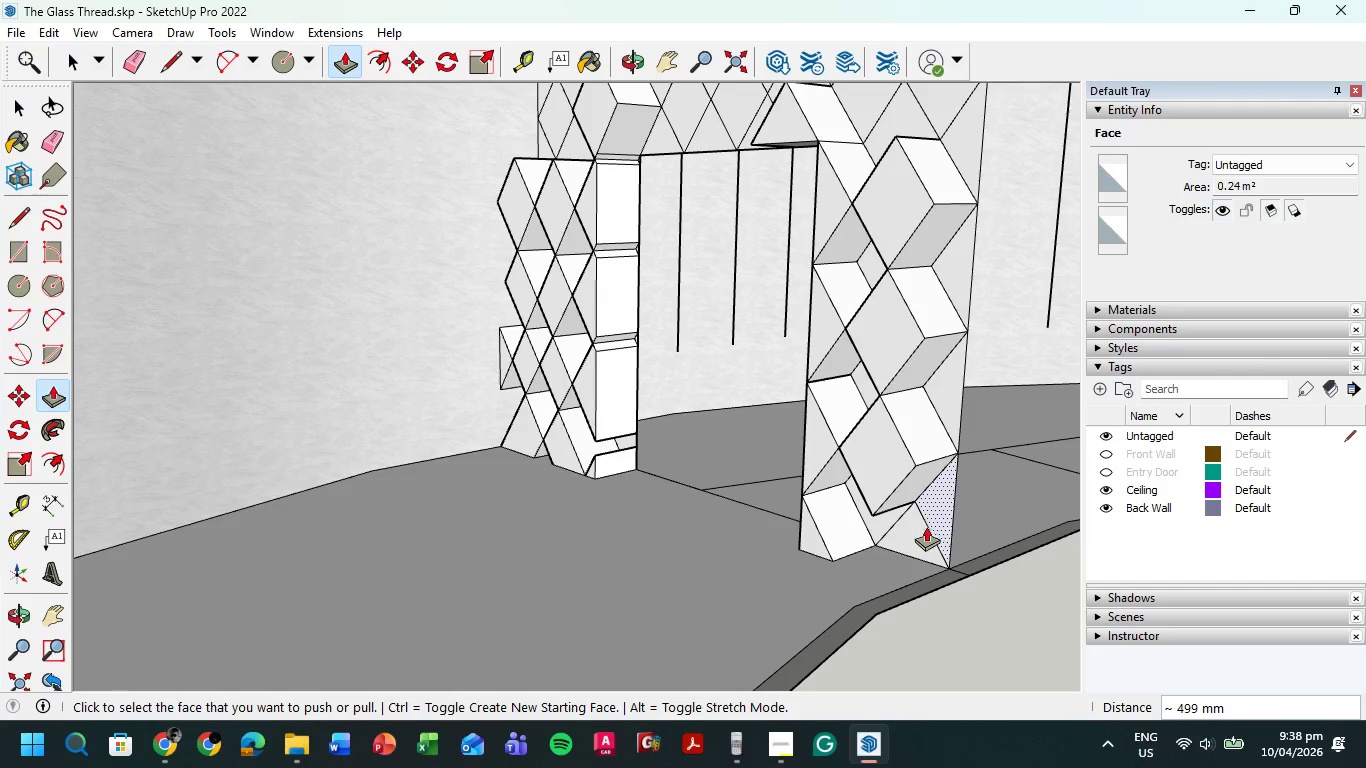 
left_click_drag(start_coordinate=[914, 544], to_coordinate=[831, 559])
 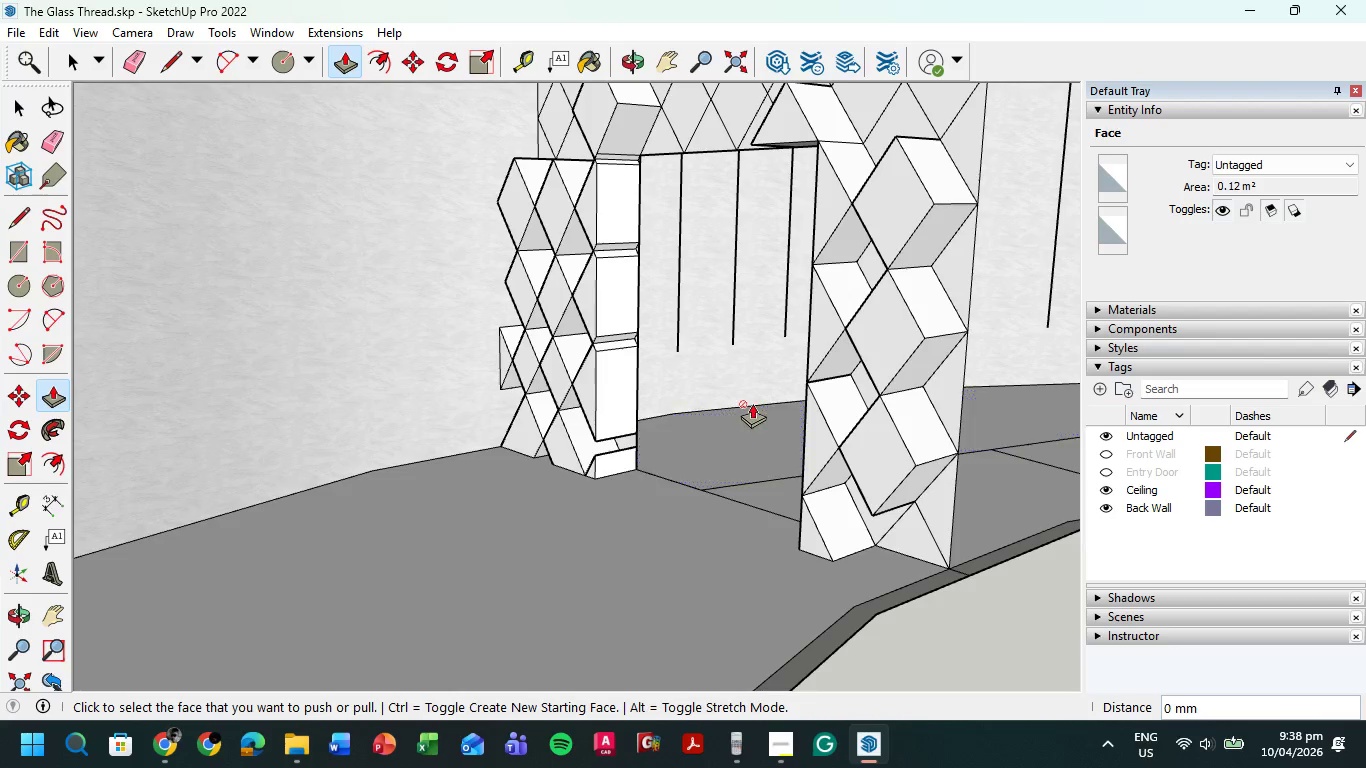 
scroll: coordinate [752, 403], scroll_direction: down, amount: 3.0
 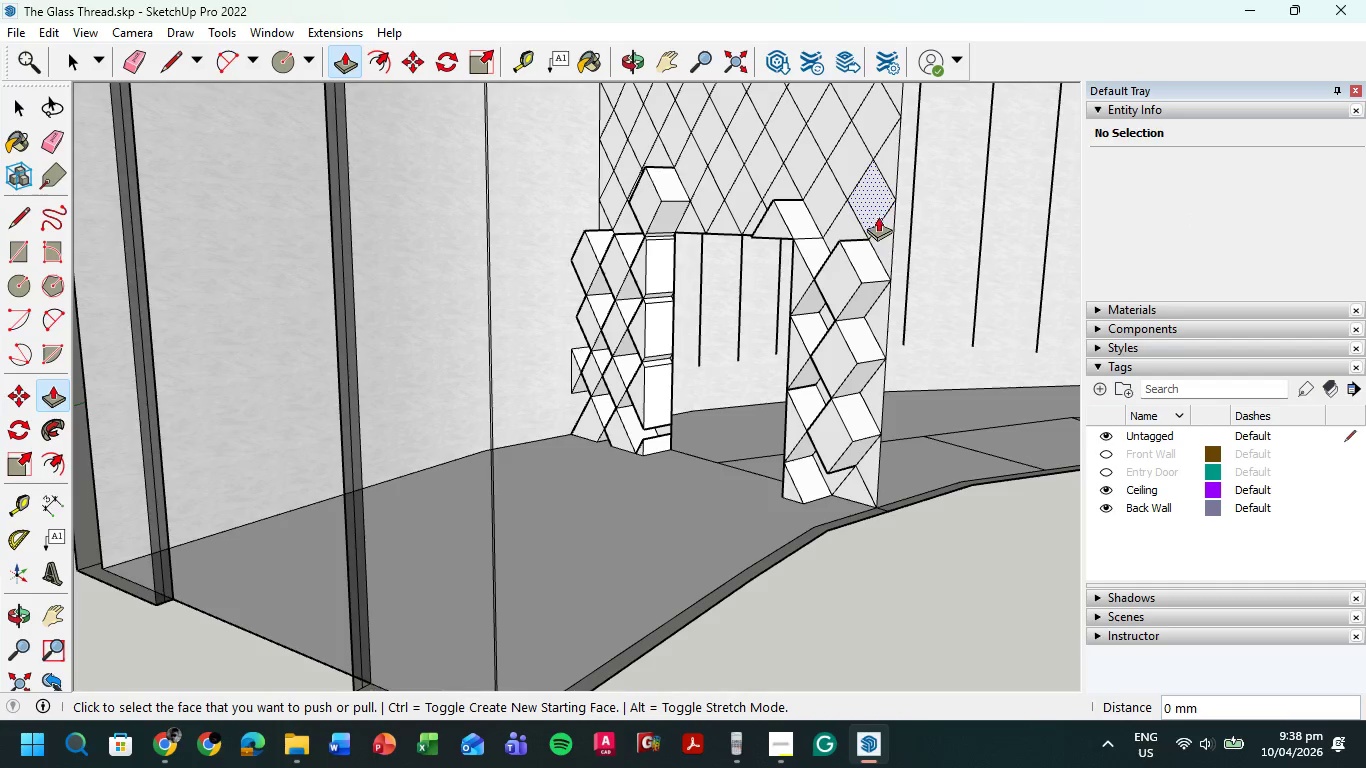 
left_click_drag(start_coordinate=[876, 199], to_coordinate=[839, 241])
 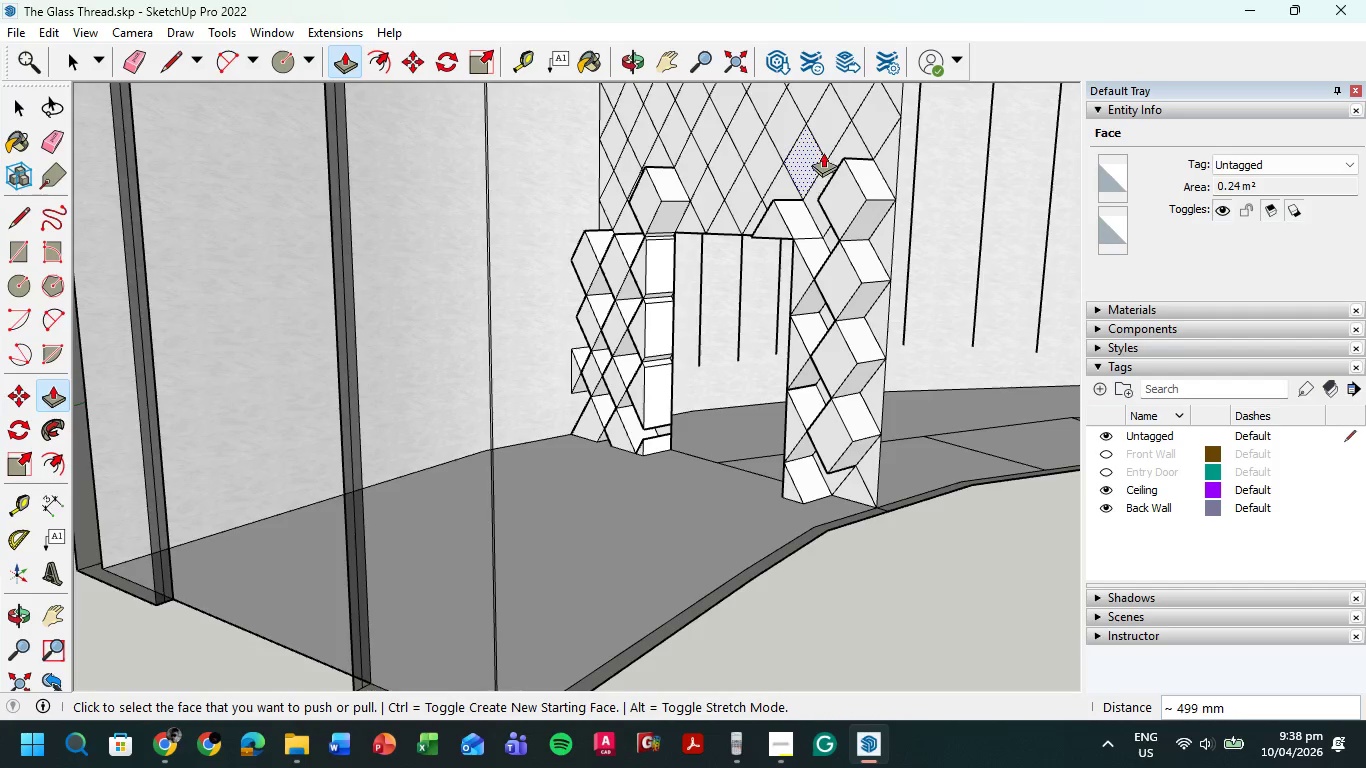 
scroll: coordinate [780, 220], scroll_direction: up, amount: 8.0
 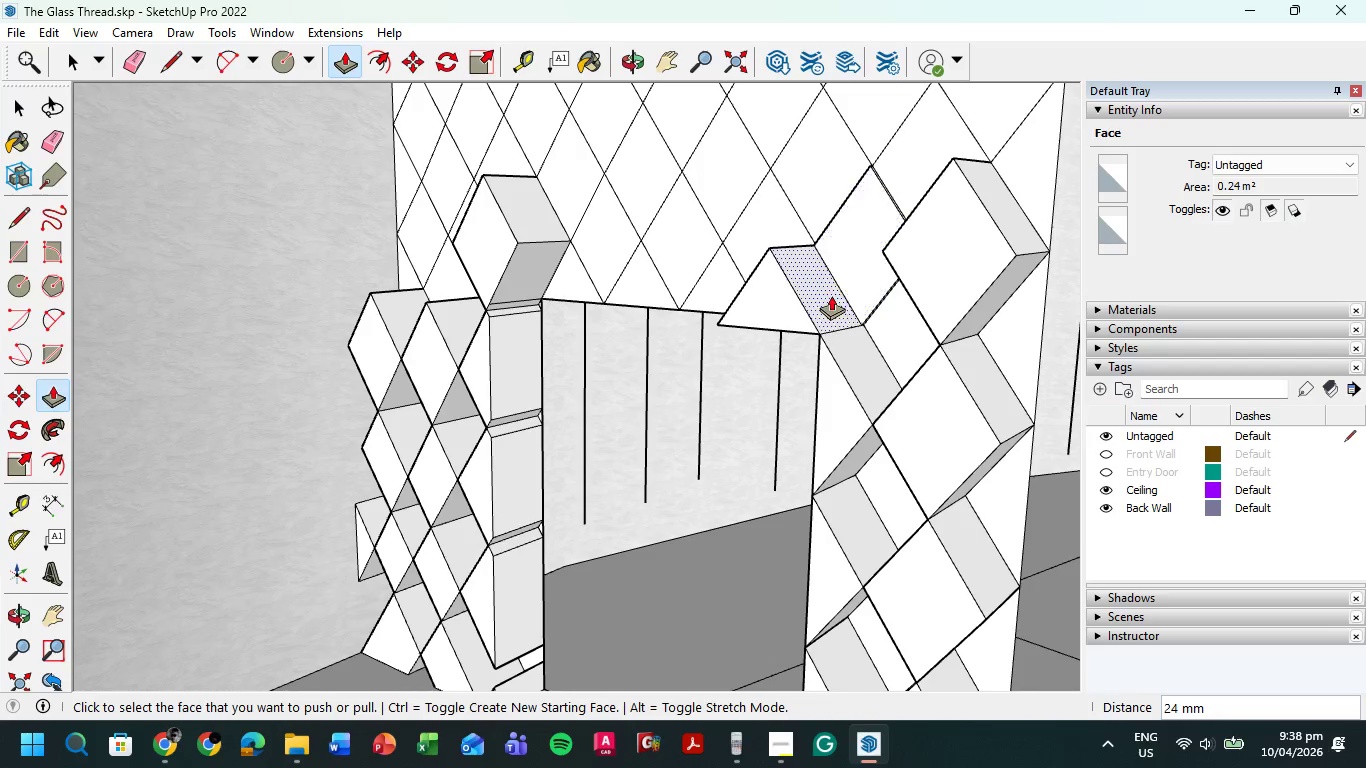 
left_click_drag(start_coordinate=[851, 245], to_coordinate=[818, 332])
 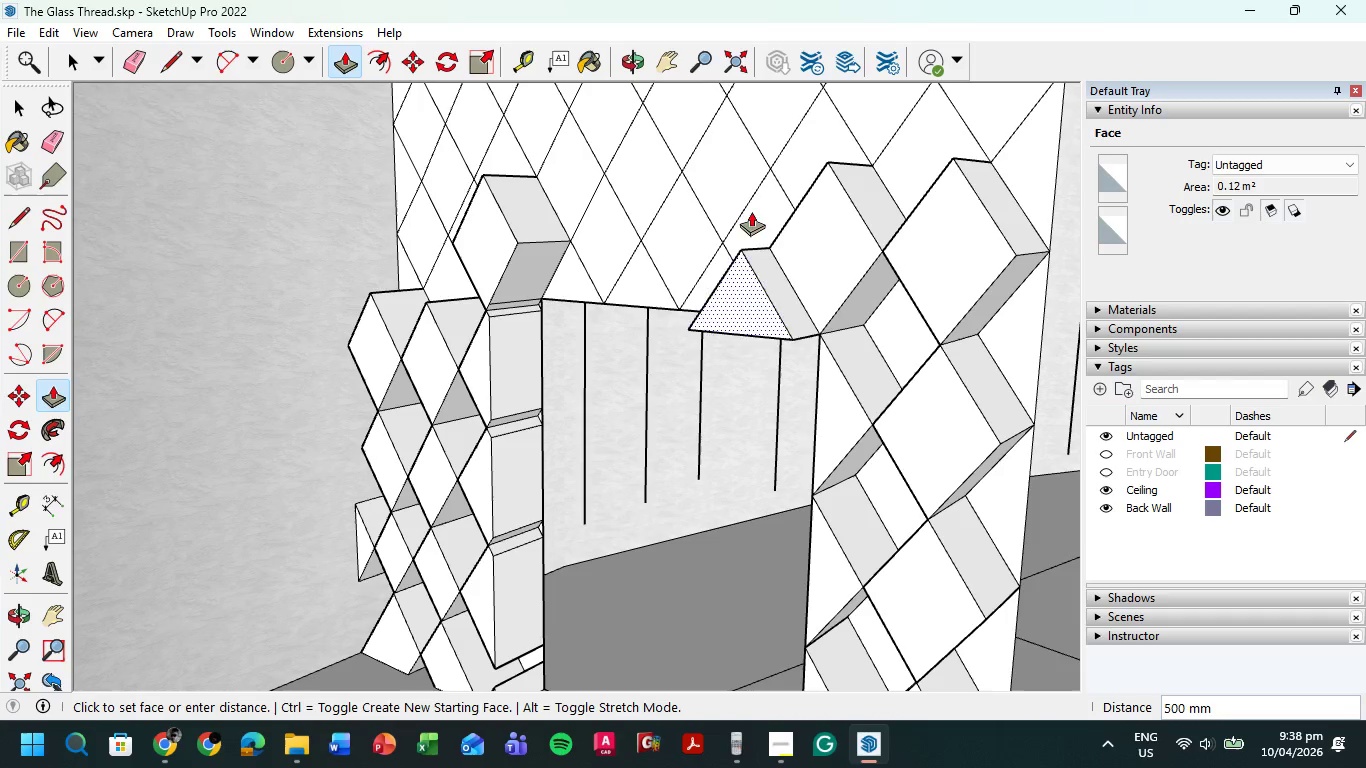 
left_click([757, 207])
 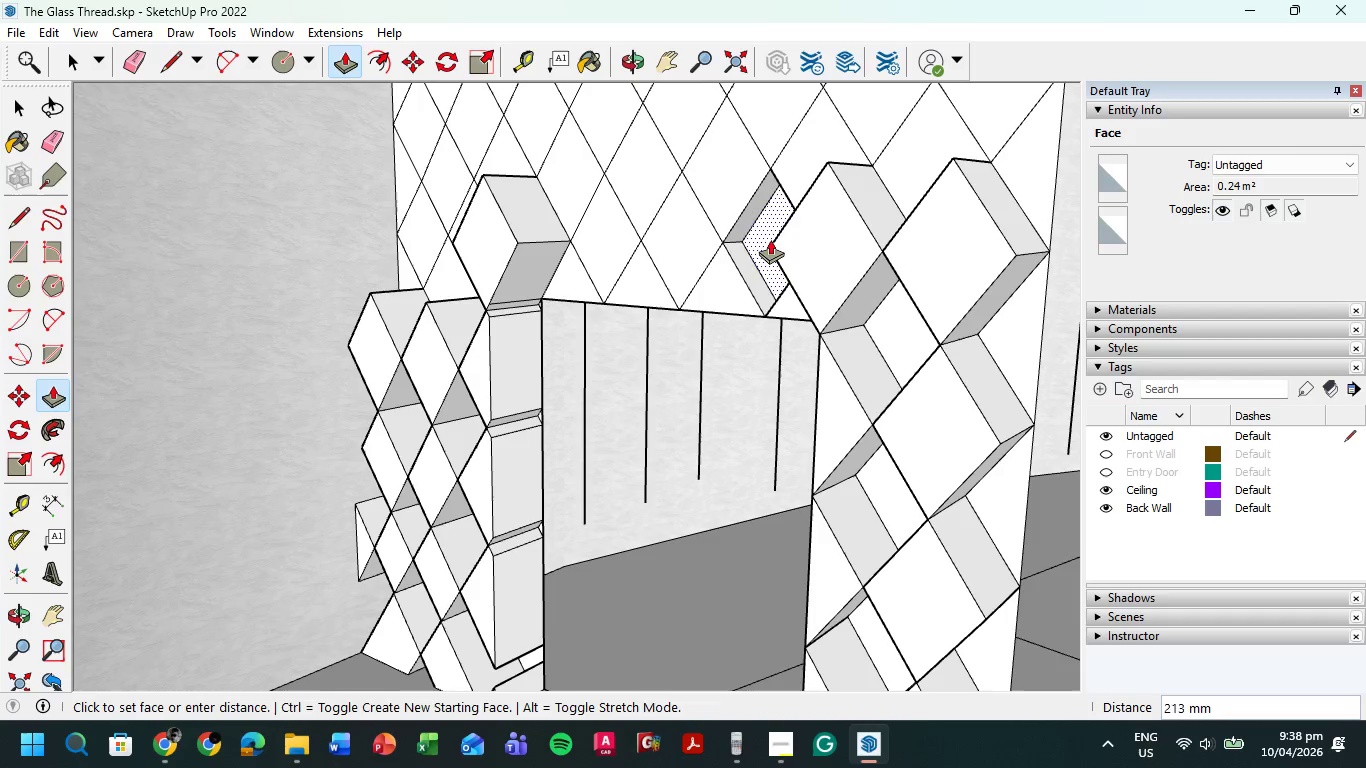 
left_click([773, 248])
 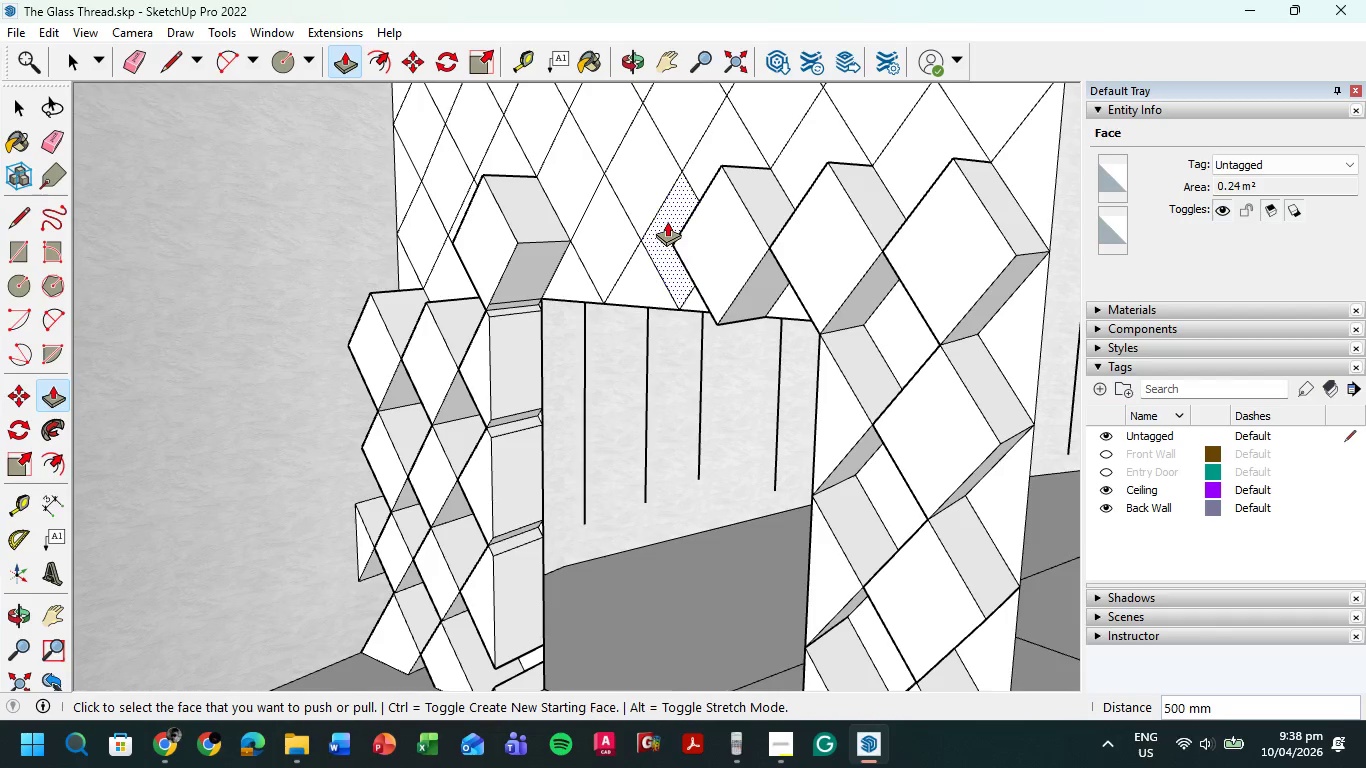 
left_click([667, 221])
 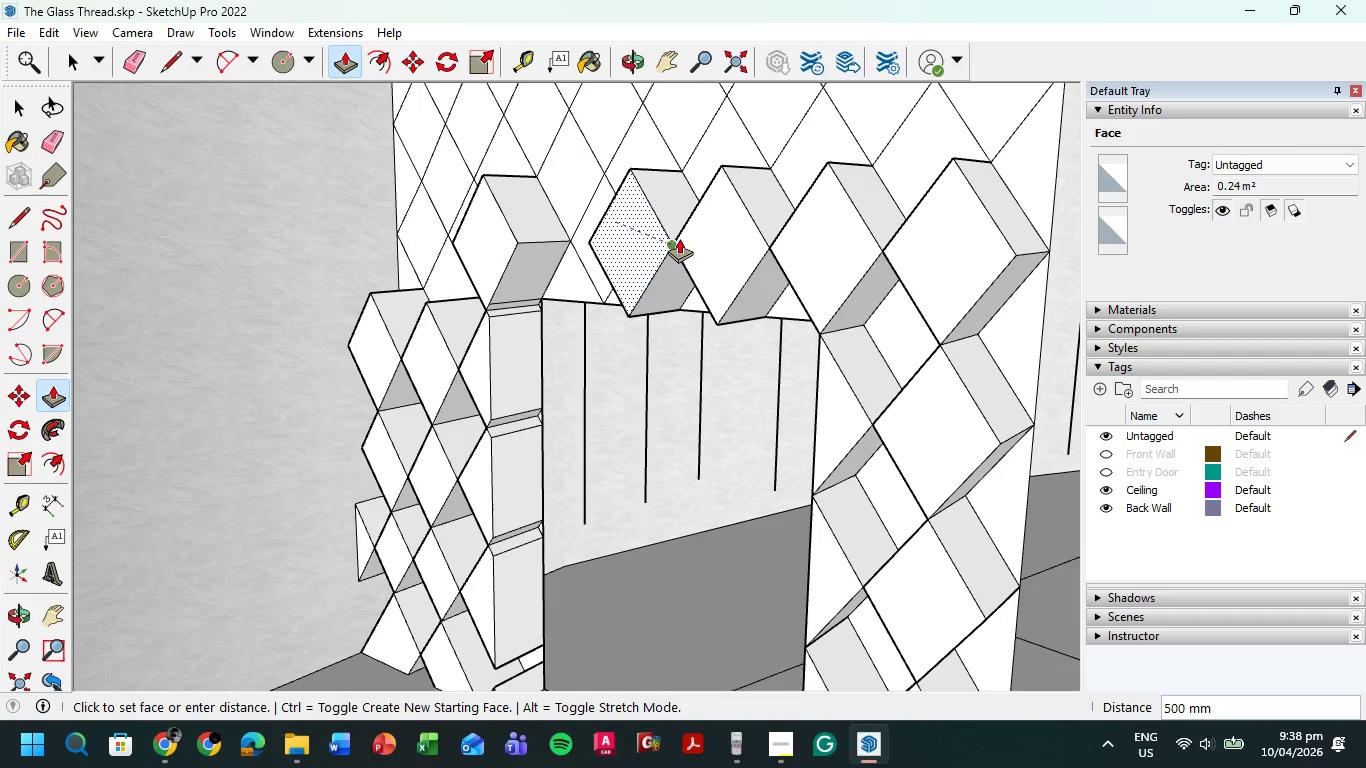 
left_click([679, 238])
 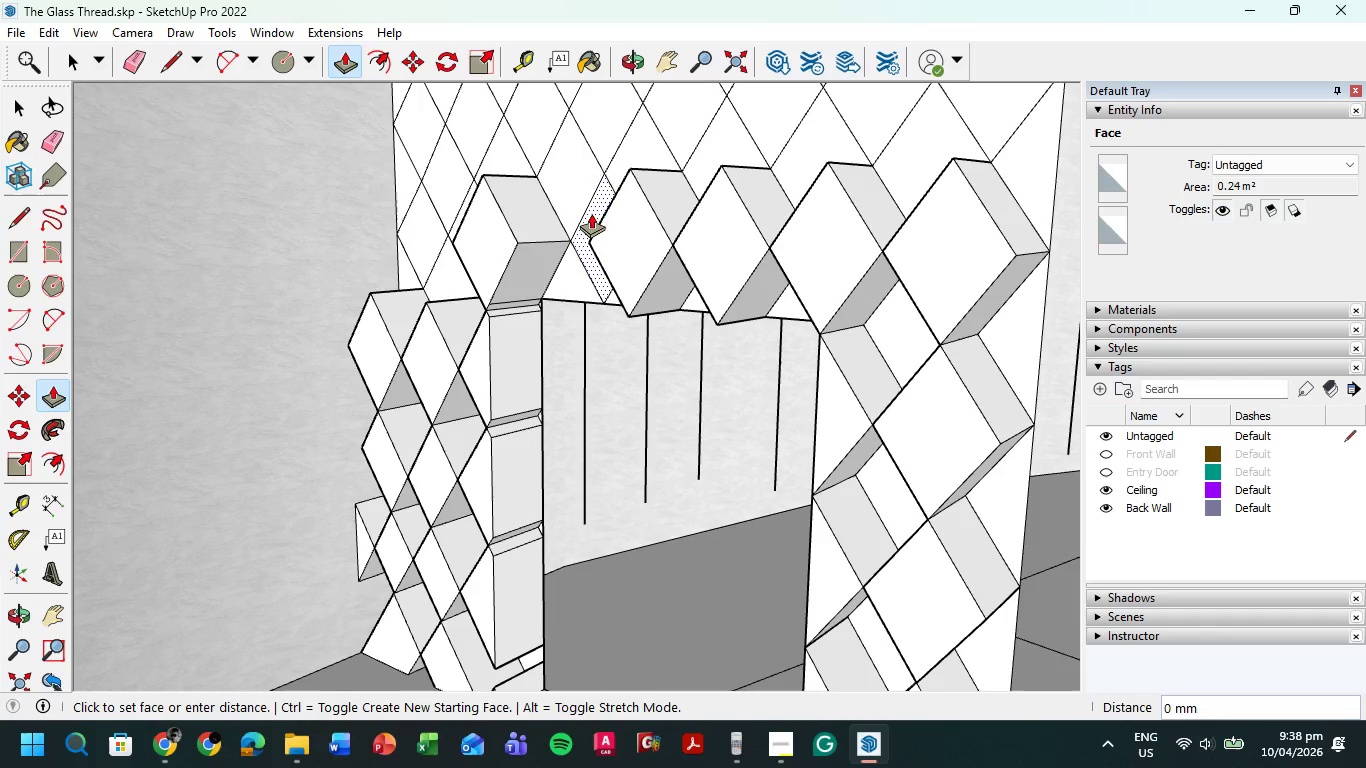 
double_click([614, 236])
 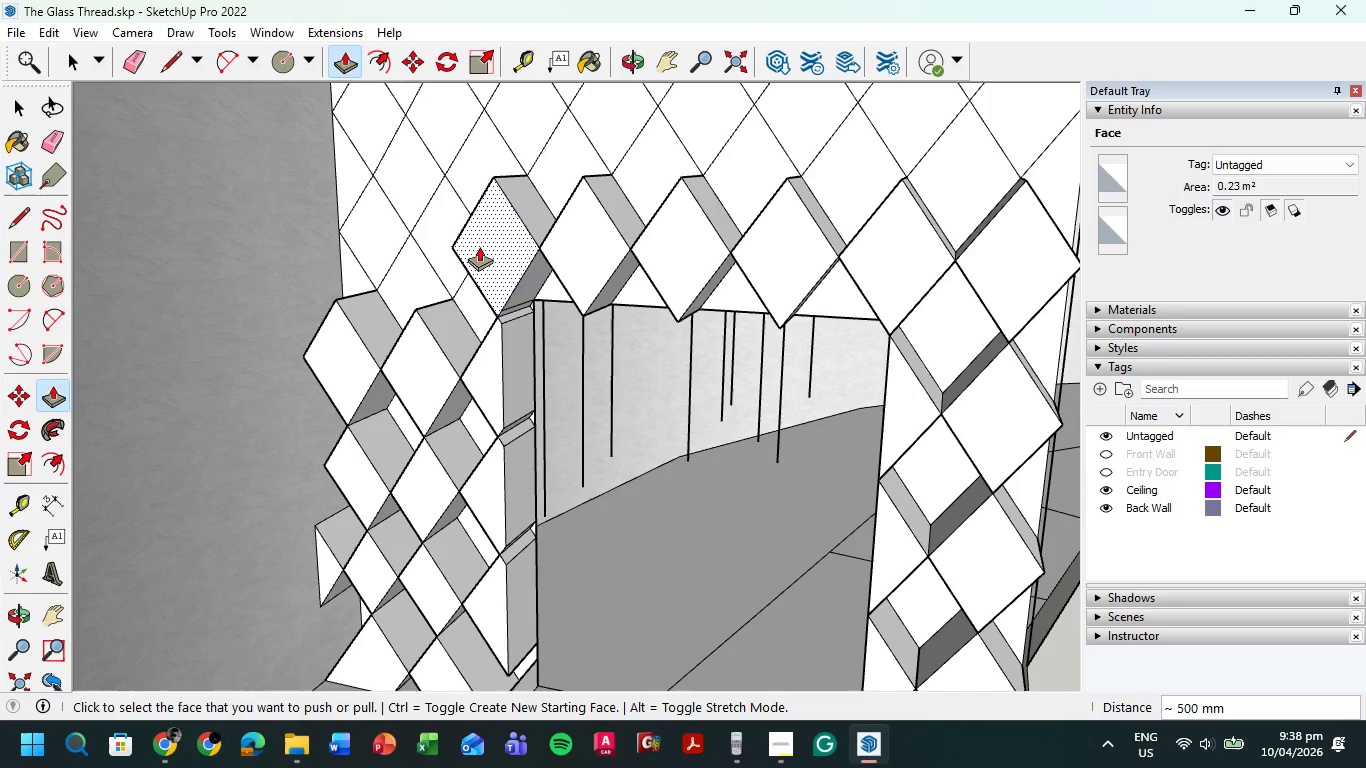 
double_click([475, 244])
 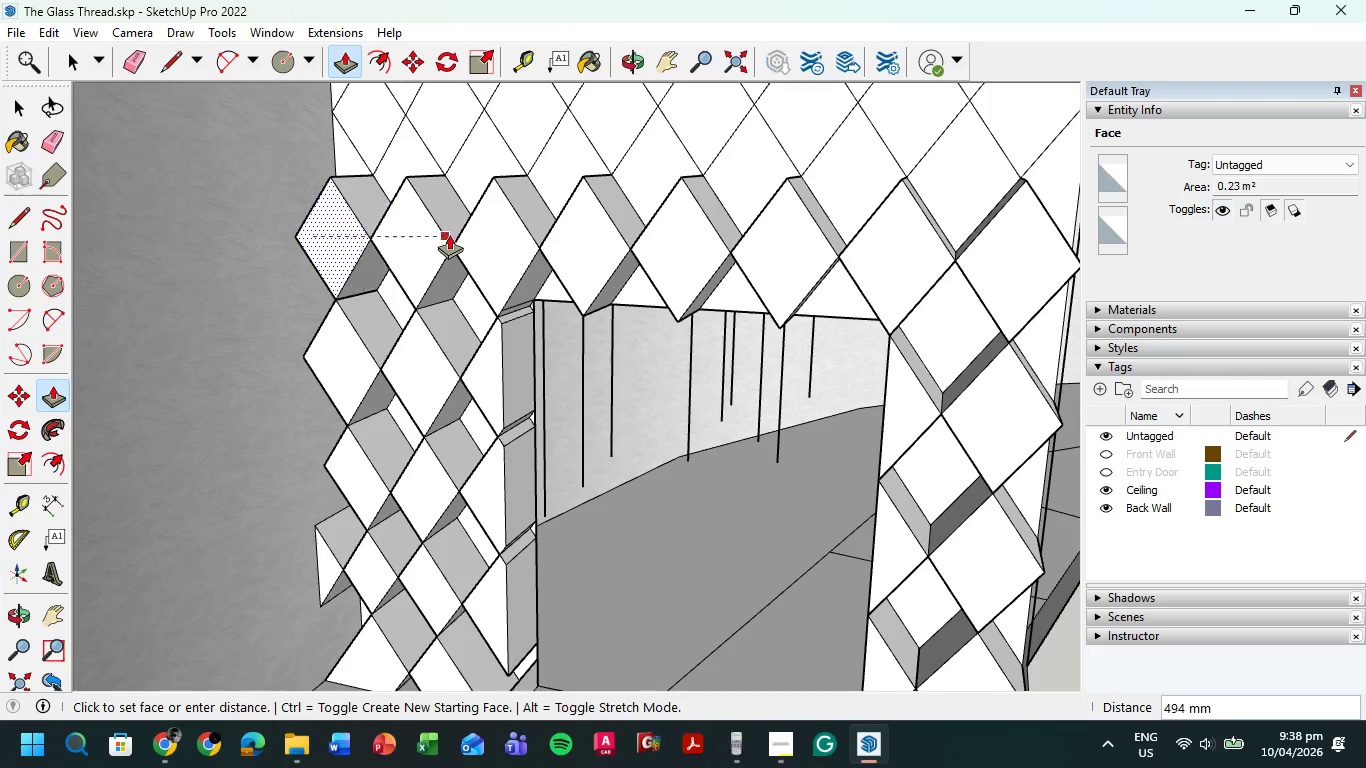 
left_click([427, 240])
 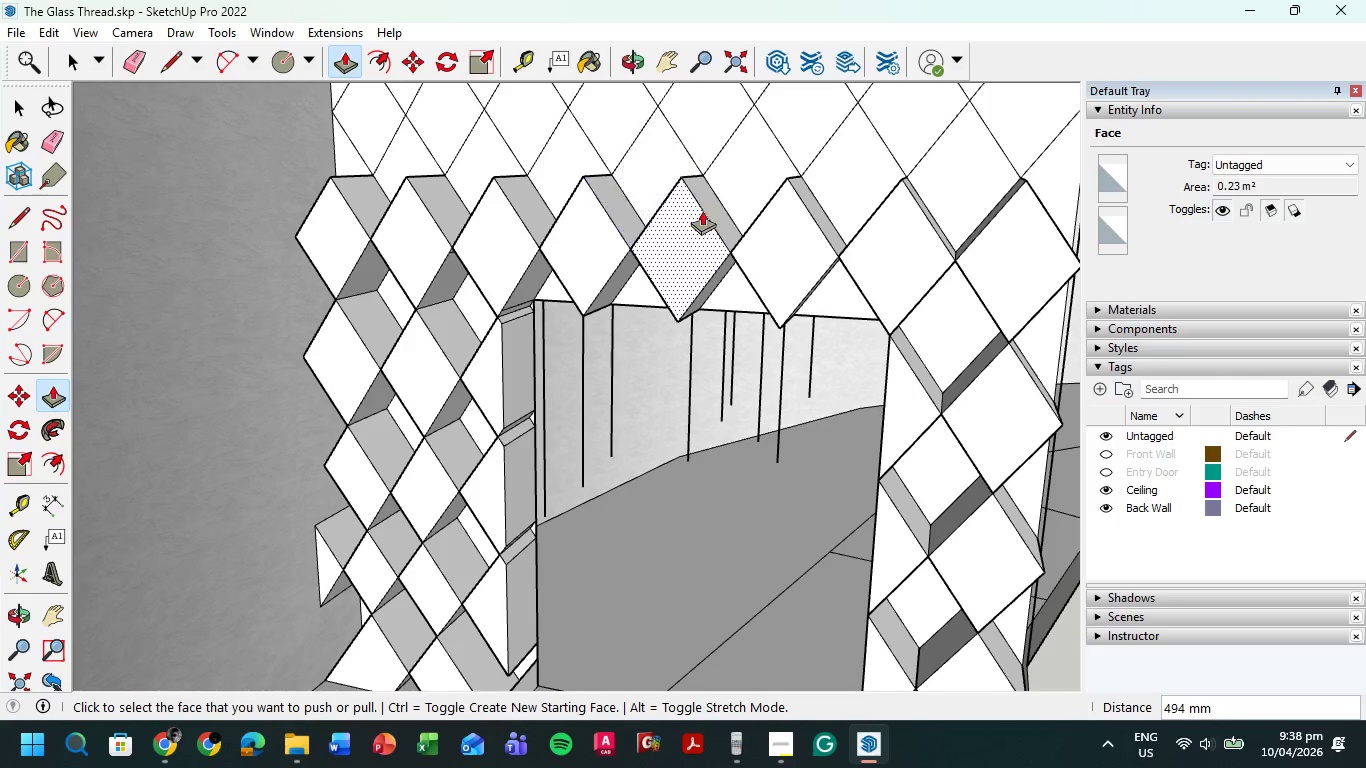 
scroll: coordinate [733, 233], scroll_direction: down, amount: 3.0
 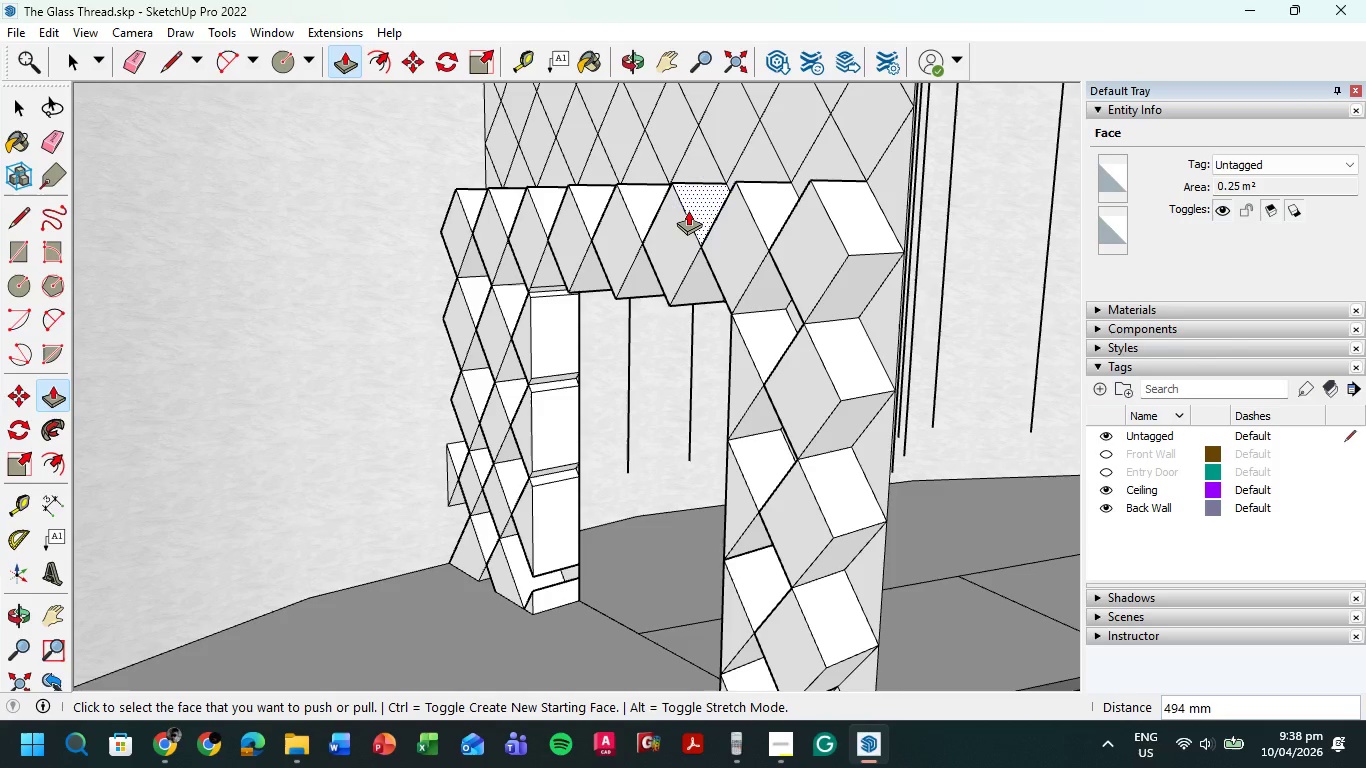 
wait(31.67)
 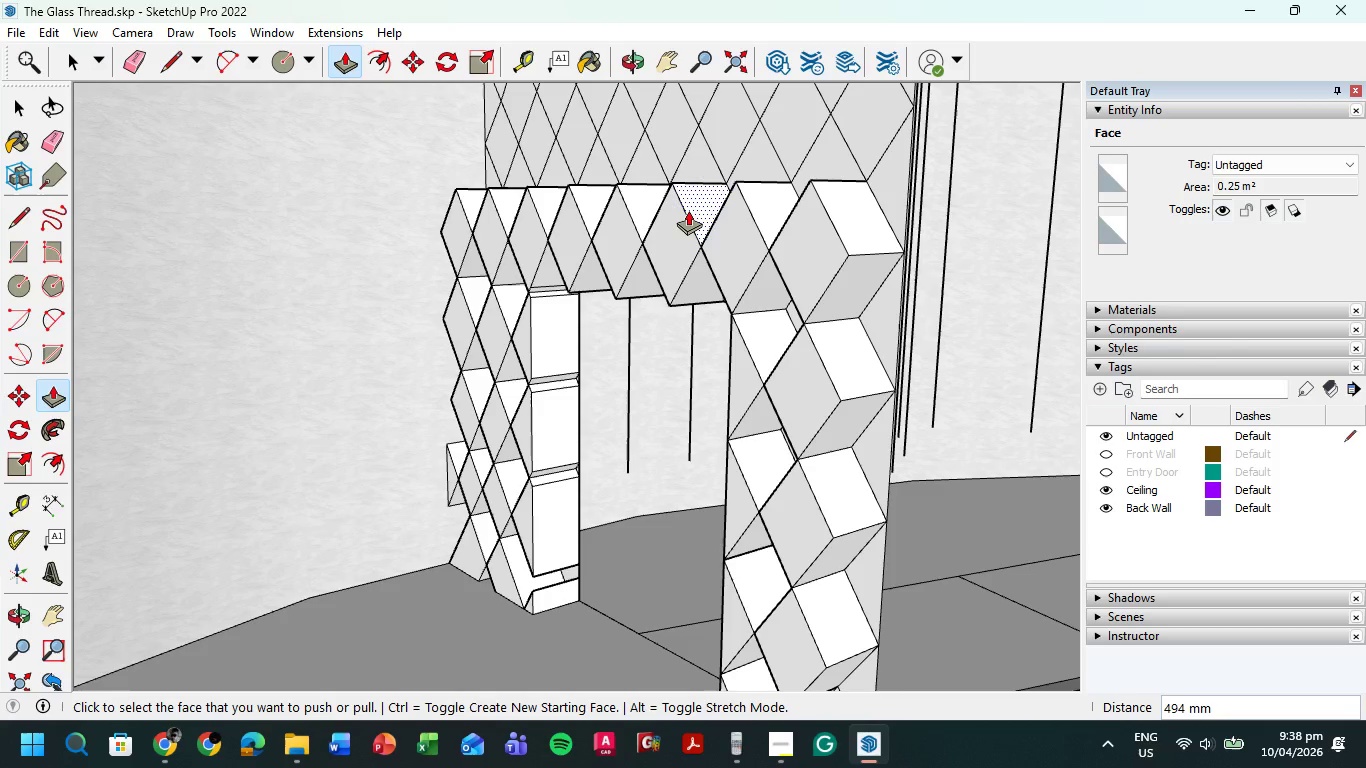 
hold_key(key=ShiftLeft, duration=0.48)
 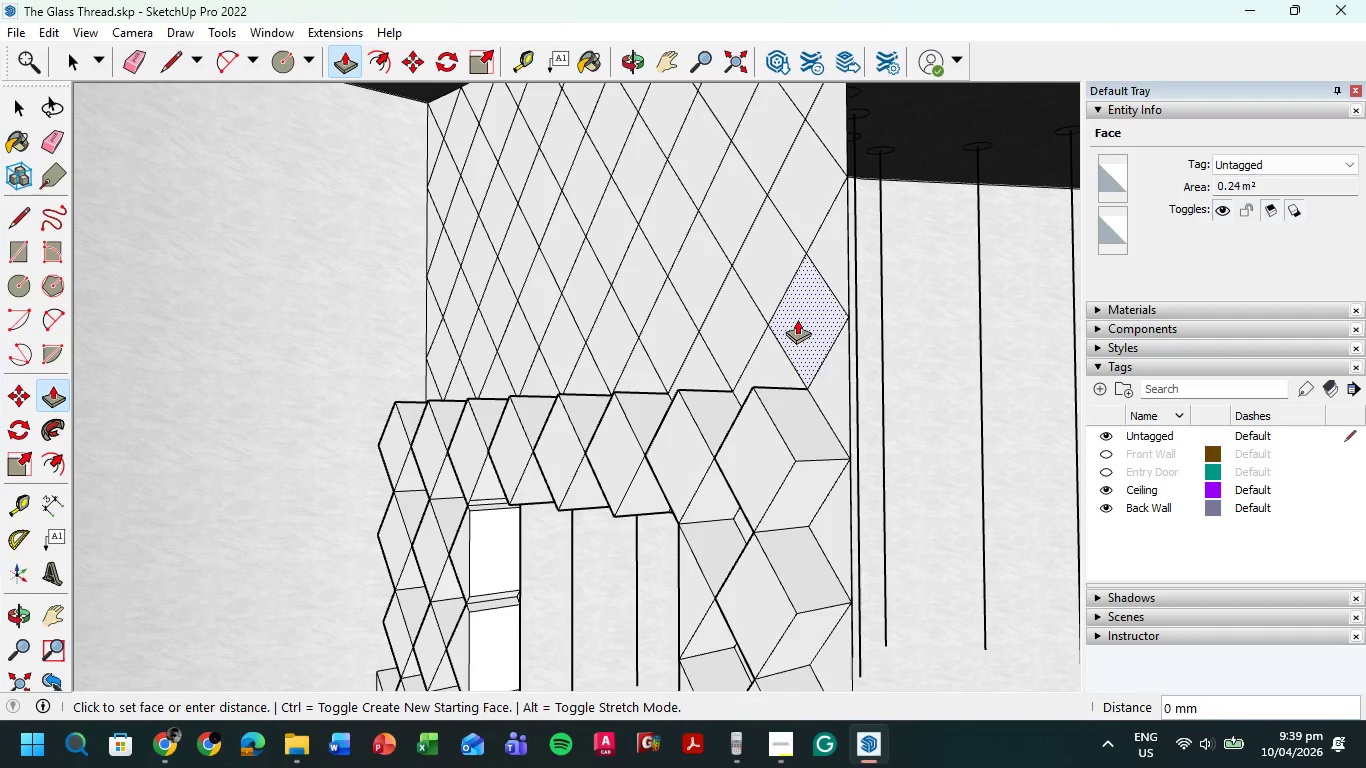 
double_click([764, 455])
 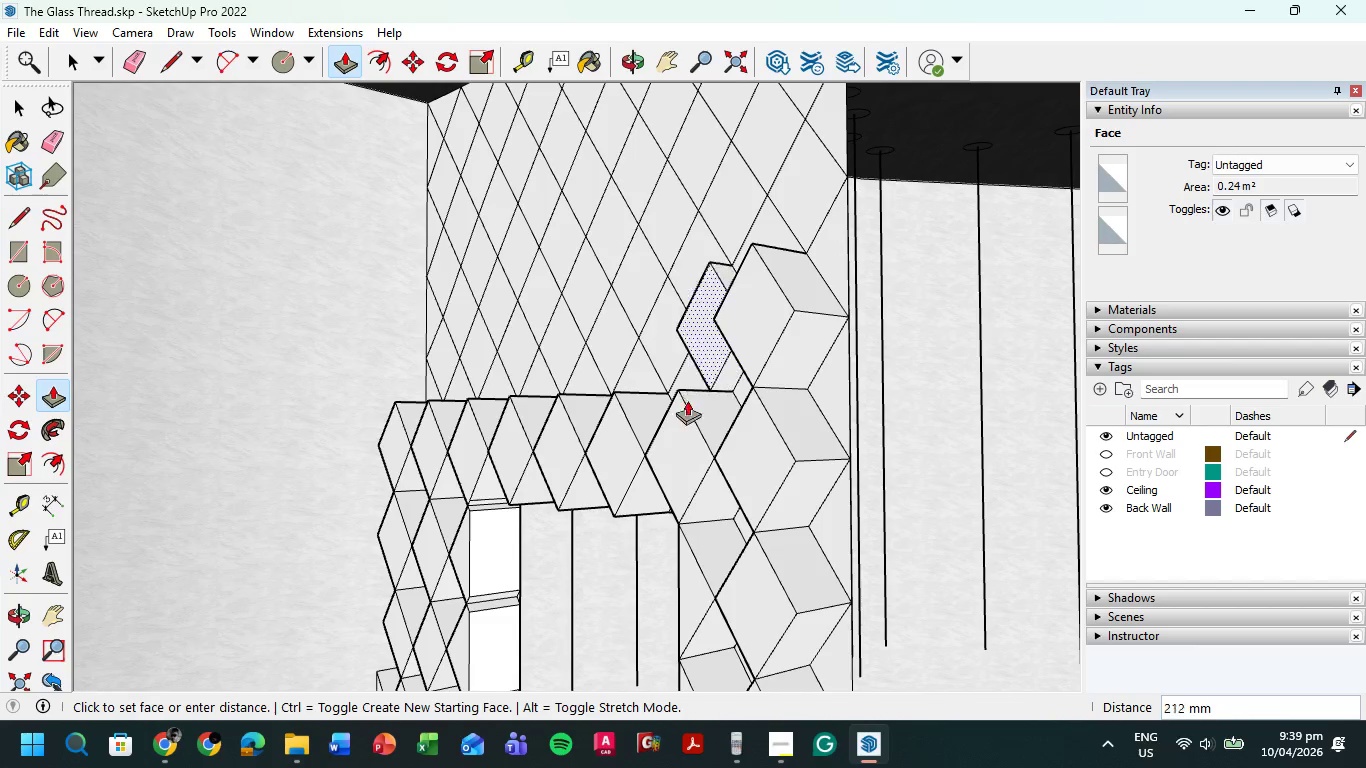 
double_click([683, 428])
 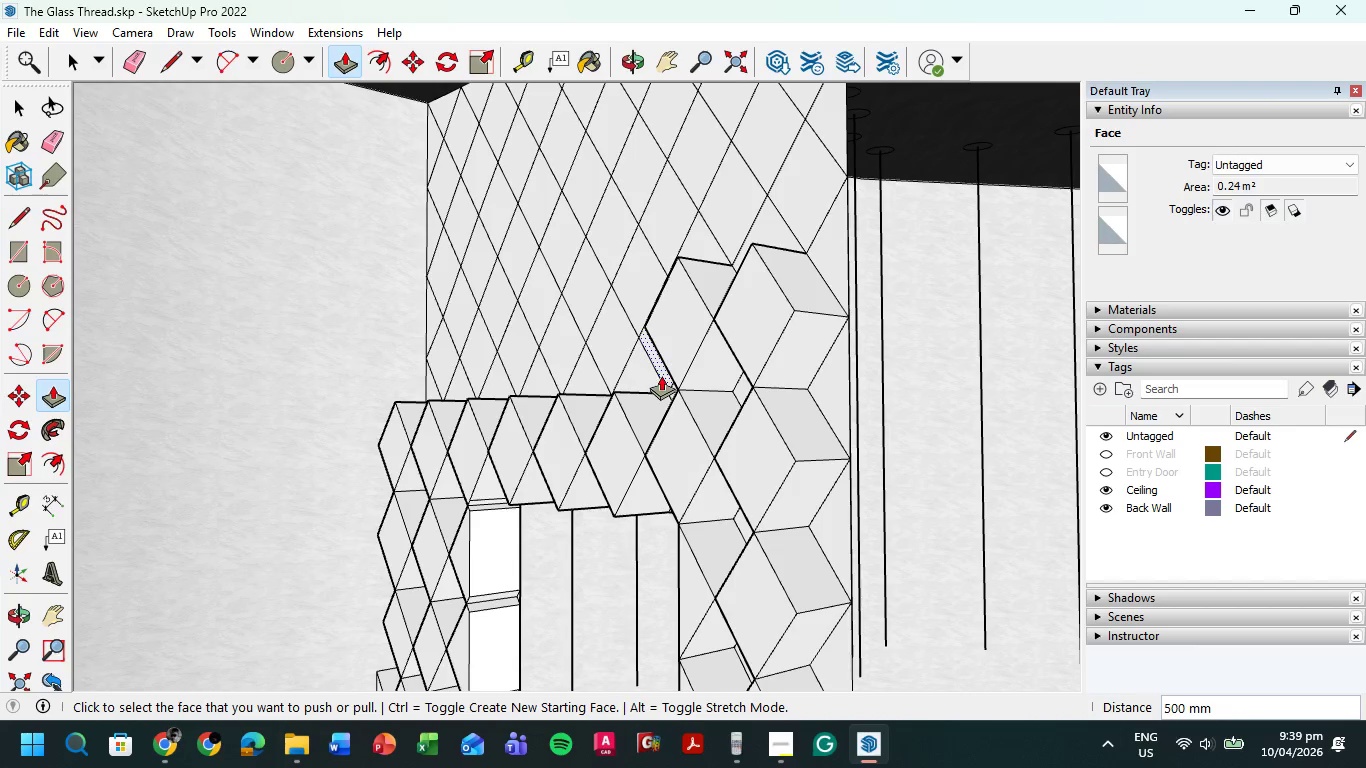 
left_click([661, 375])
 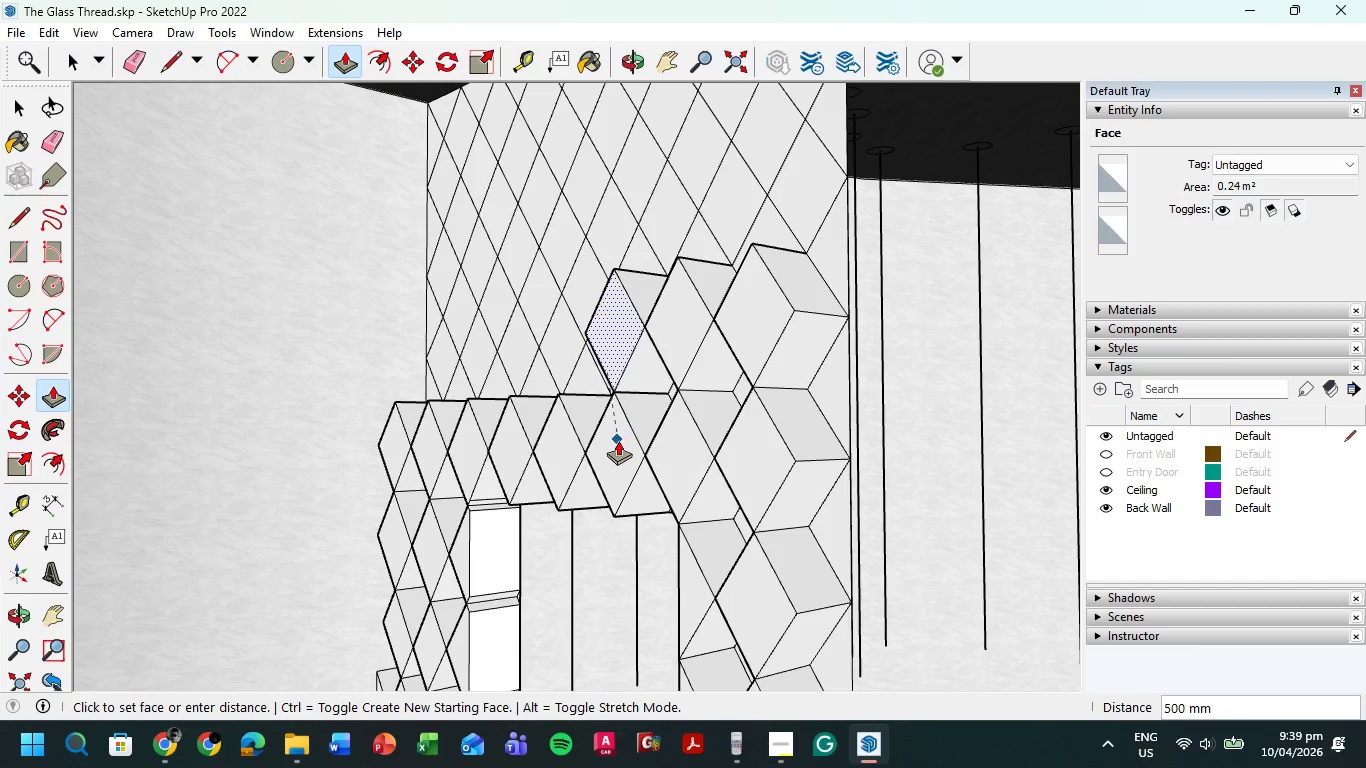 
left_click([618, 440])
 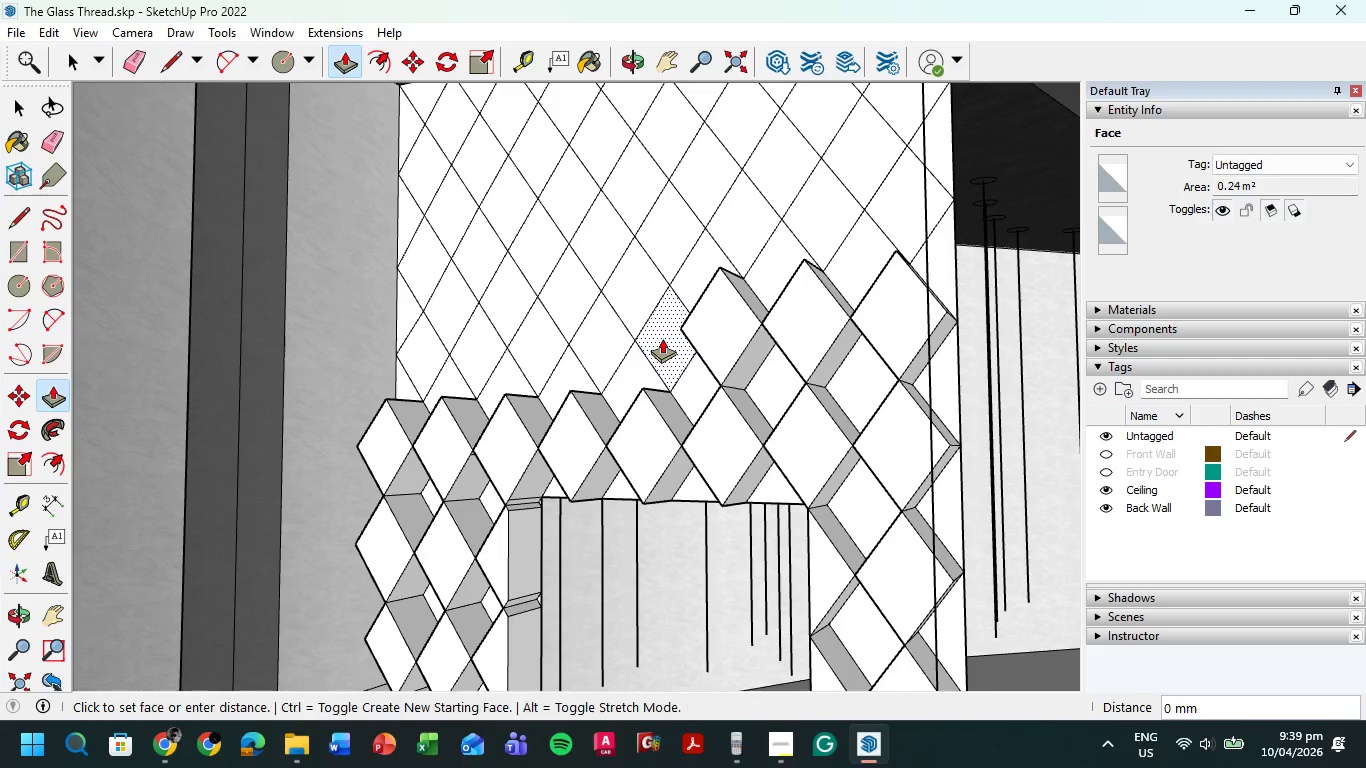 
double_click([645, 438])
 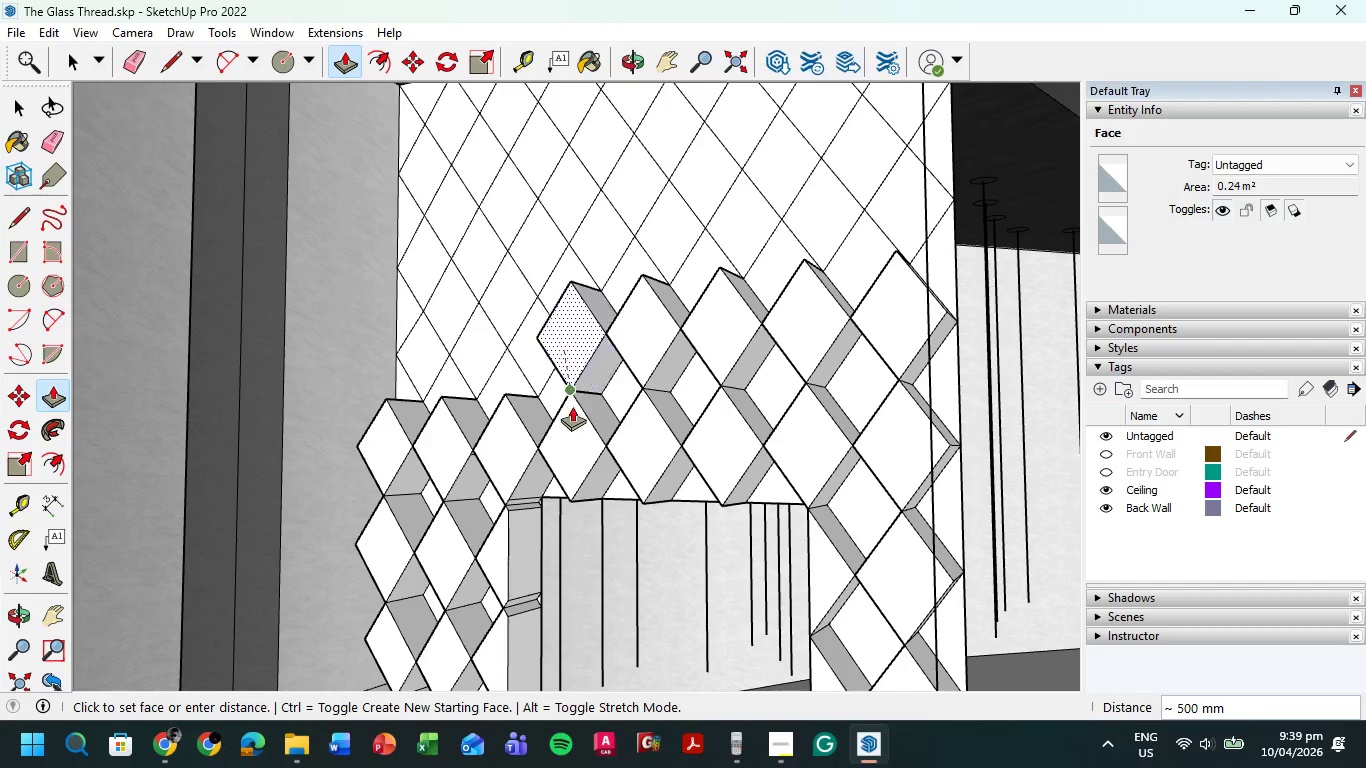 
double_click([568, 429])
 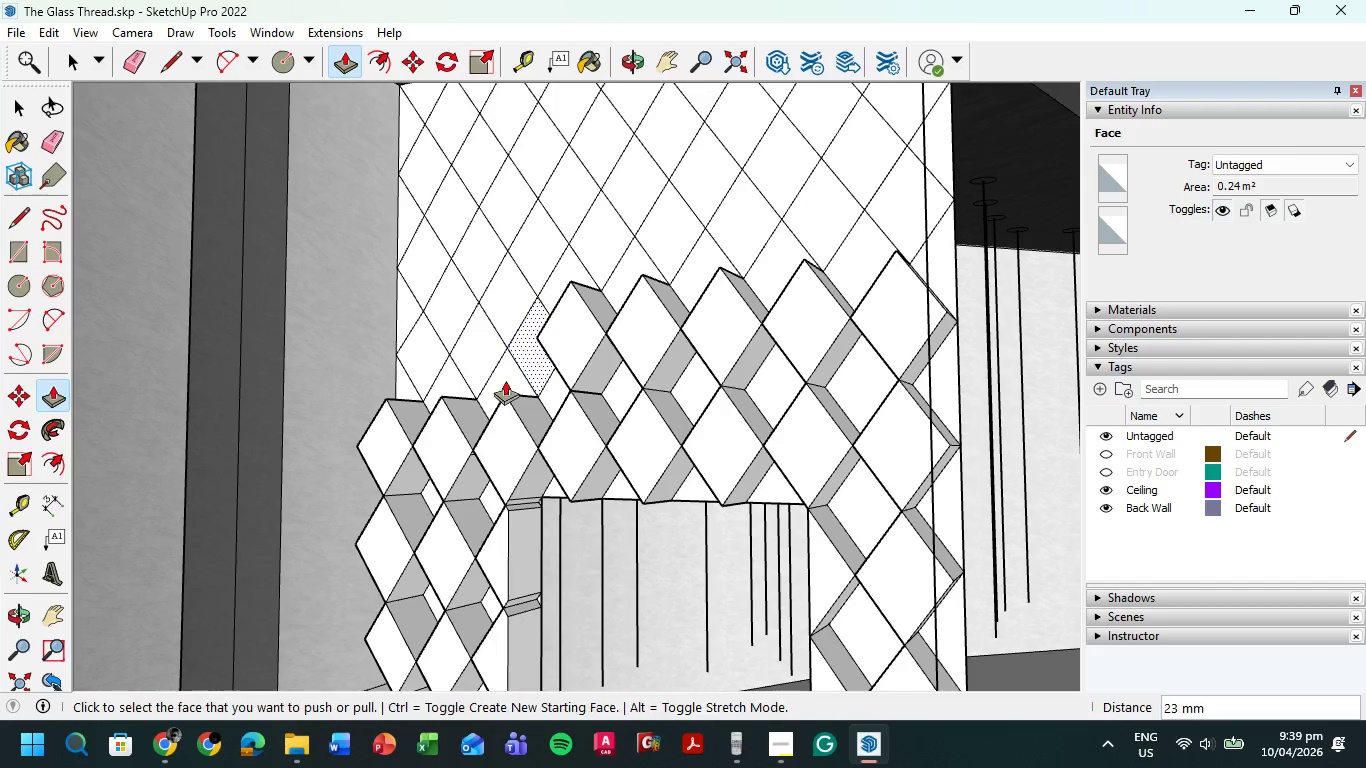 
double_click([501, 438])
 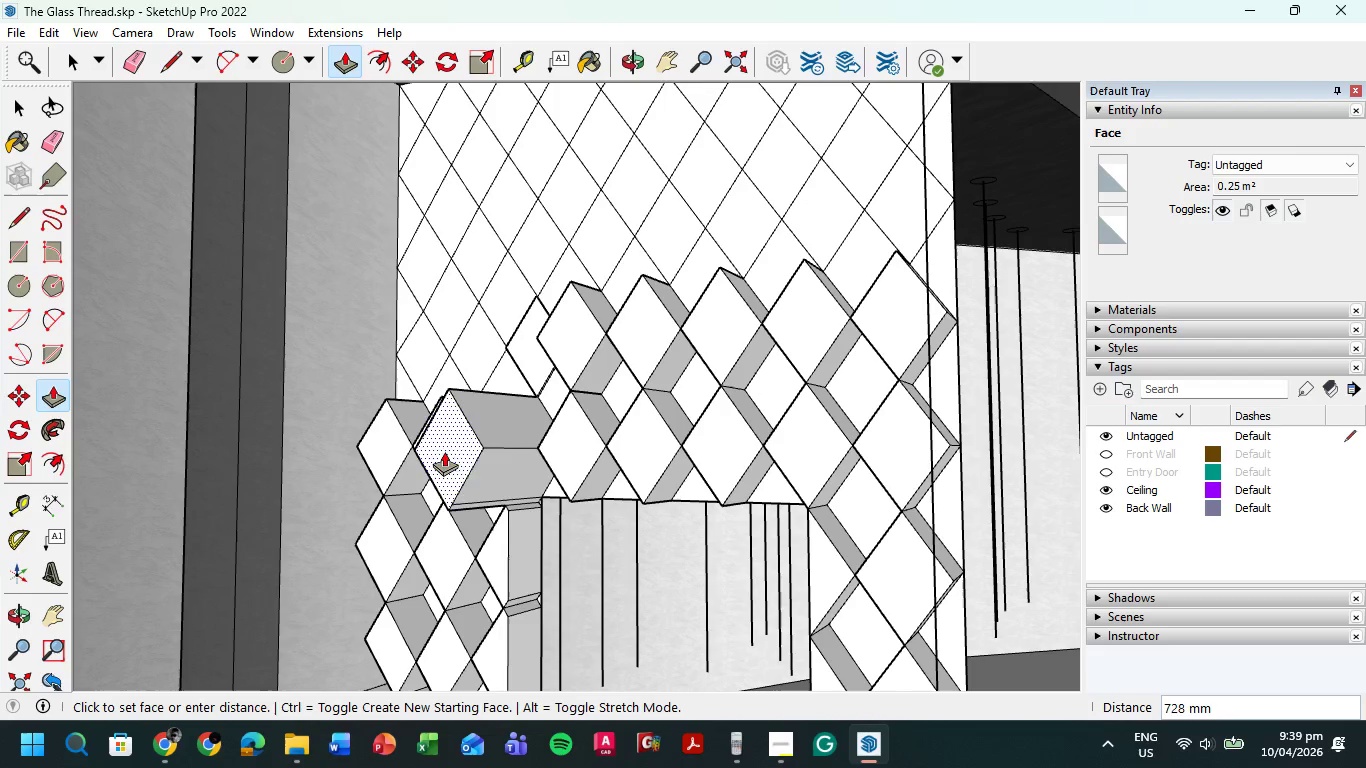 
left_click([560, 449])
 